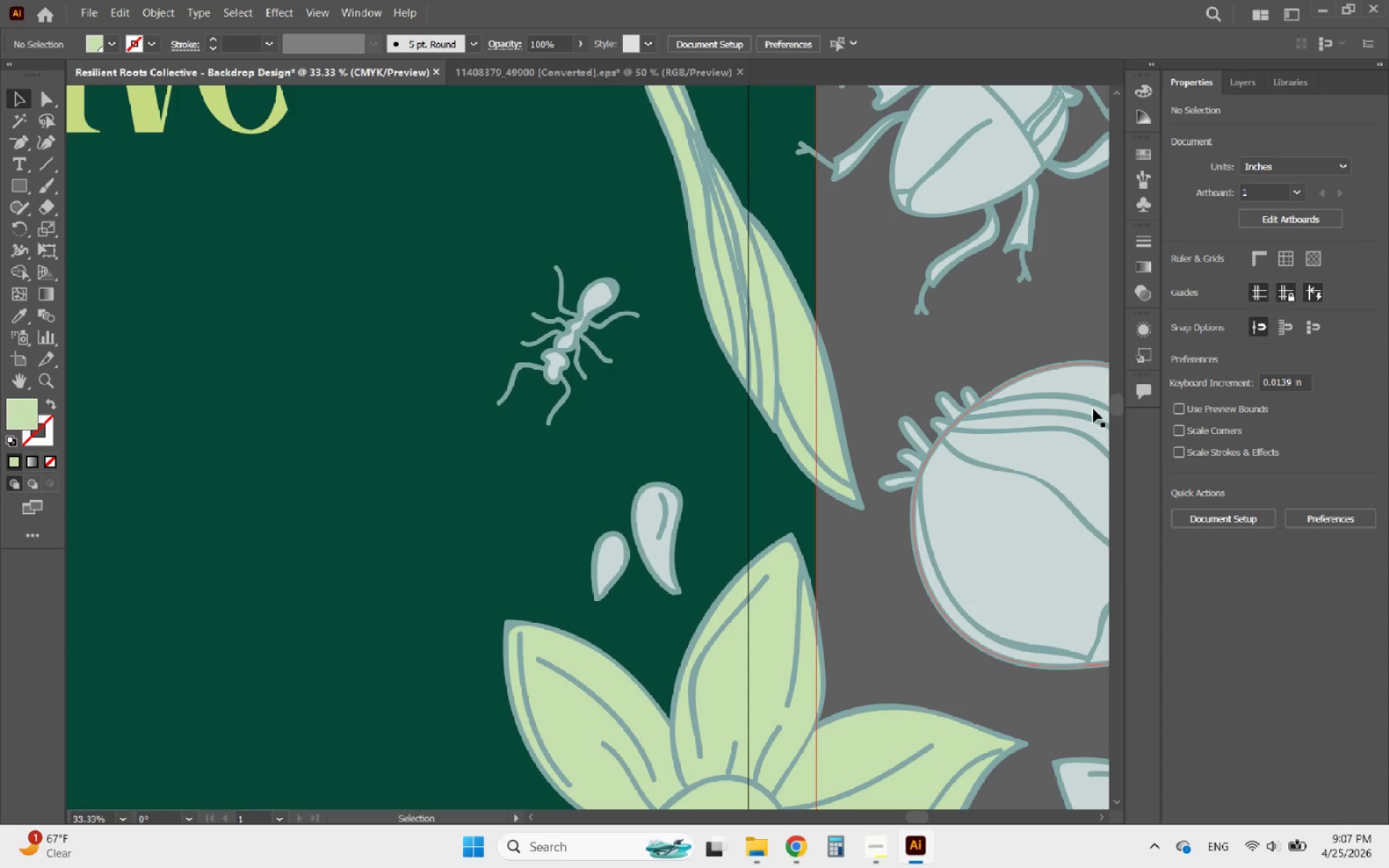 
wait(5.45)
 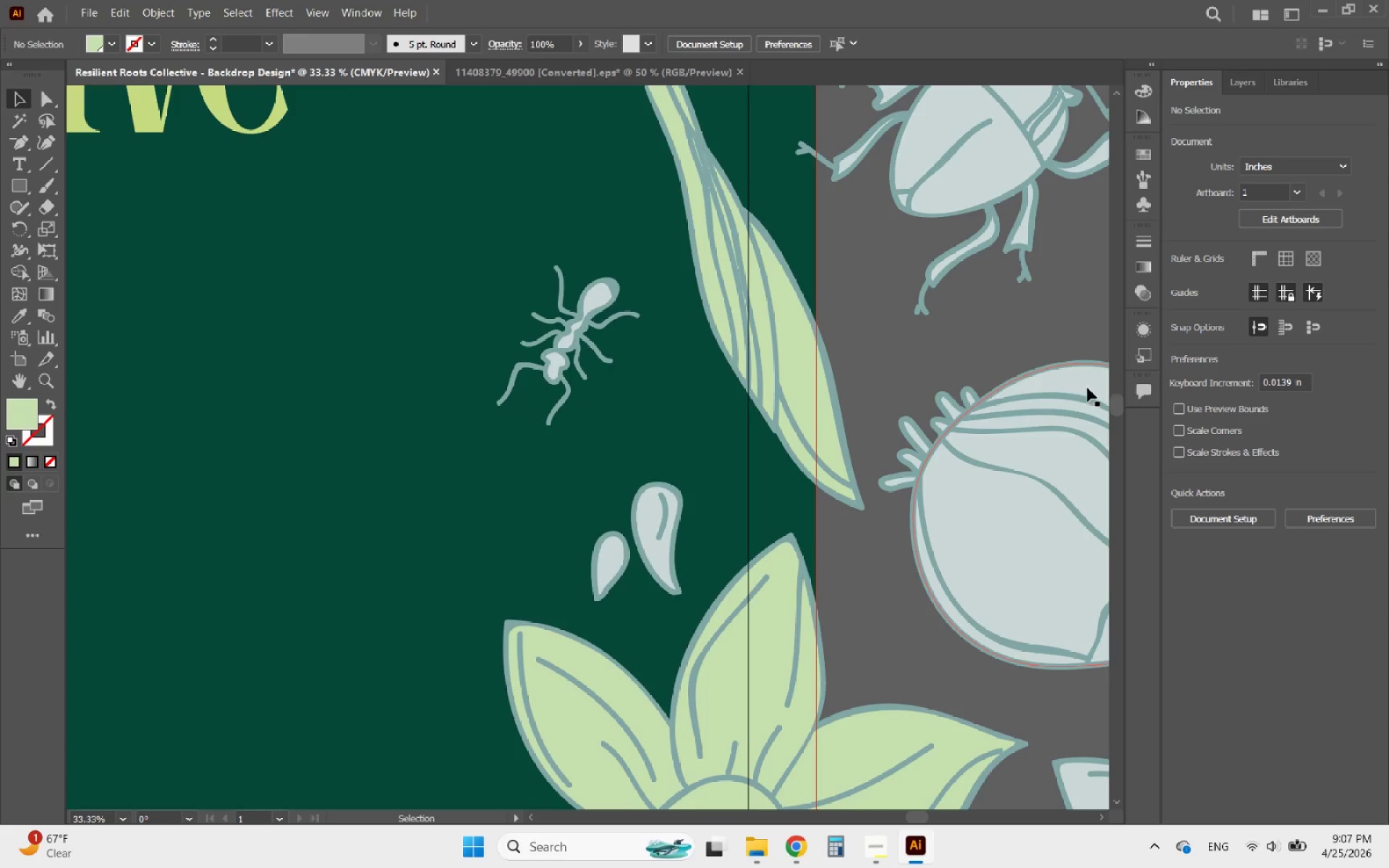 
double_click([883, 340])
 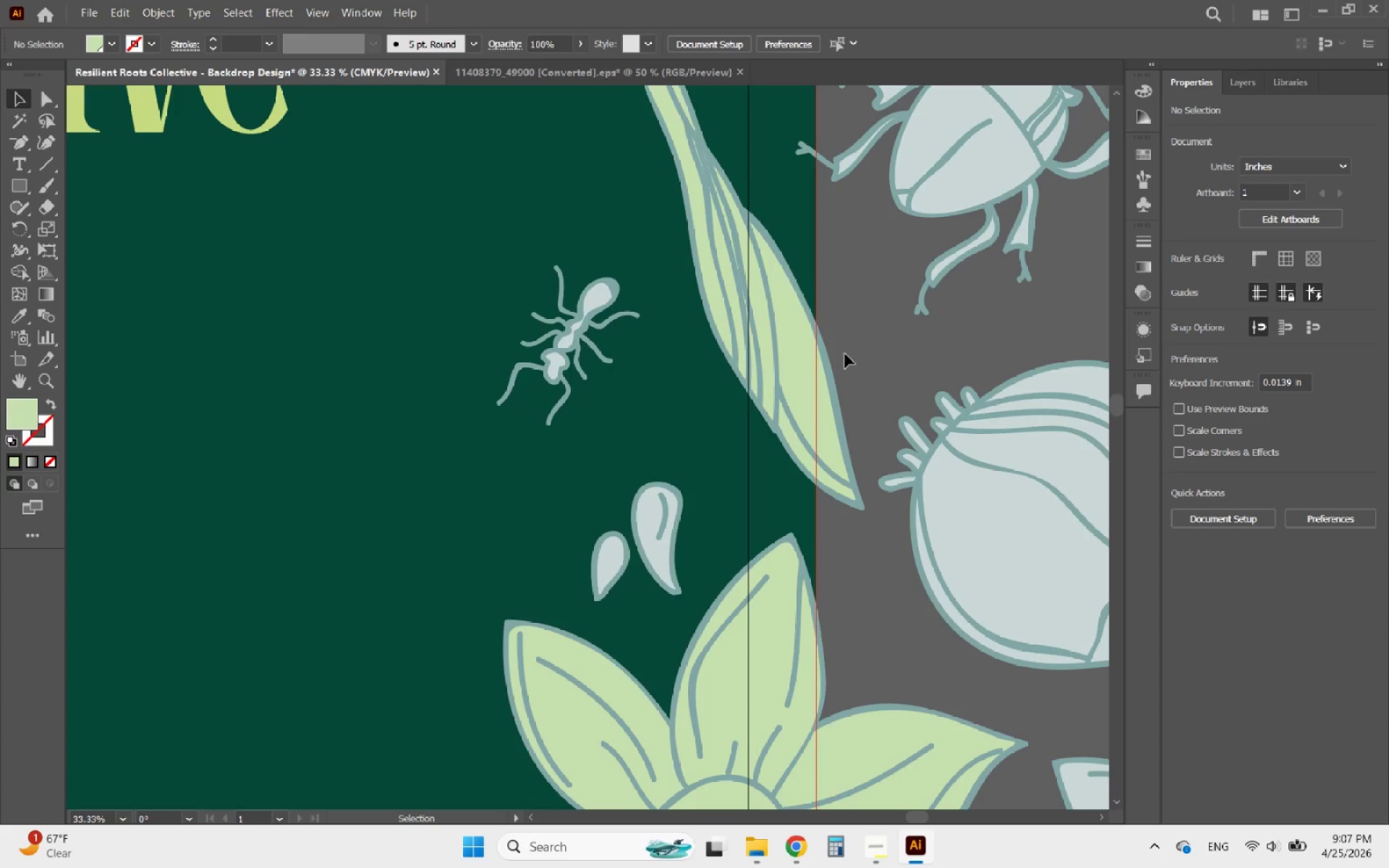 
key(Alt+AltLeft)
 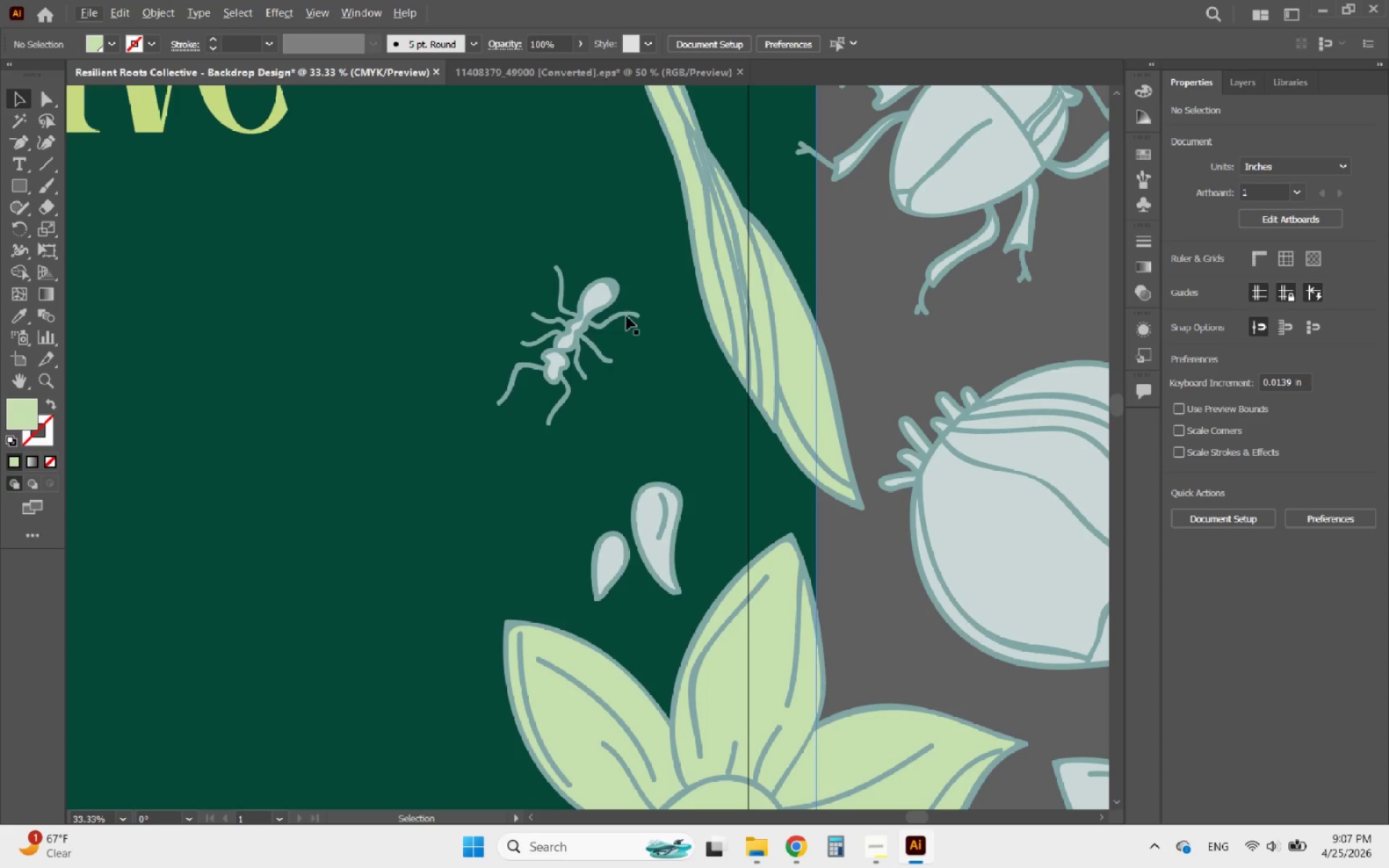 
hold_key(key=AltLeft, duration=0.44)
 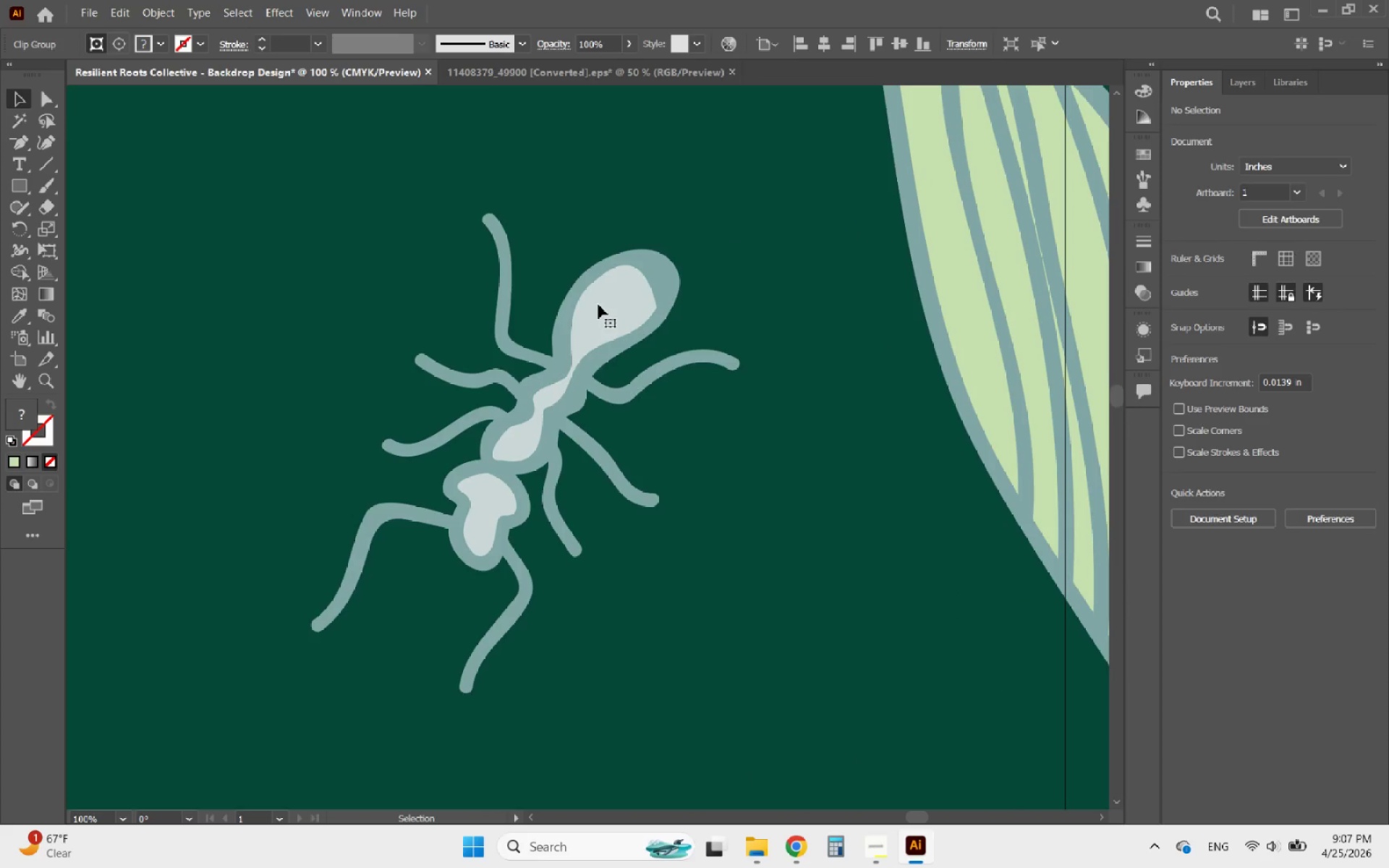 
left_click([598, 305])
 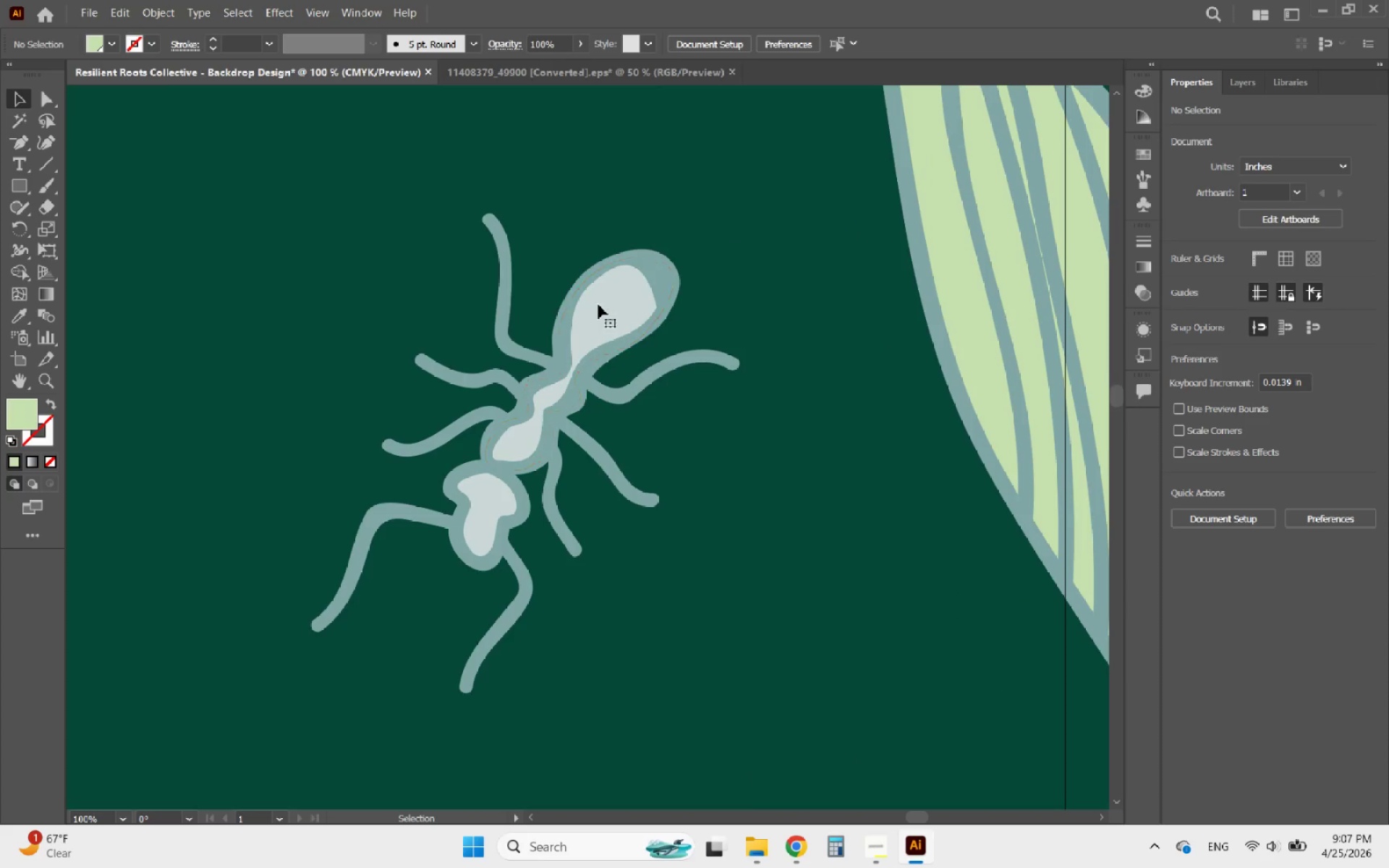 
scroll: coordinate [590, 292], scroll_direction: up, amount: 3.0
 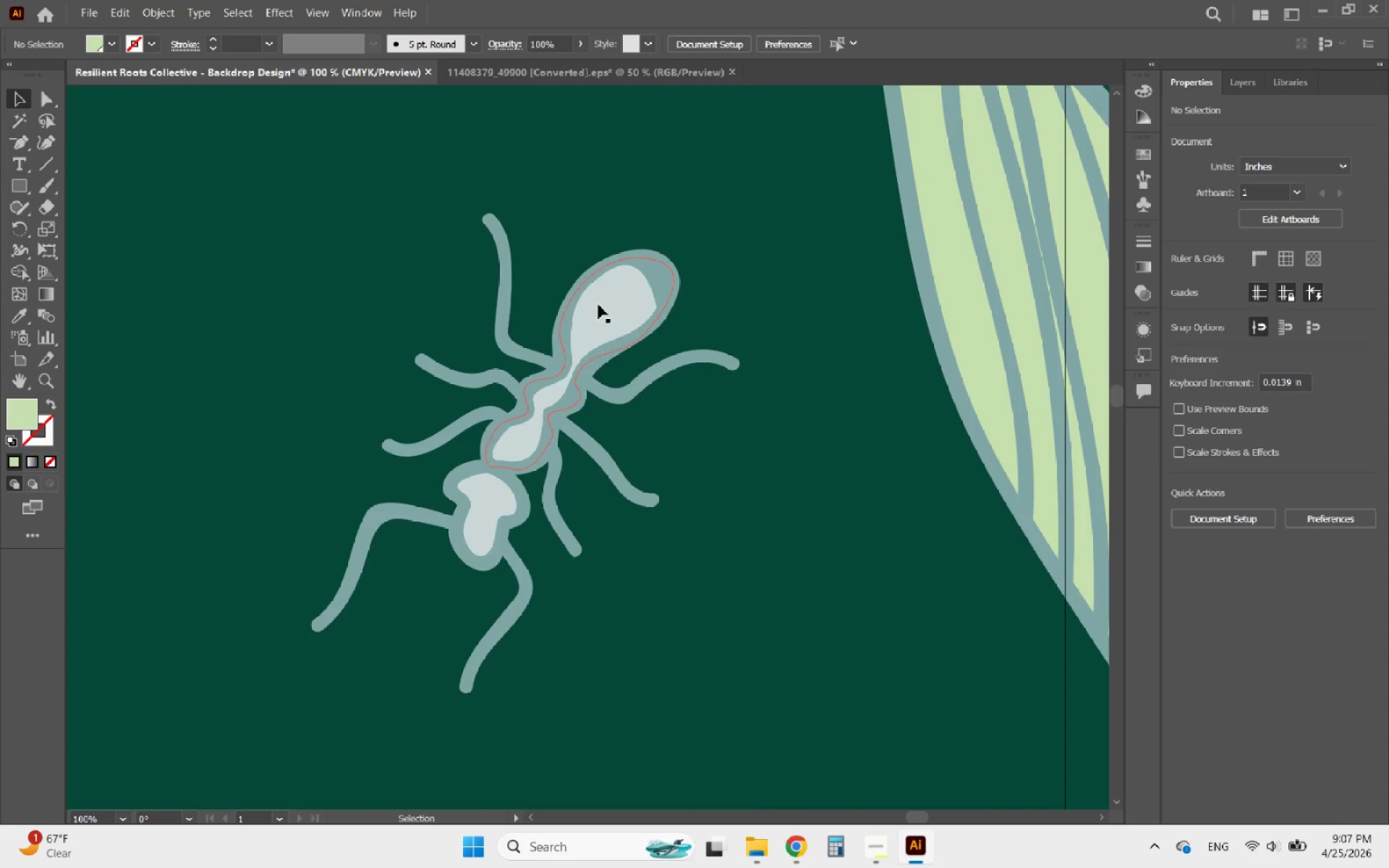 
double_click([598, 305])
 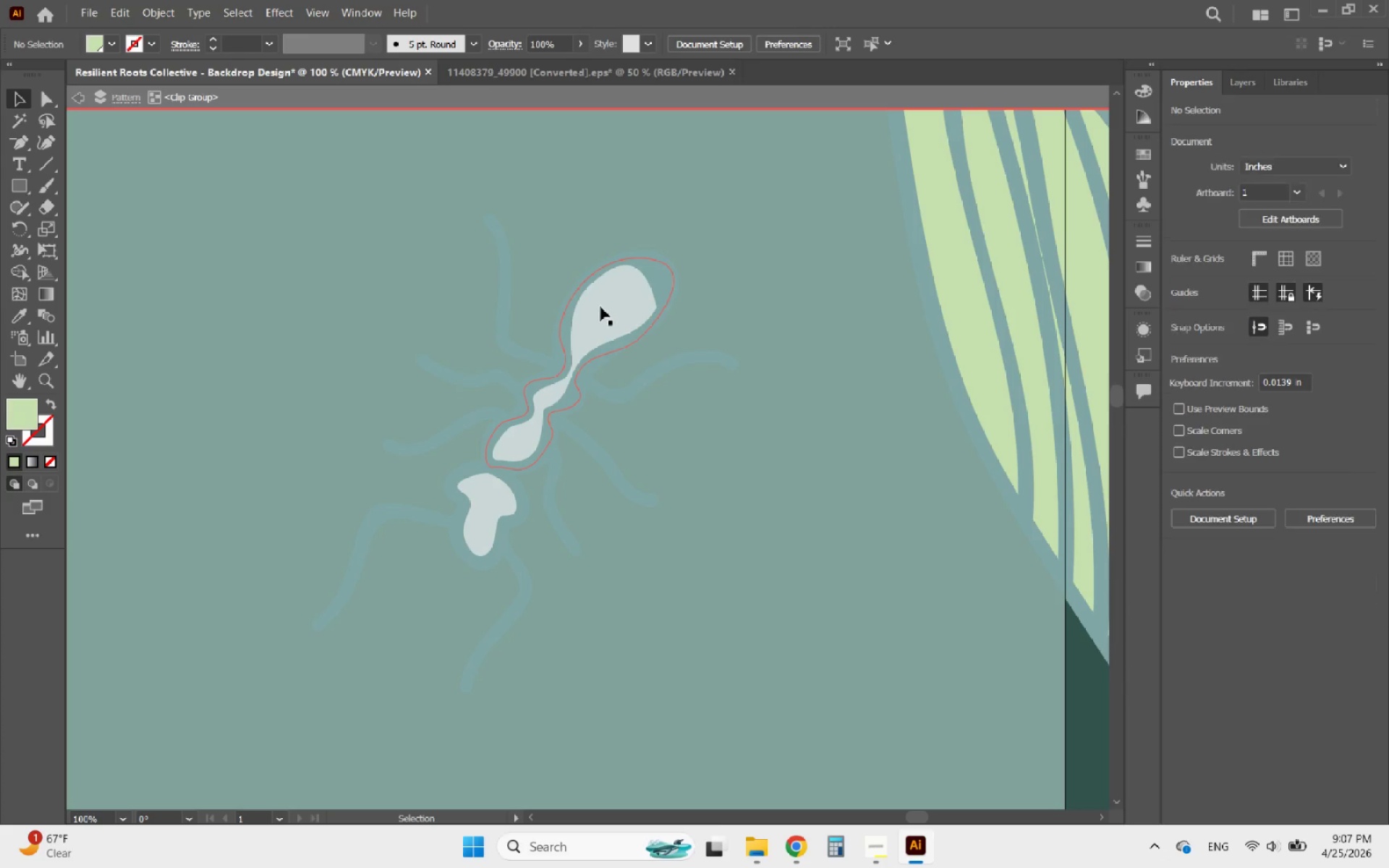 
triple_click([600, 307])
 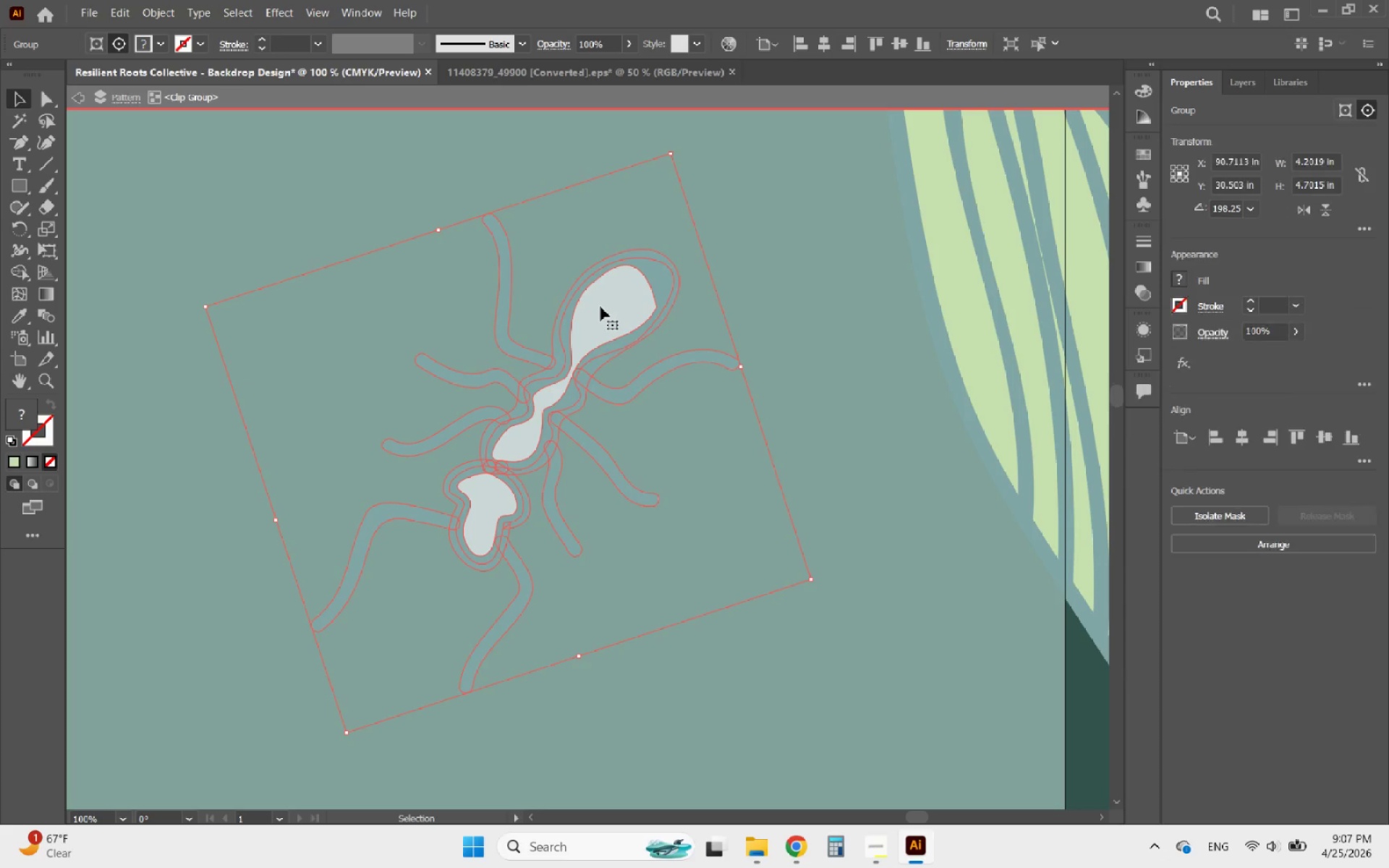 
double_click([600, 307])
 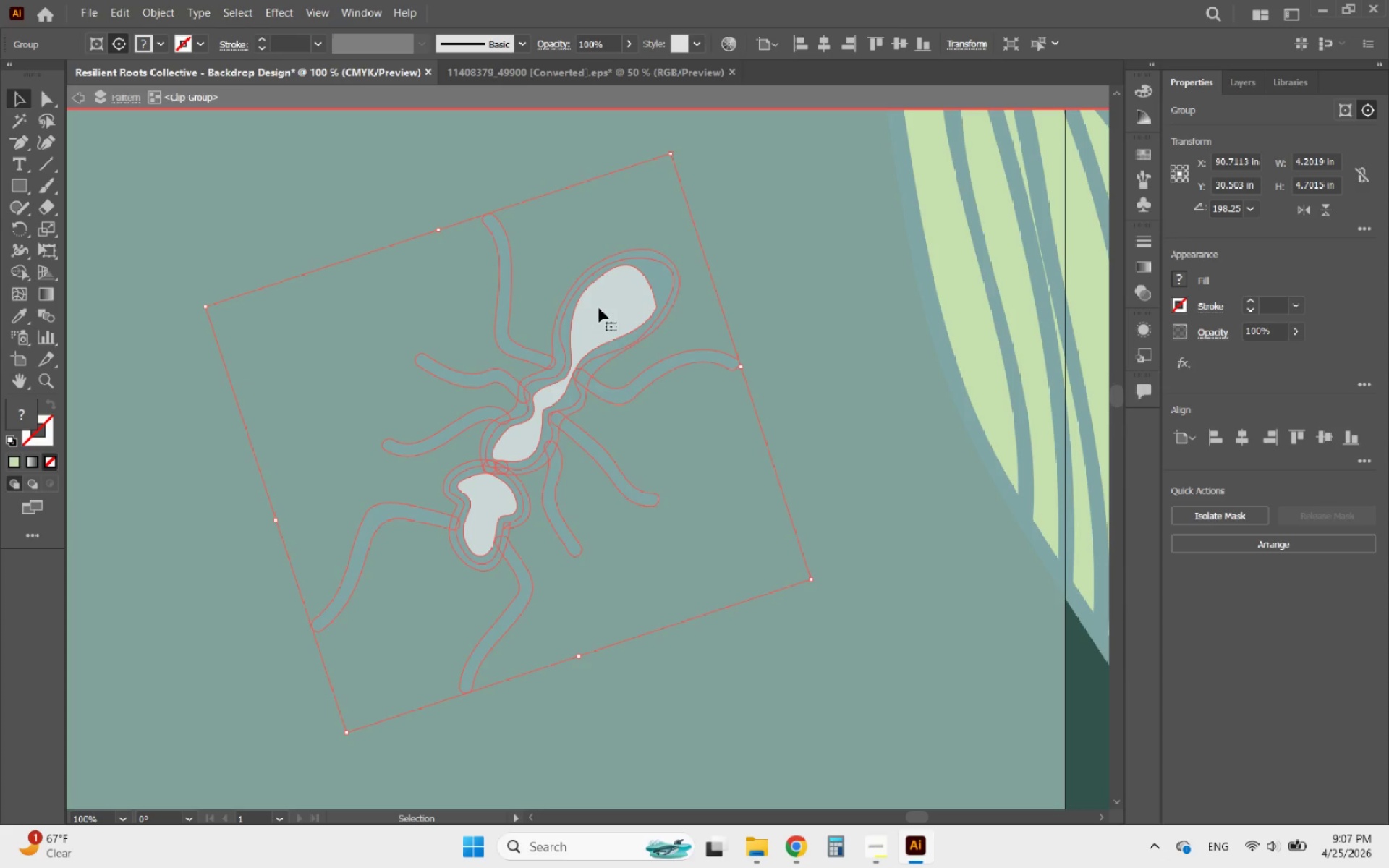 
triple_click([599, 314])
 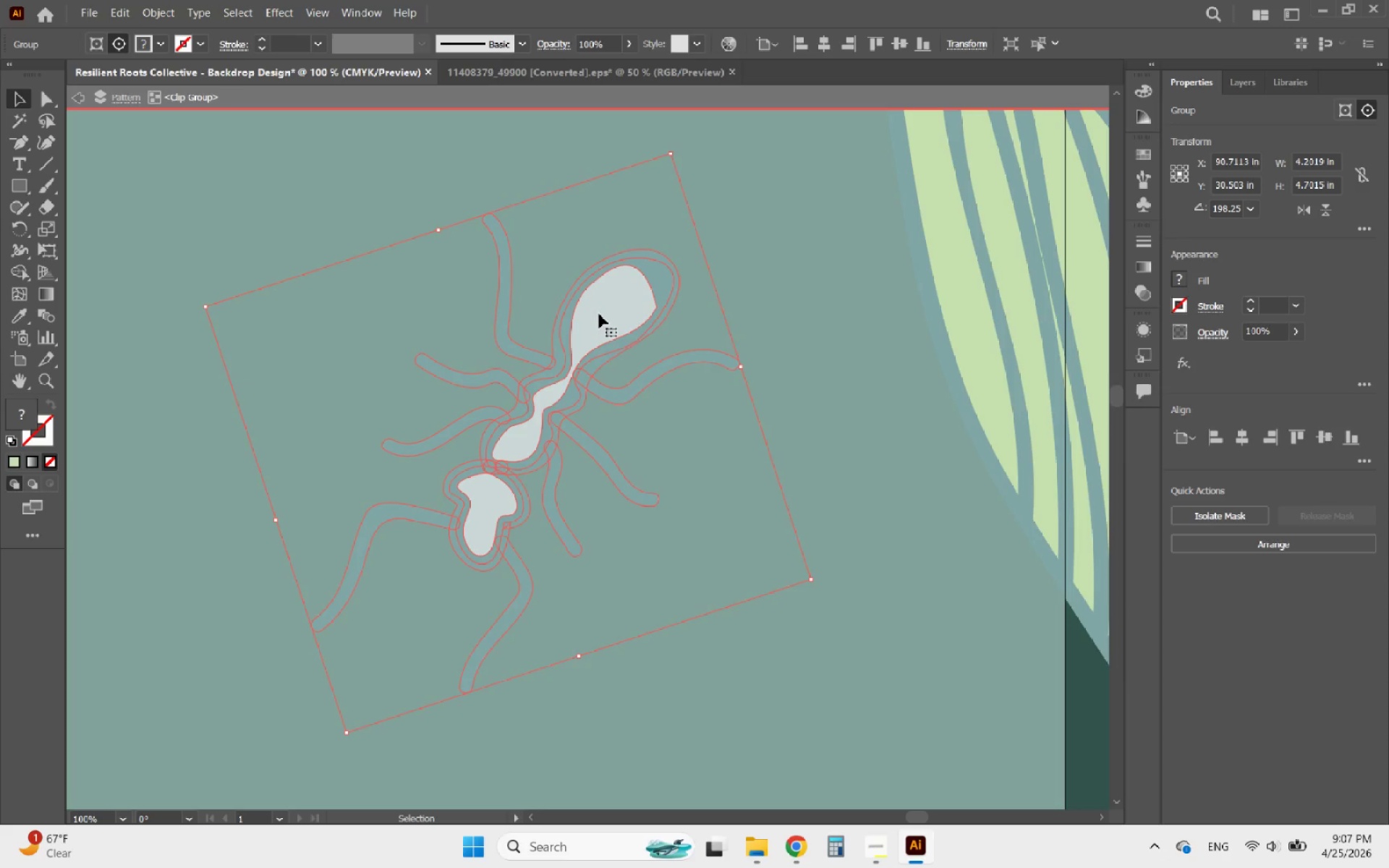 
triple_click([599, 314])
 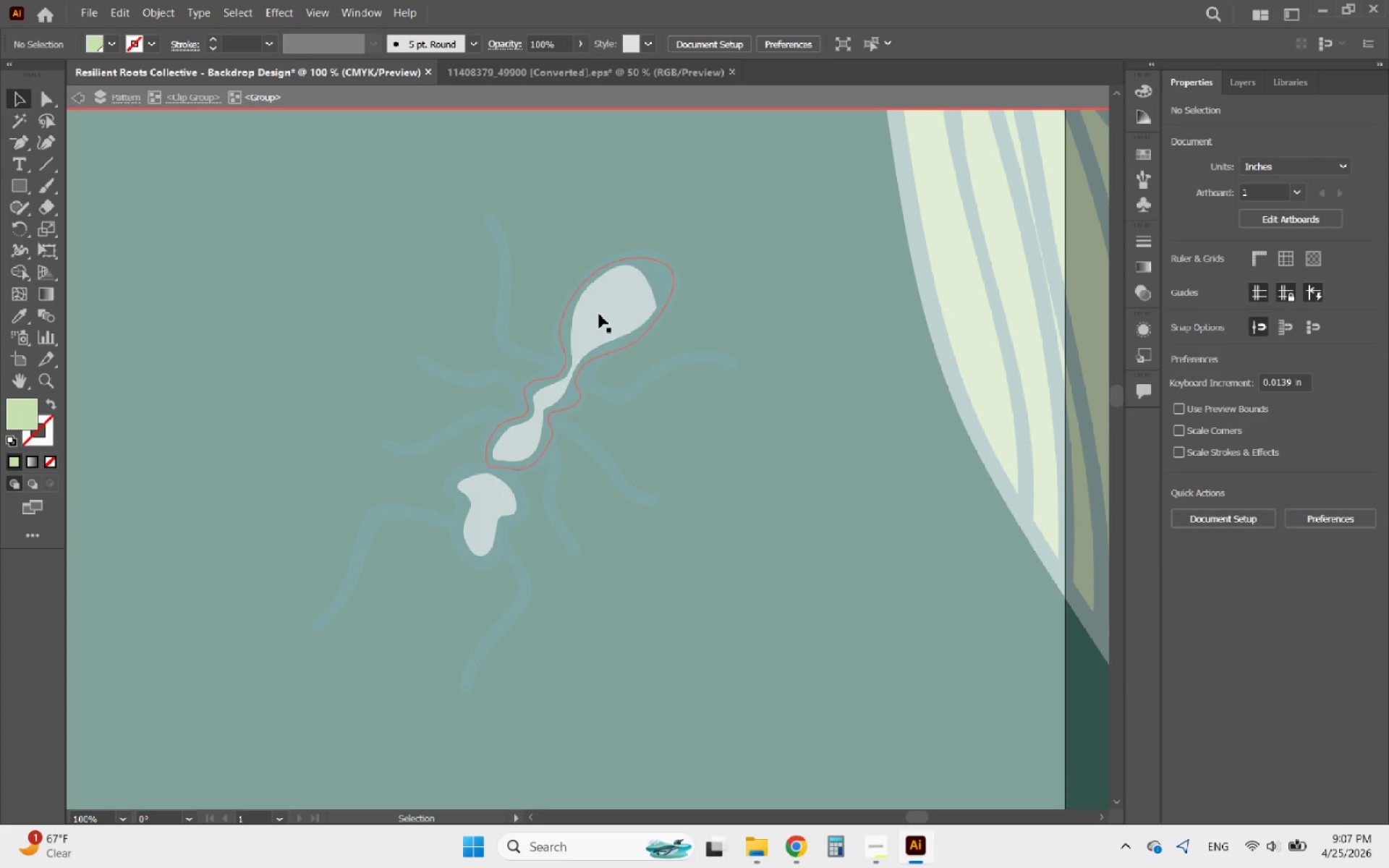 
triple_click([599, 314])
 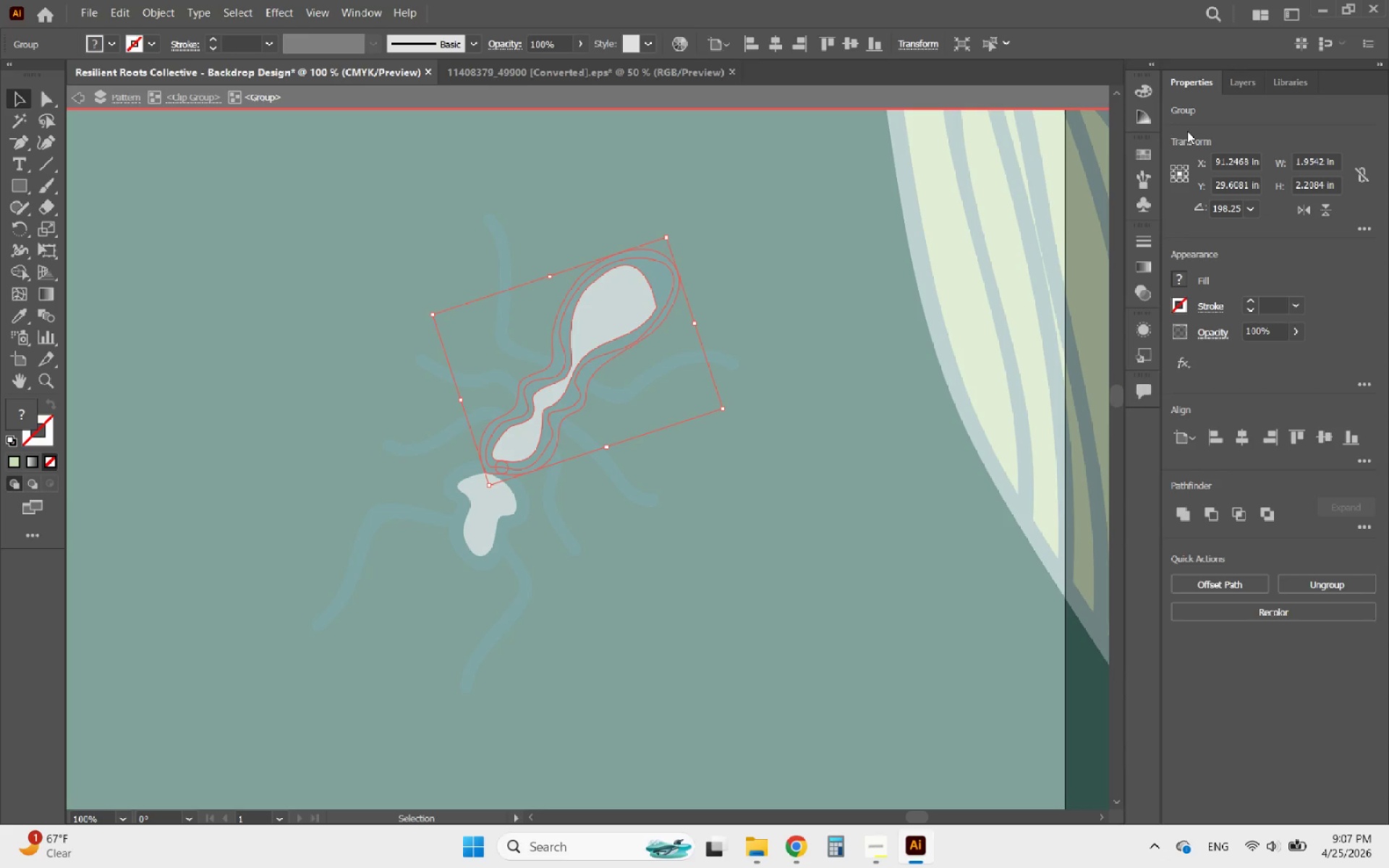 
wait(31.47)
 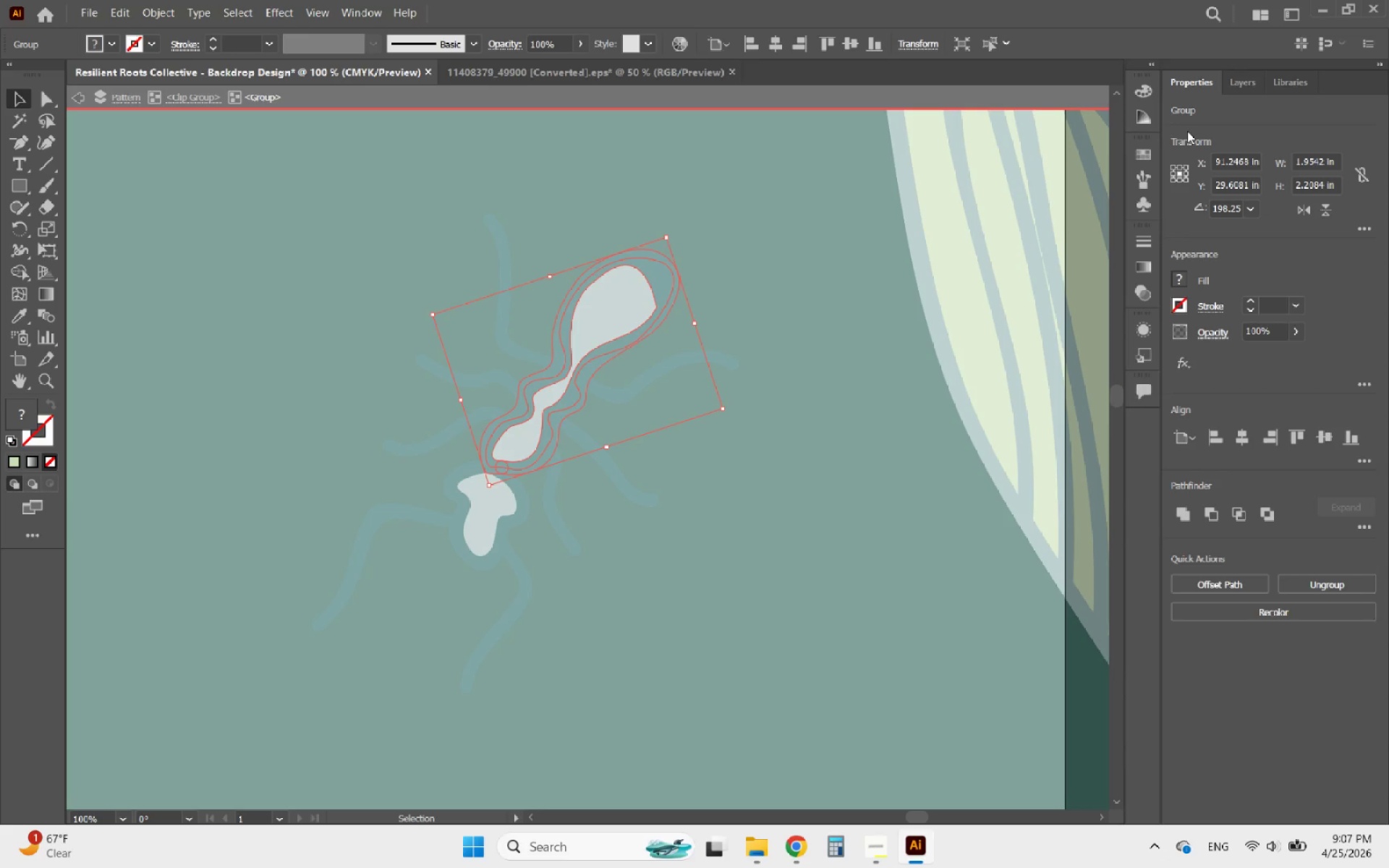 
double_click([620, 296])
 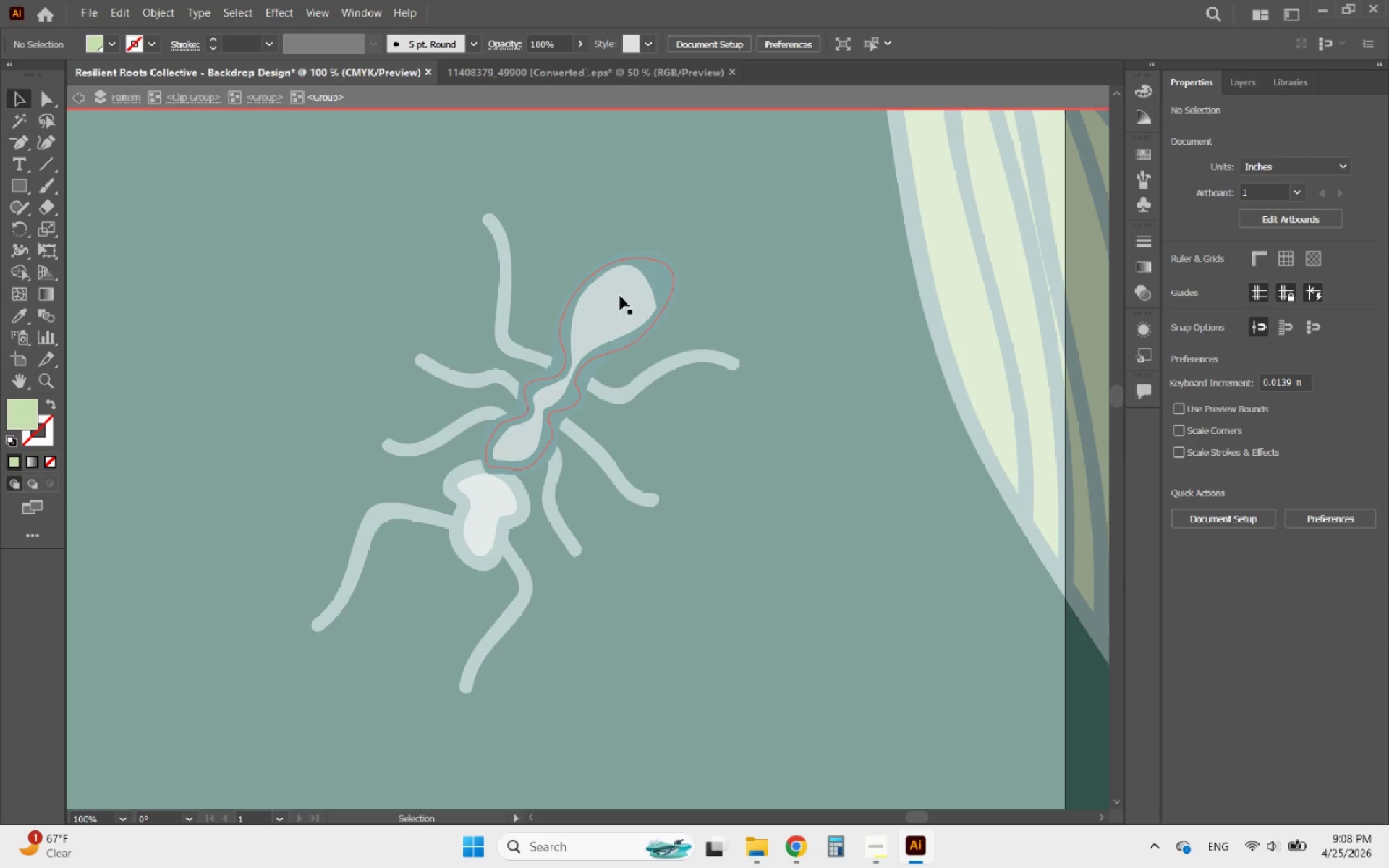 
left_click([620, 296])
 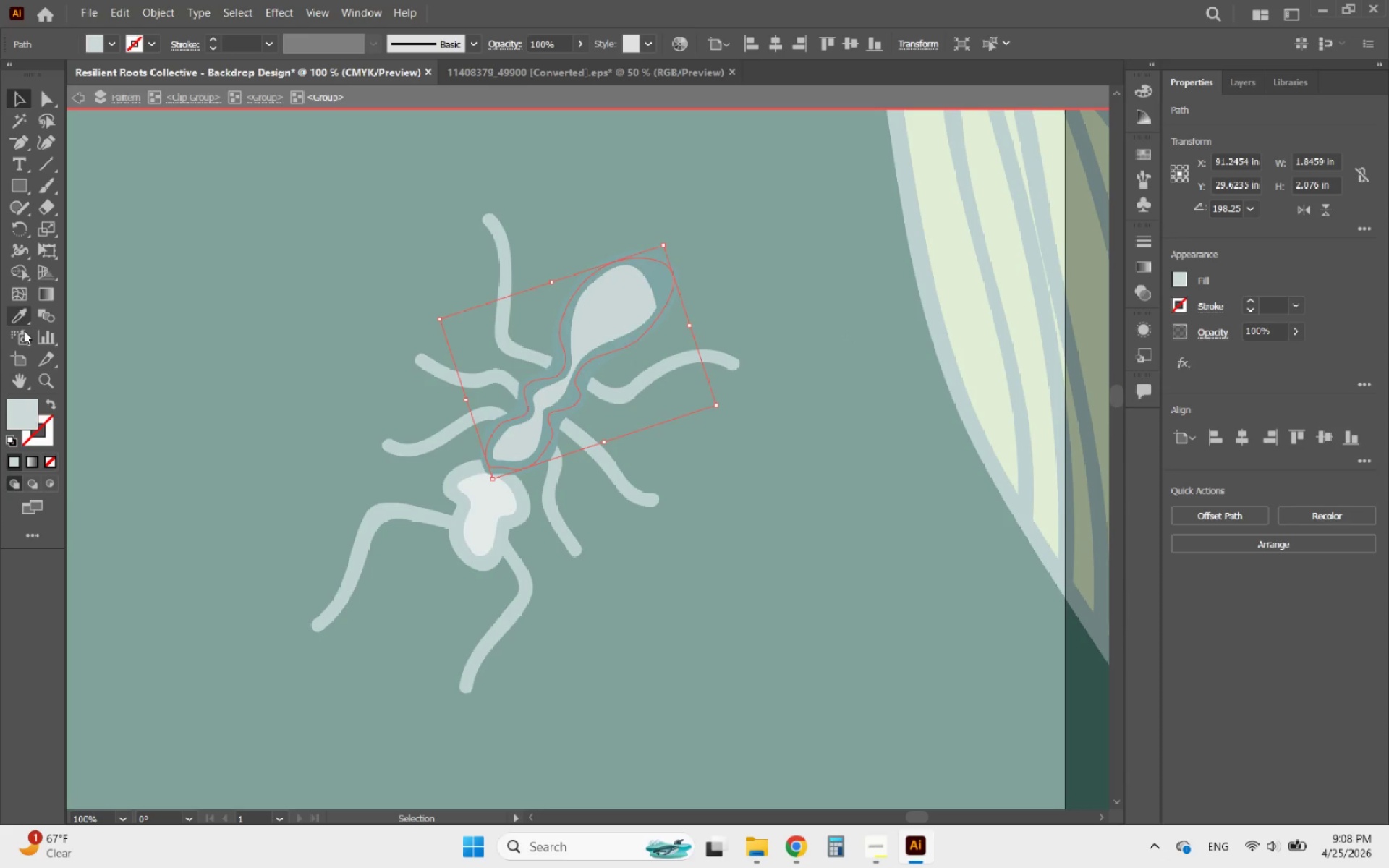 
left_click([20, 313])
 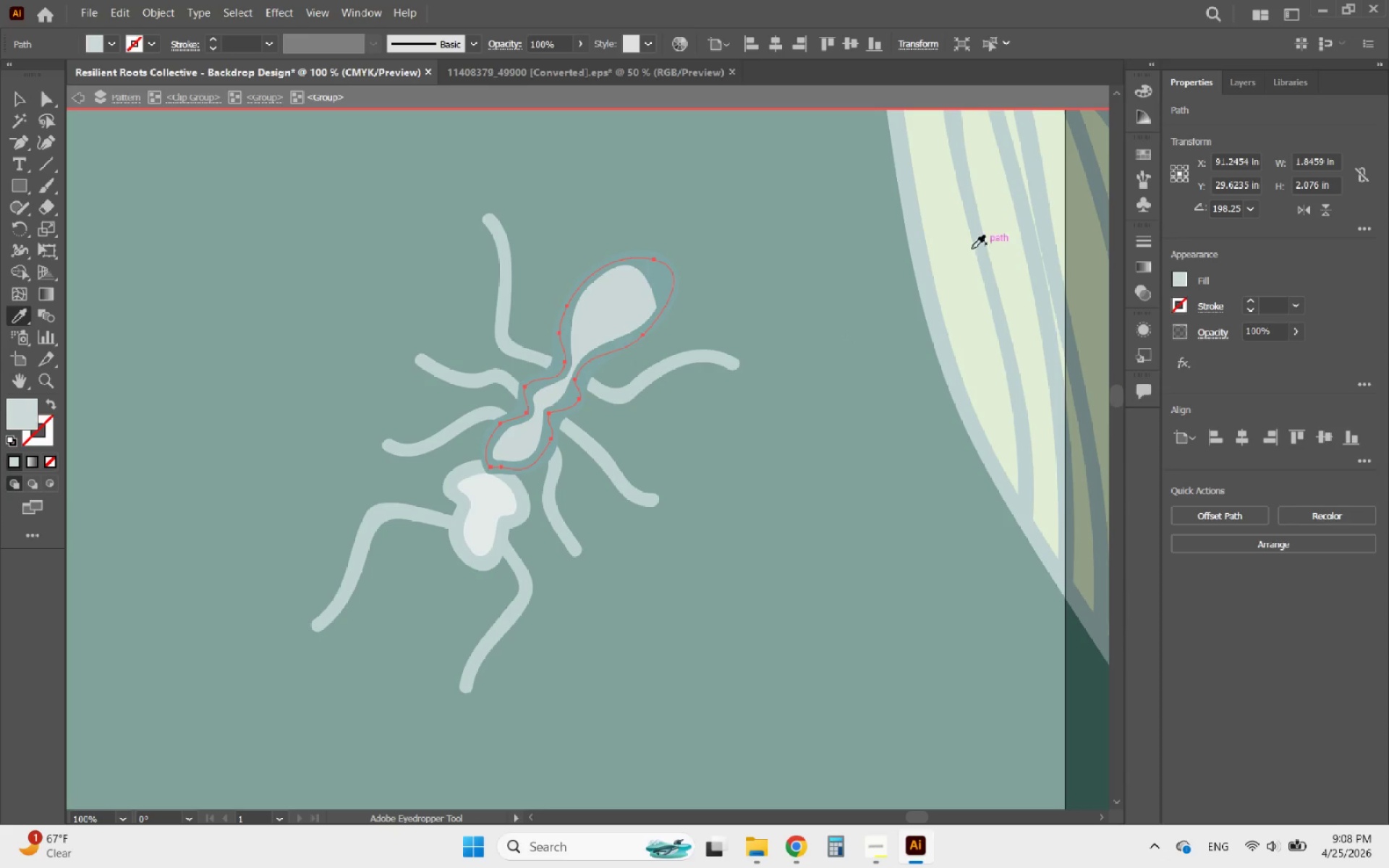 
left_click([958, 253])
 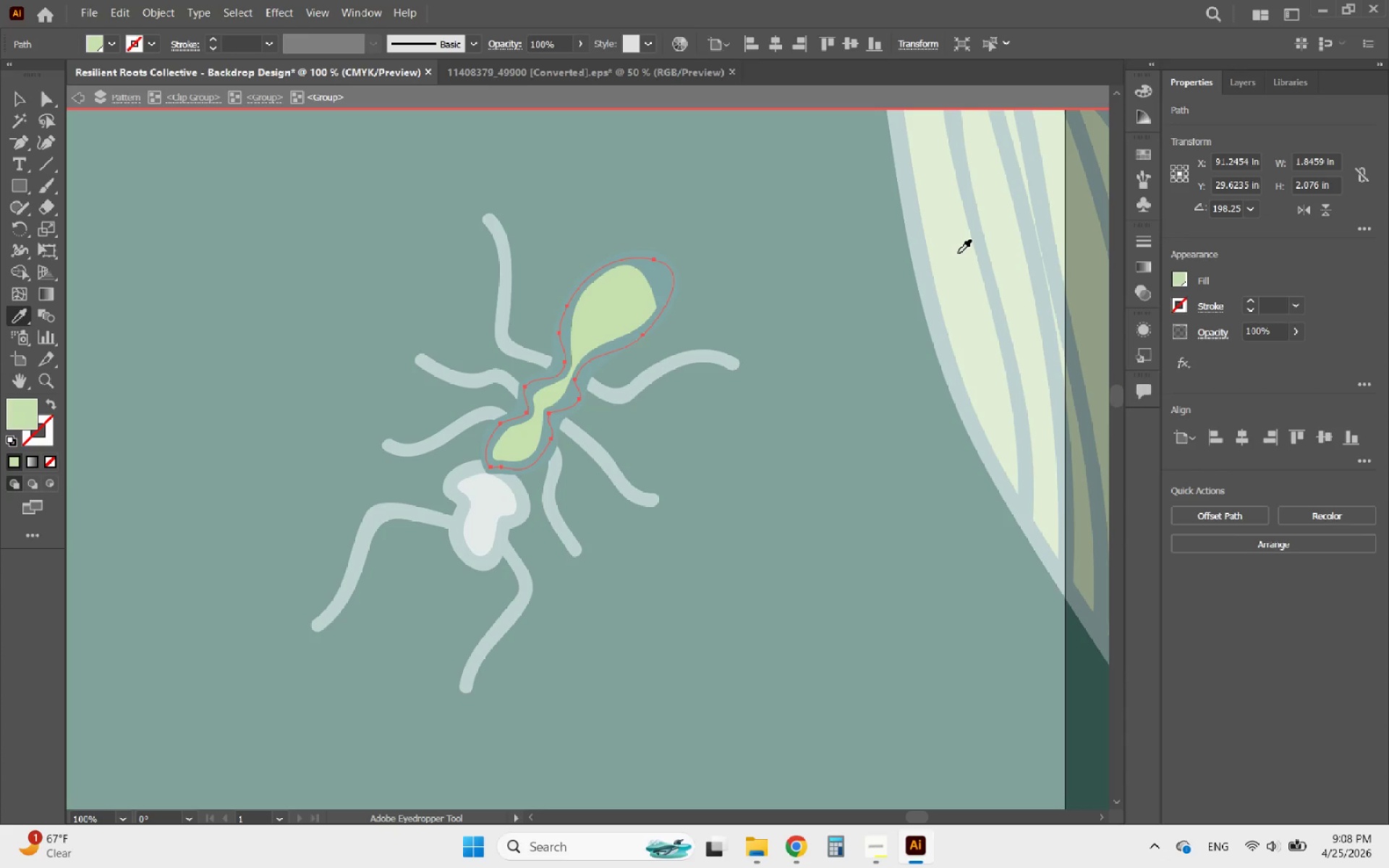 
wait(7.34)
 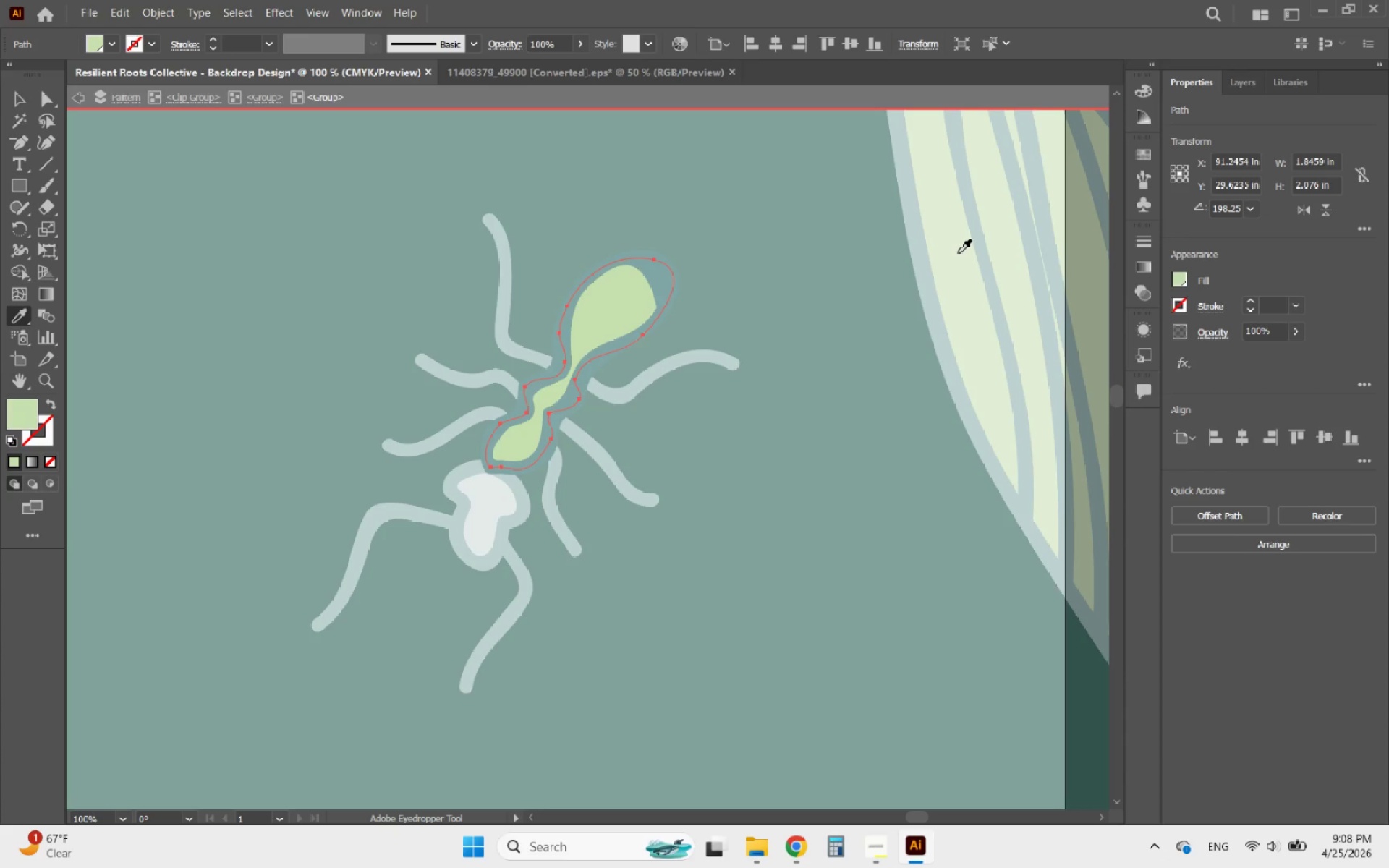 
left_click([20, 102])
 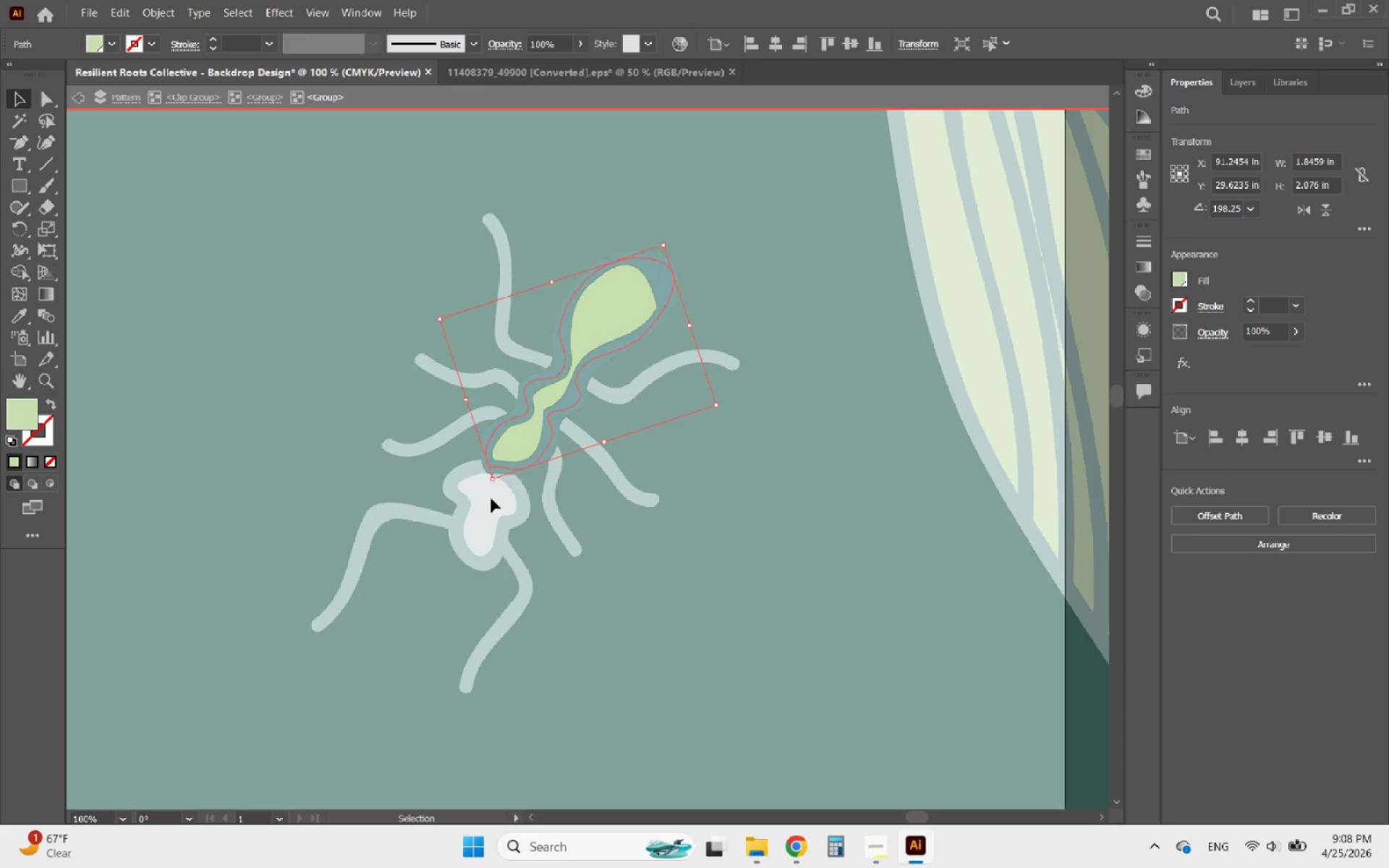 
left_click([488, 511])
 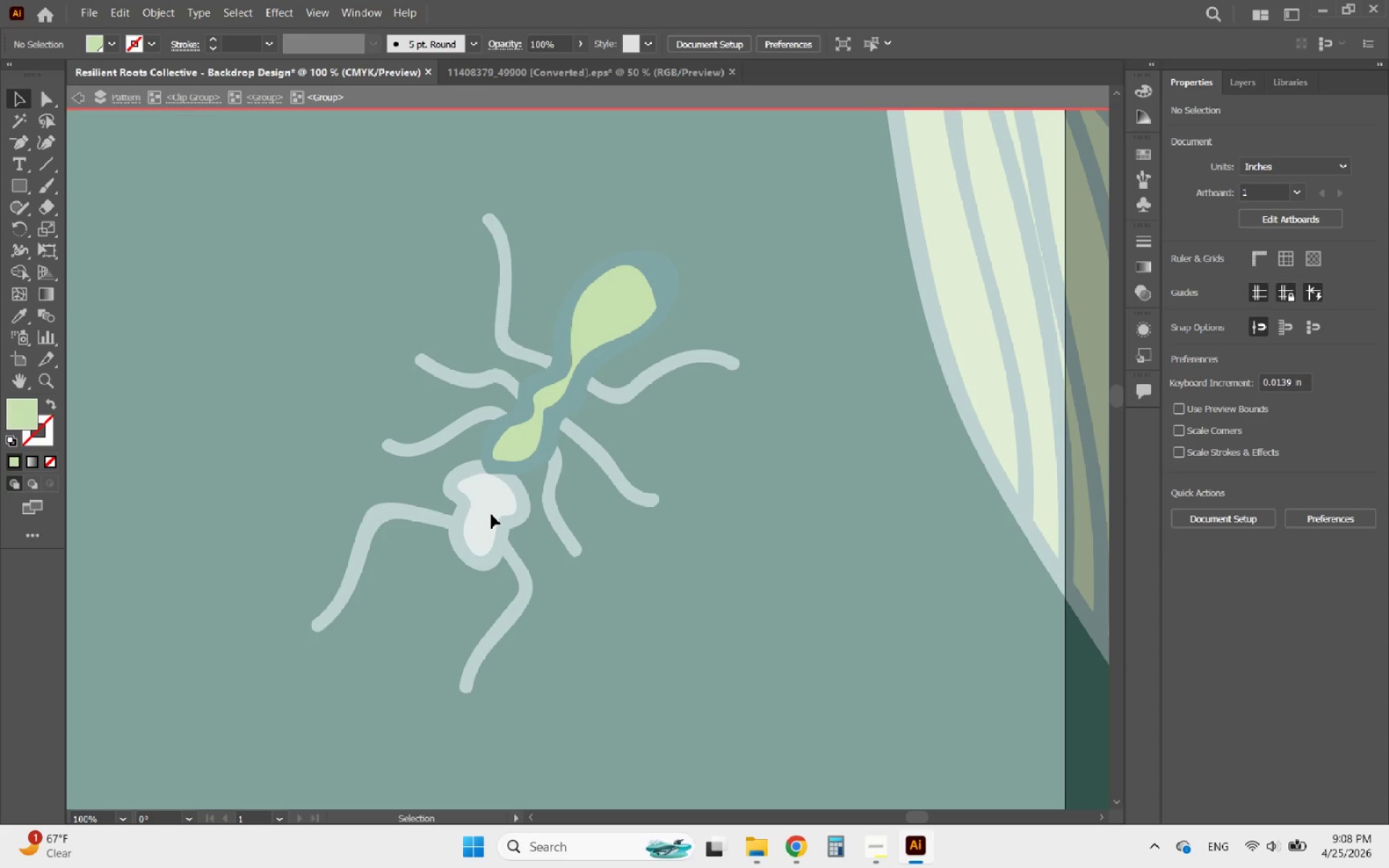 
double_click([491, 514])
 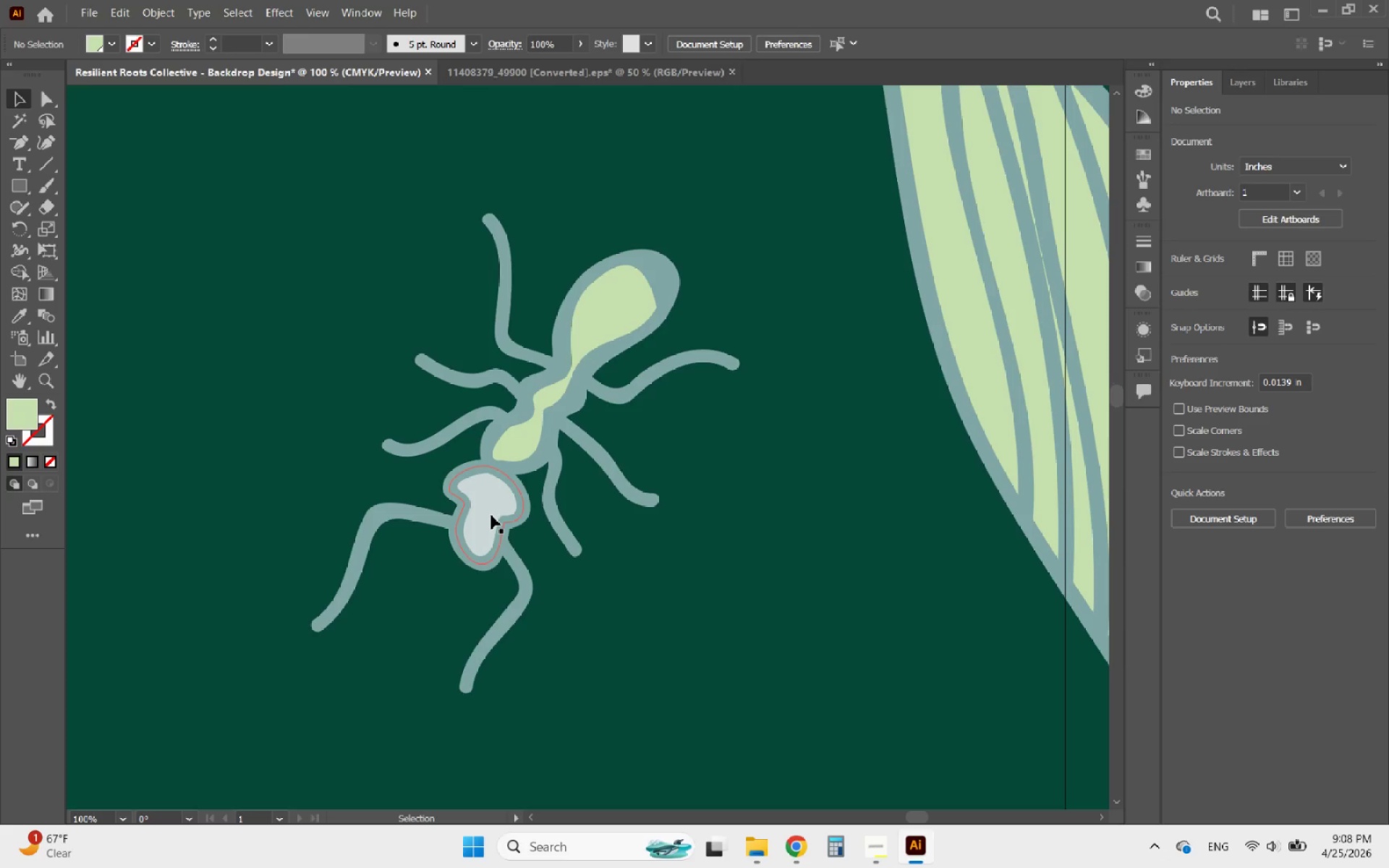 
triple_click([491, 515])
 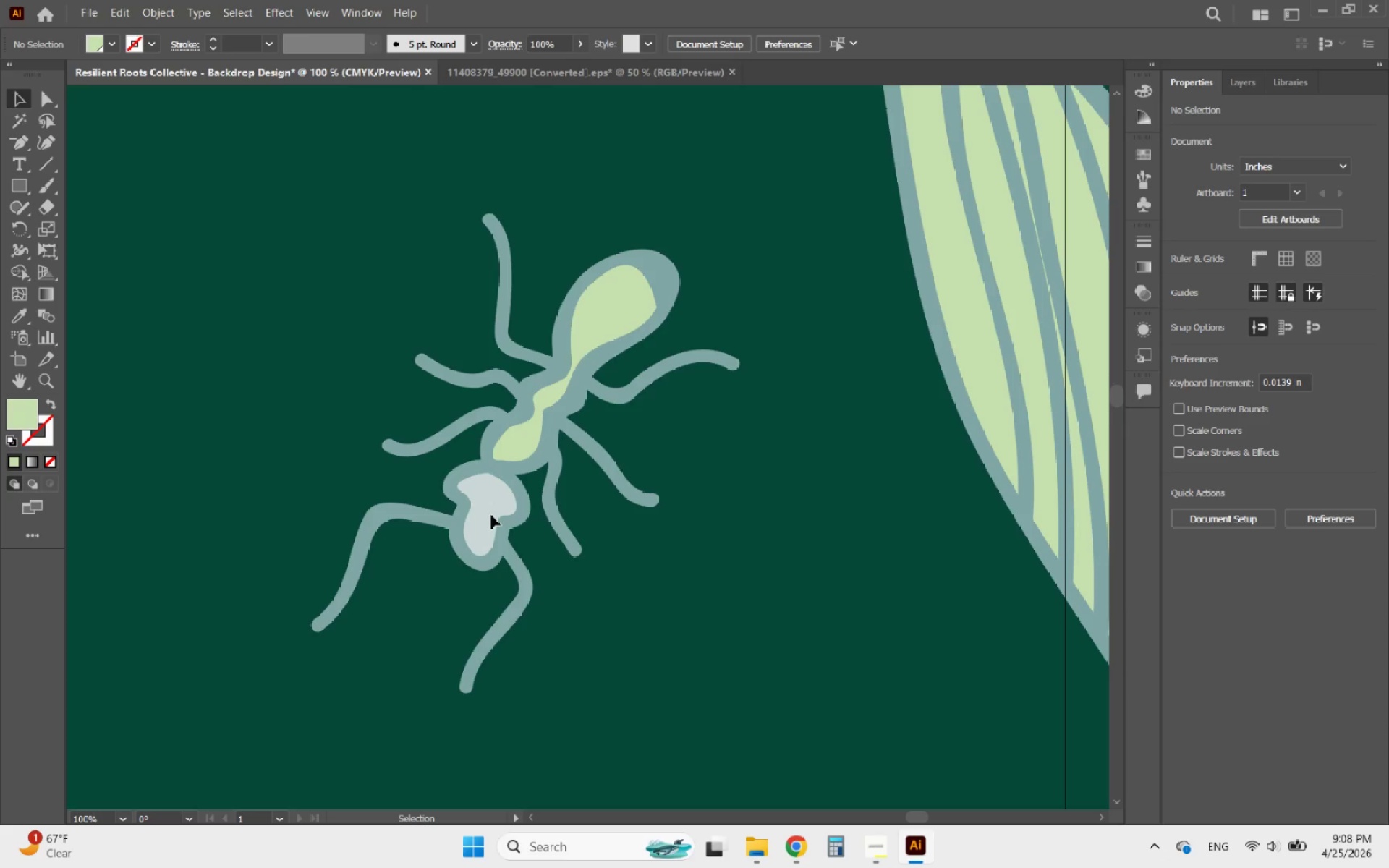 
triple_click([491, 515])
 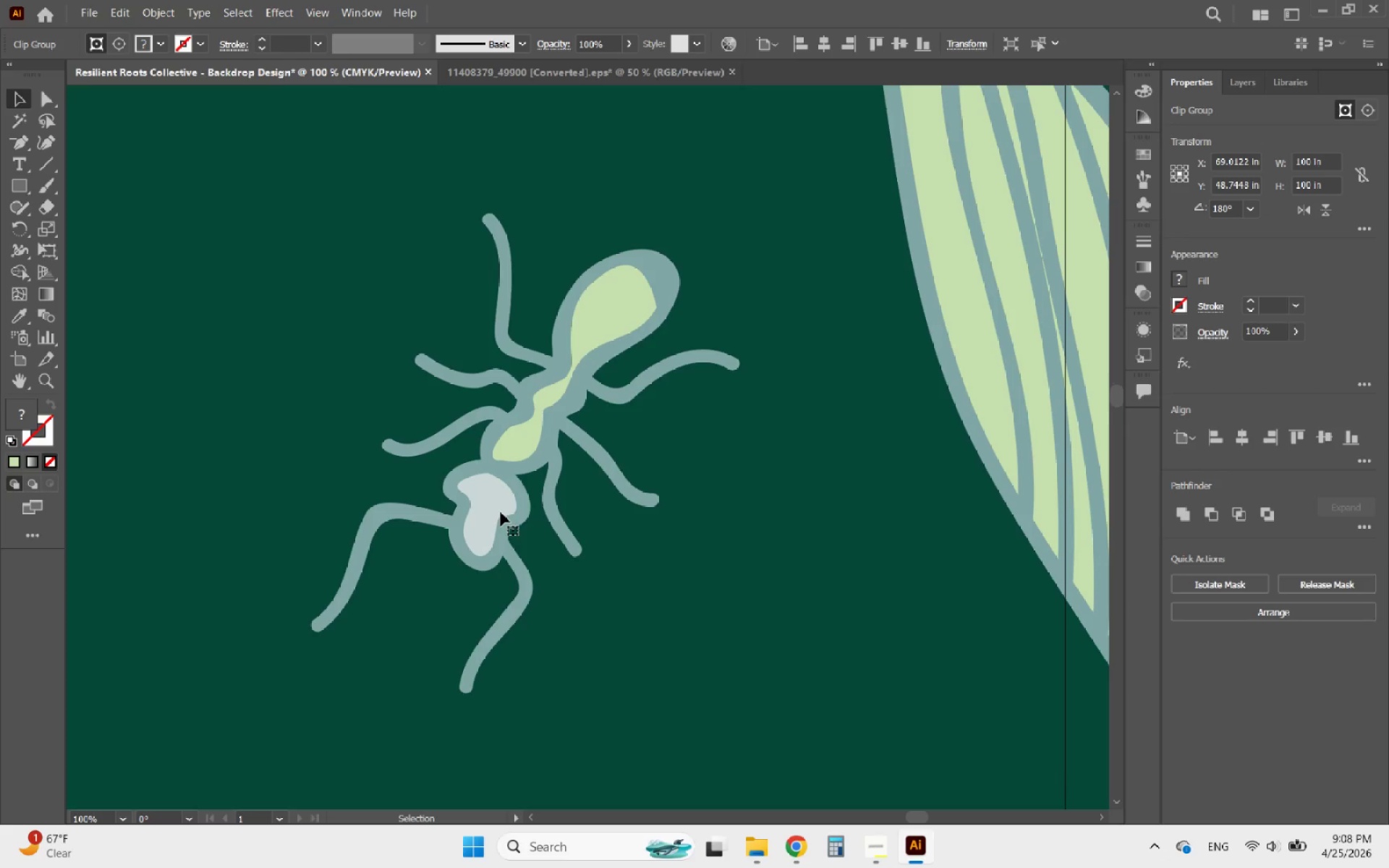 
left_click([505, 516])
 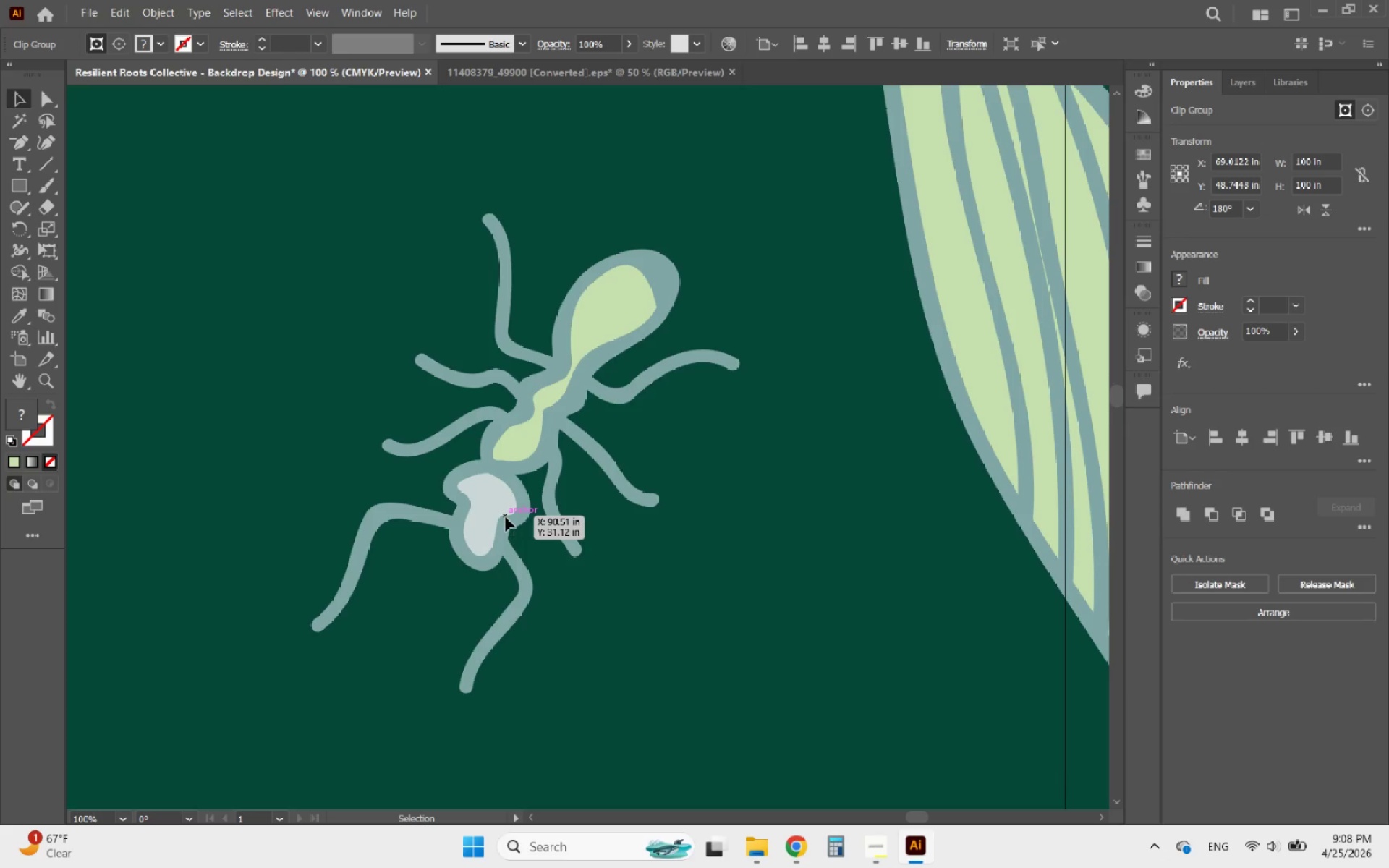 
double_click([506, 517])
 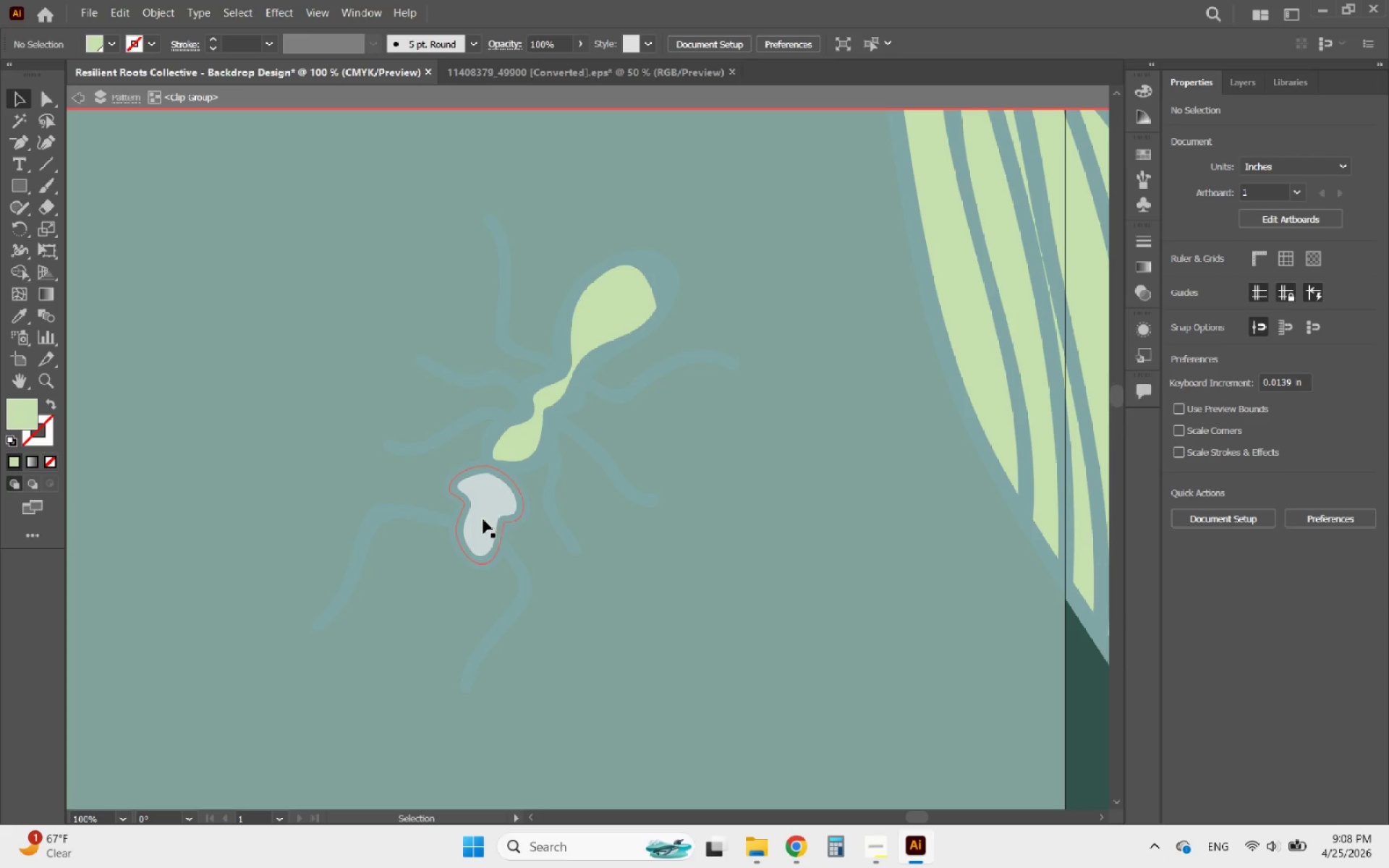 
left_click([481, 519])
 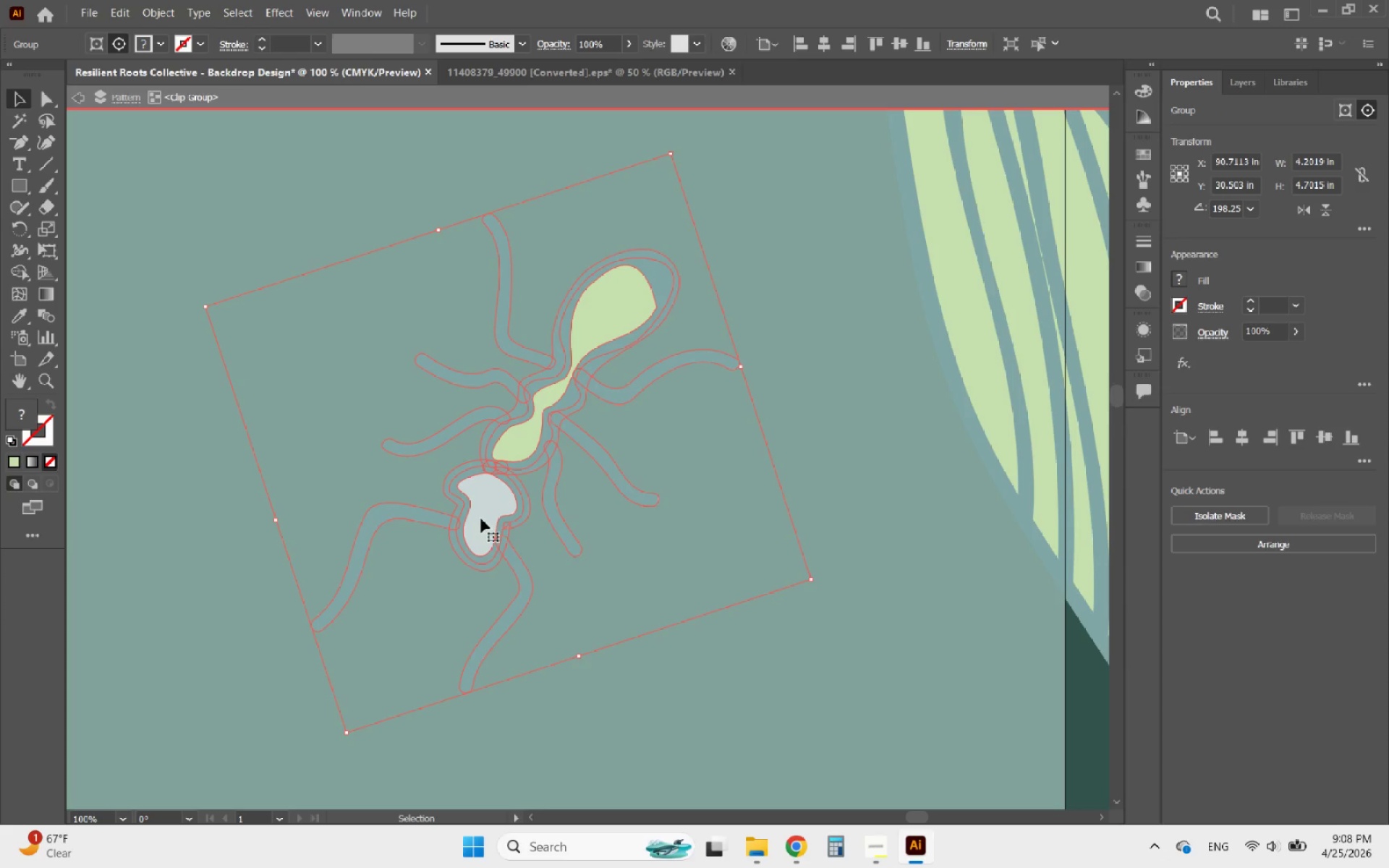 
double_click([481, 519])
 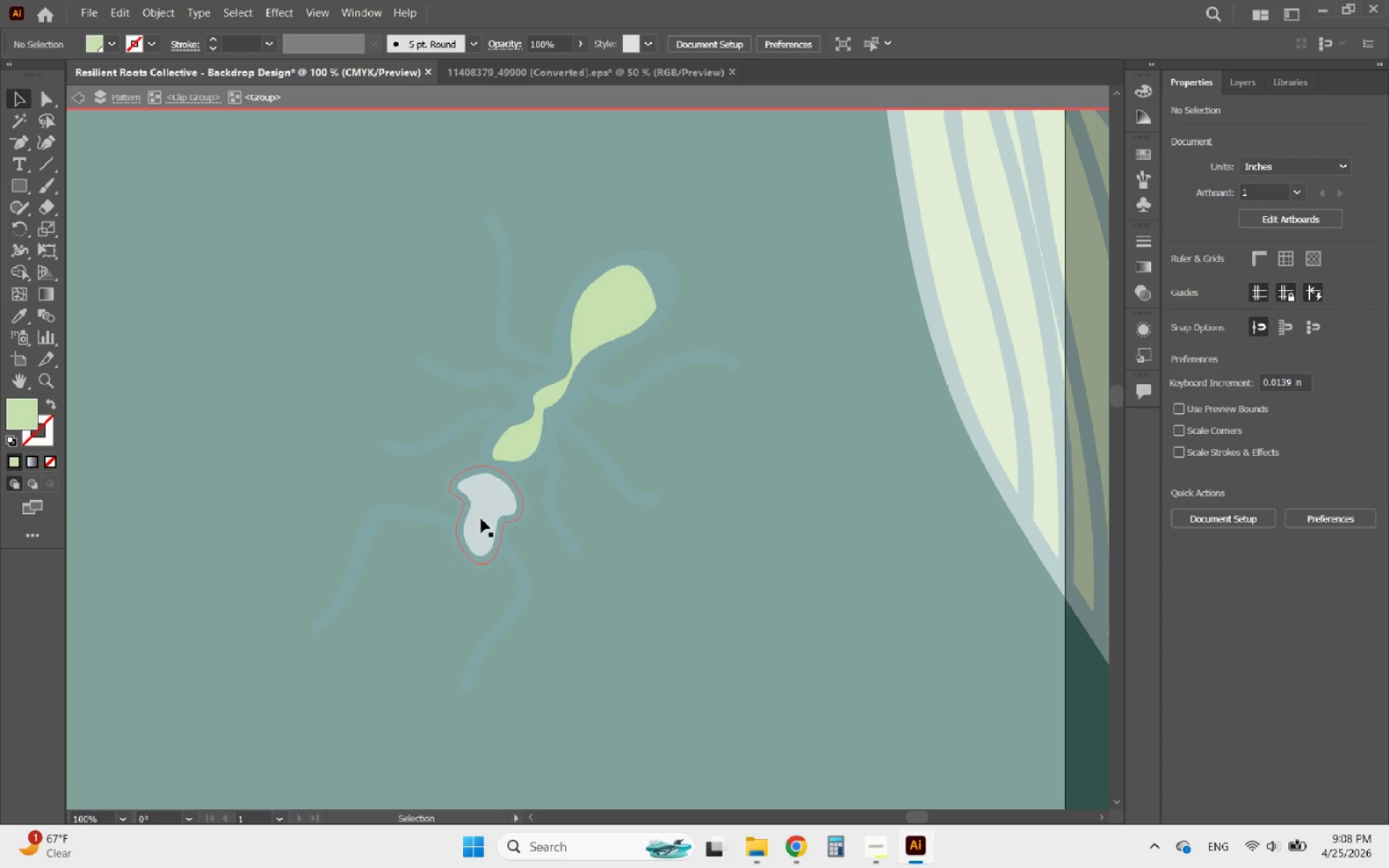 
triple_click([481, 519])
 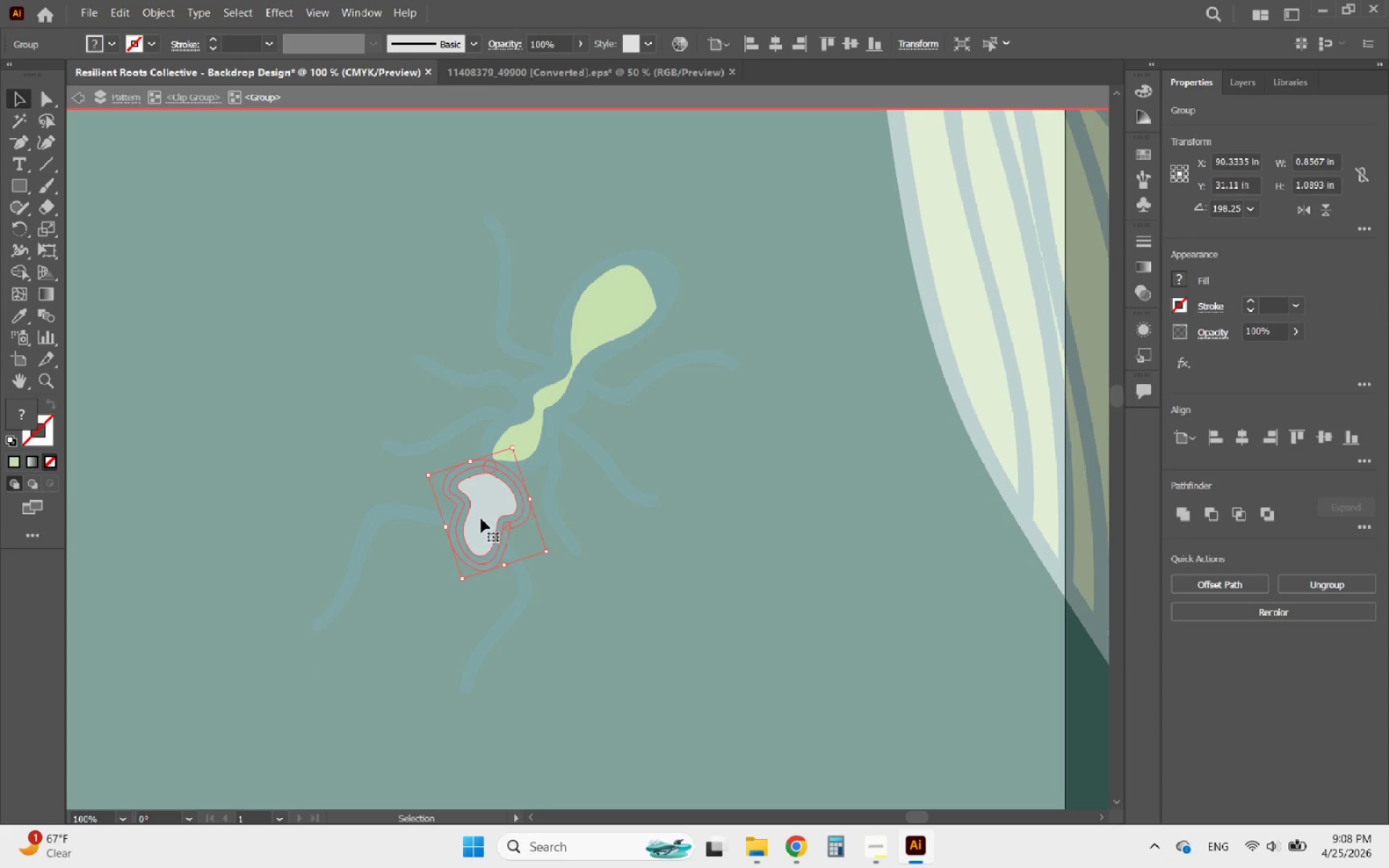 
triple_click([481, 519])
 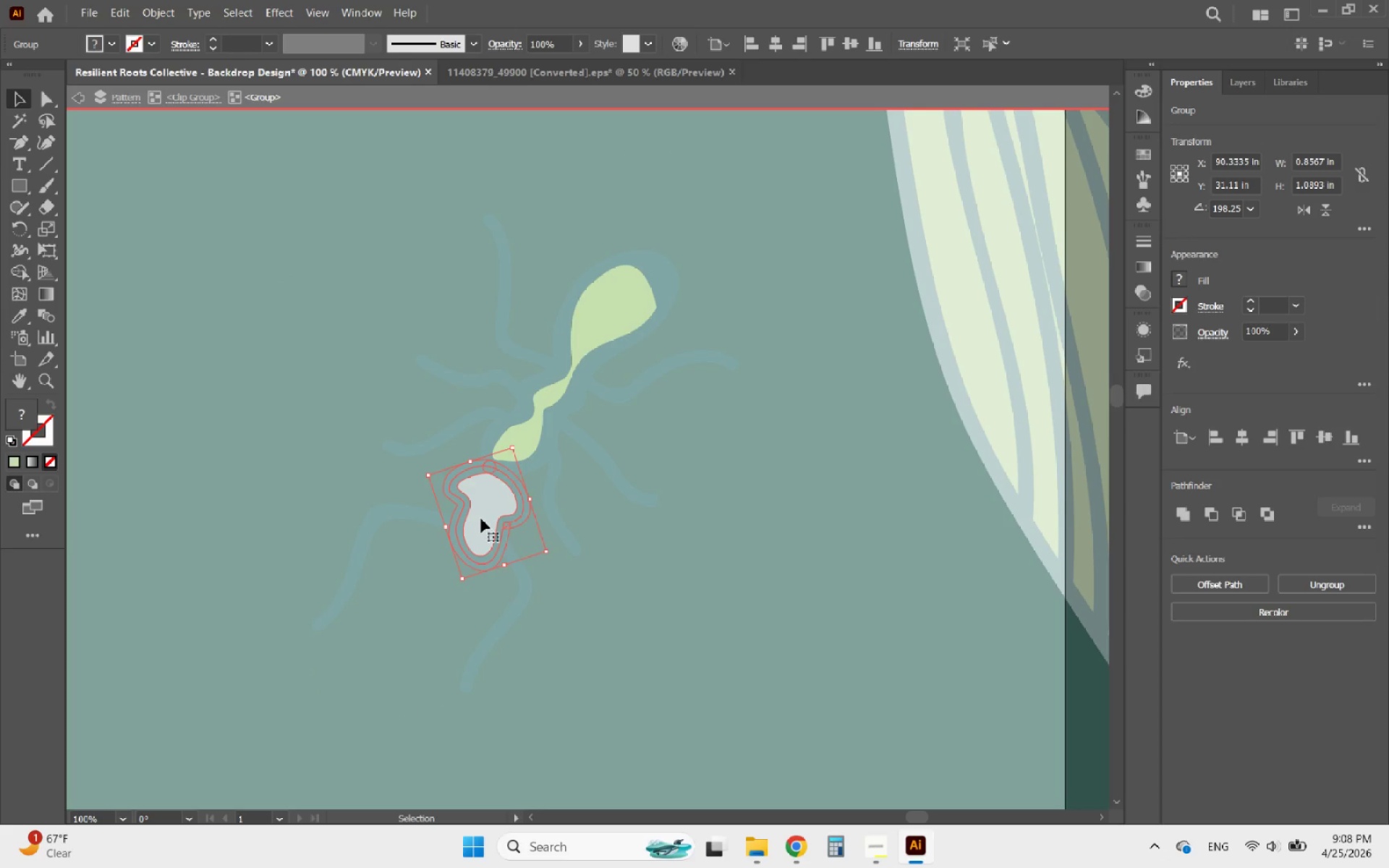 
triple_click([481, 519])
 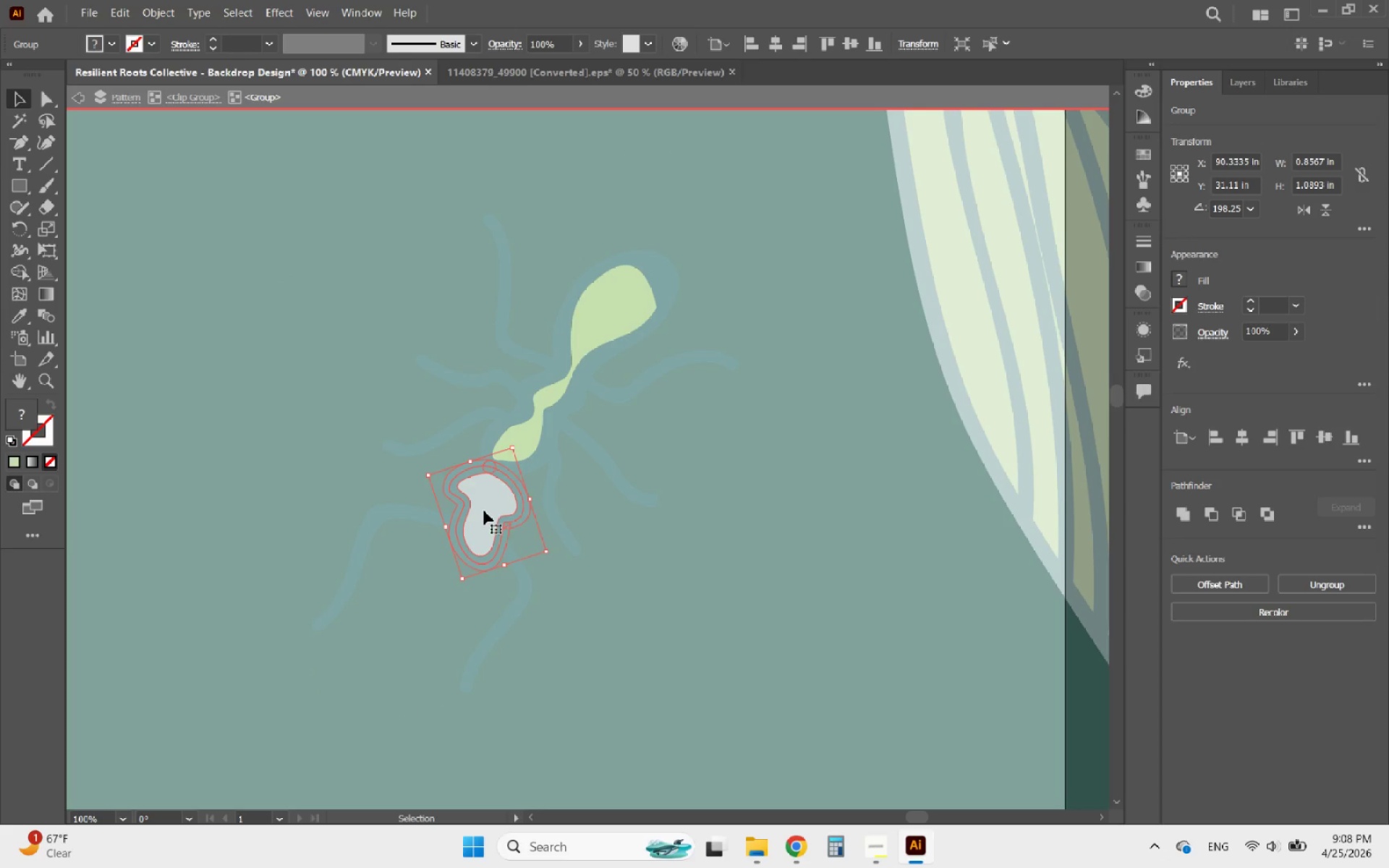 
triple_click([485, 506])
 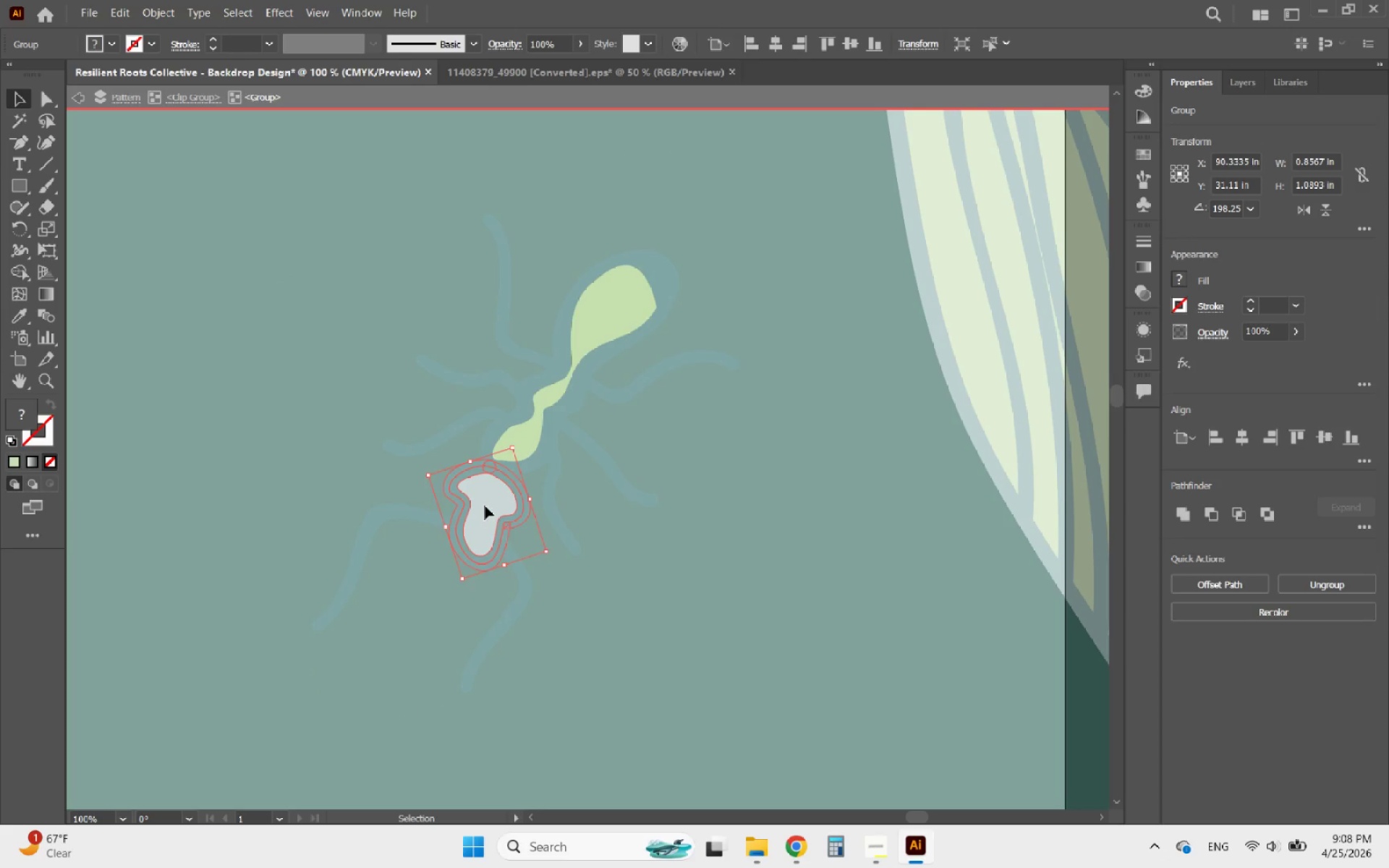 
triple_click([485, 506])
 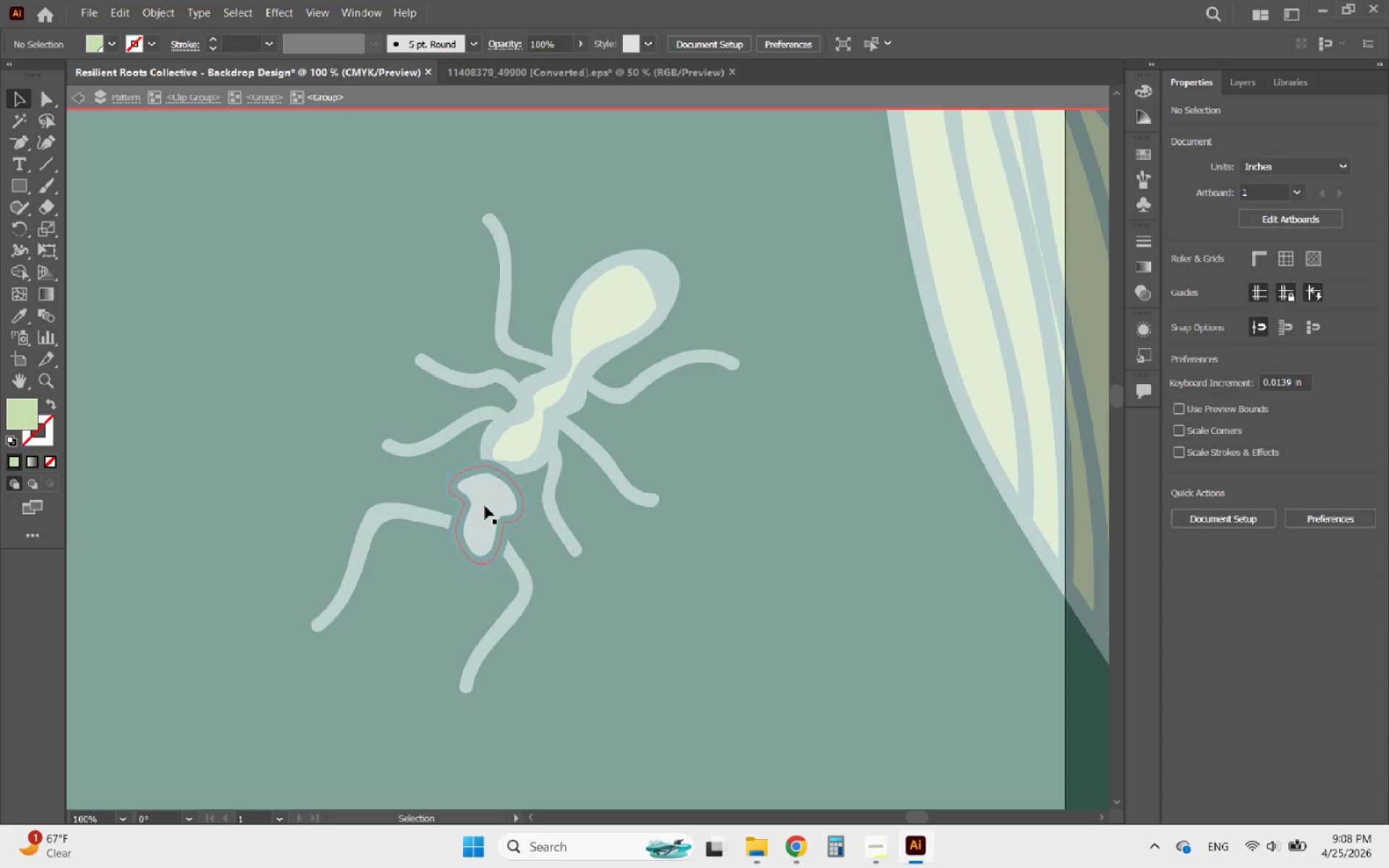 
triple_click([485, 506])
 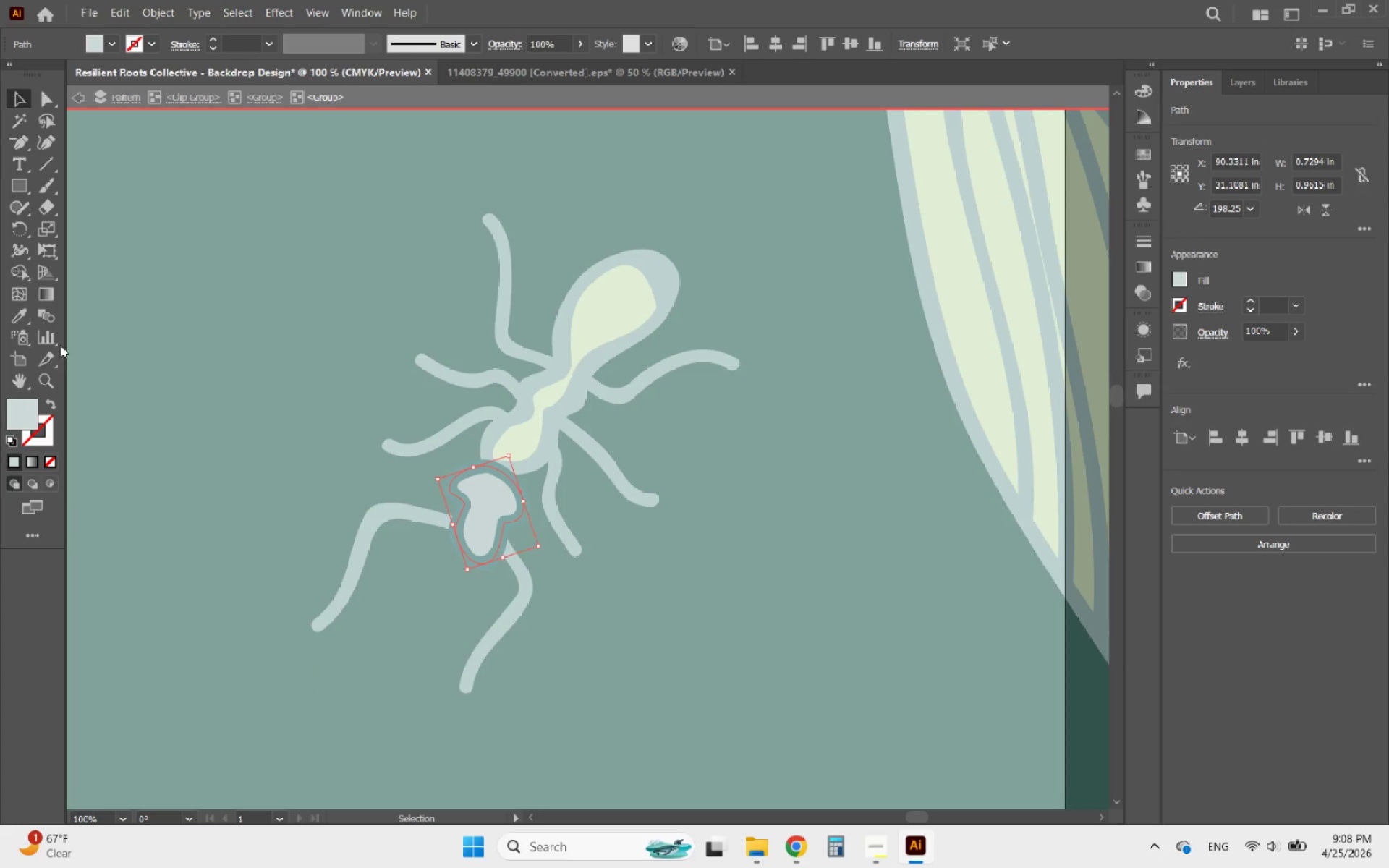 
left_click([24, 317])
 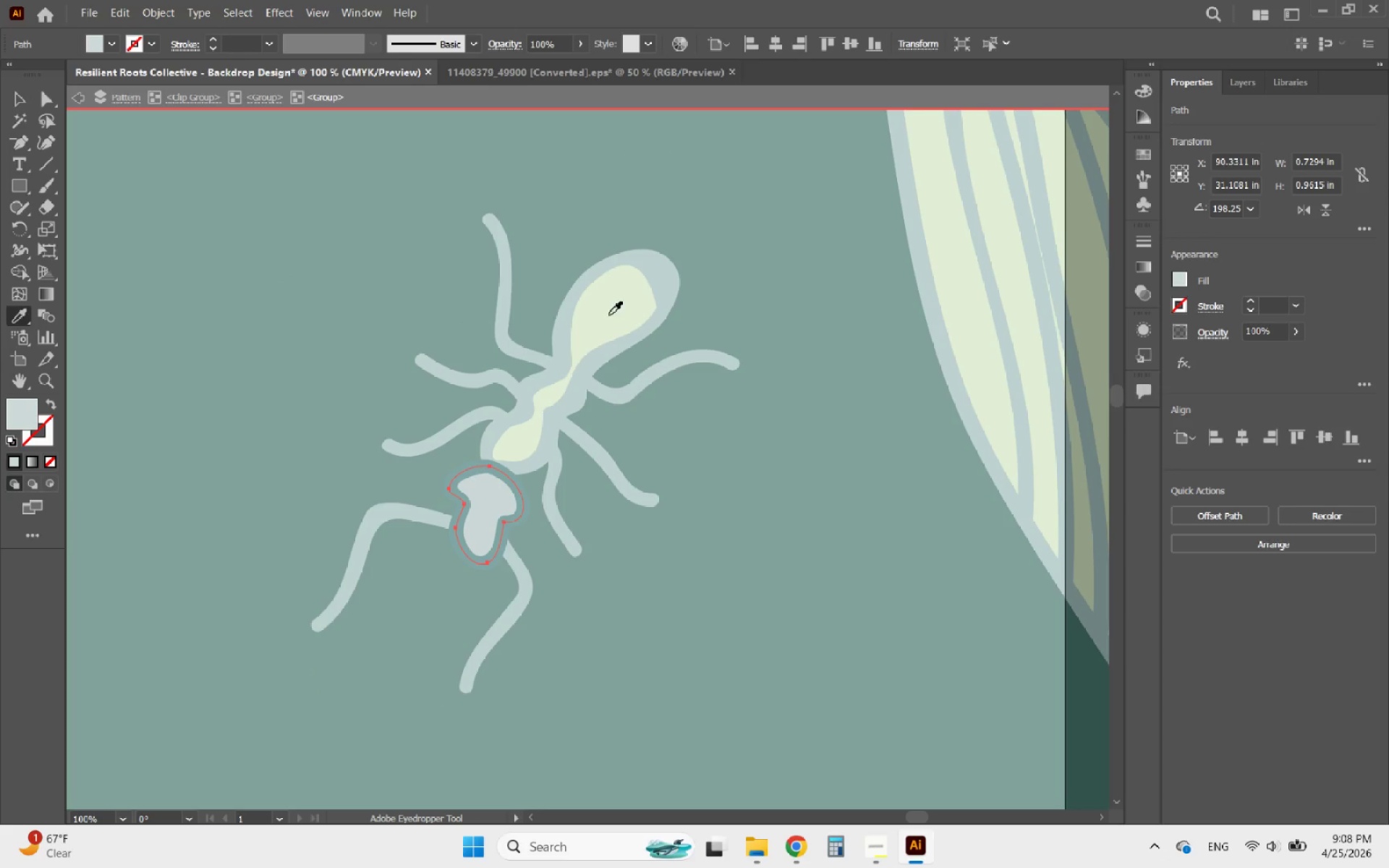 
left_click([613, 314])
 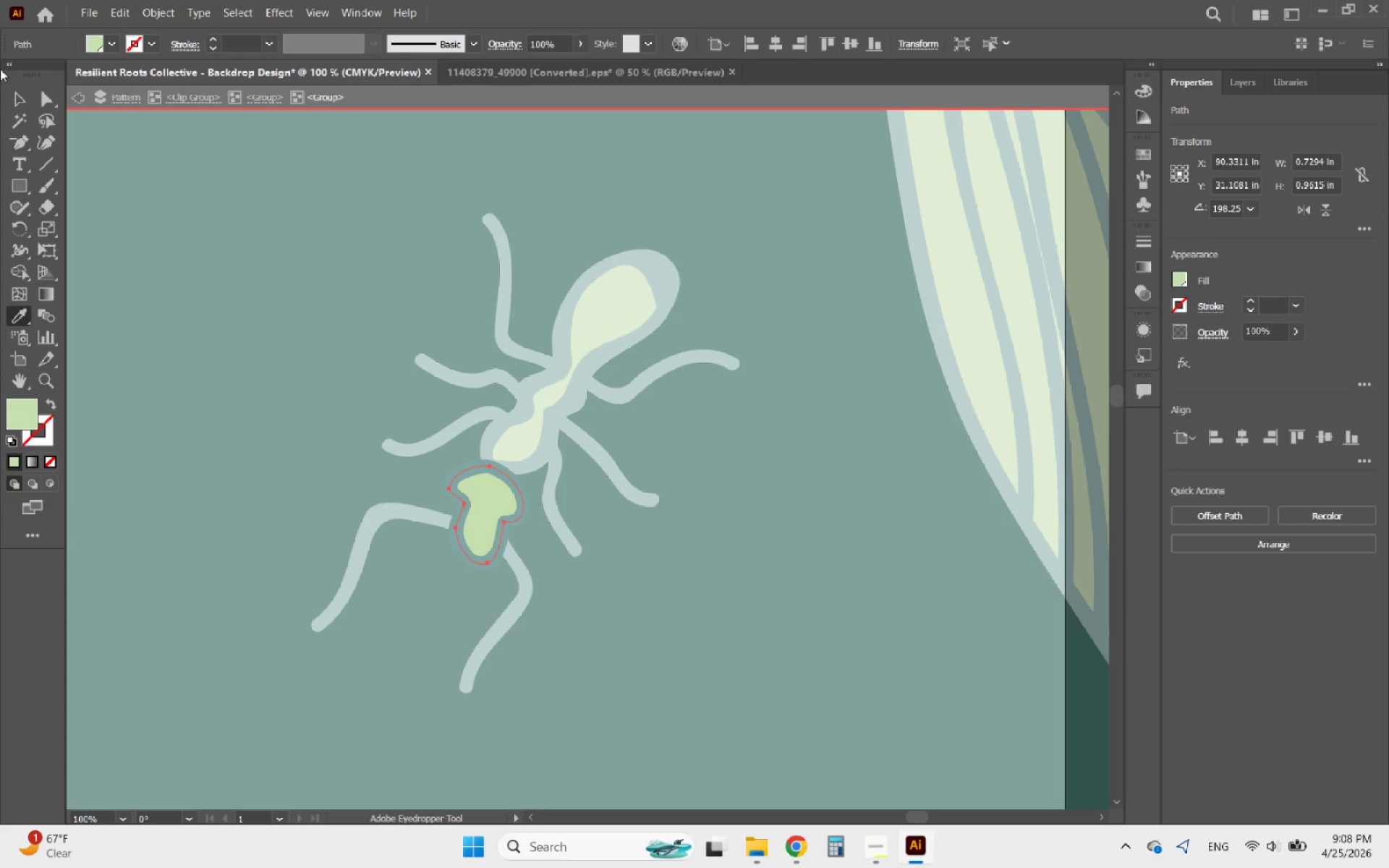 
left_click([16, 100])
 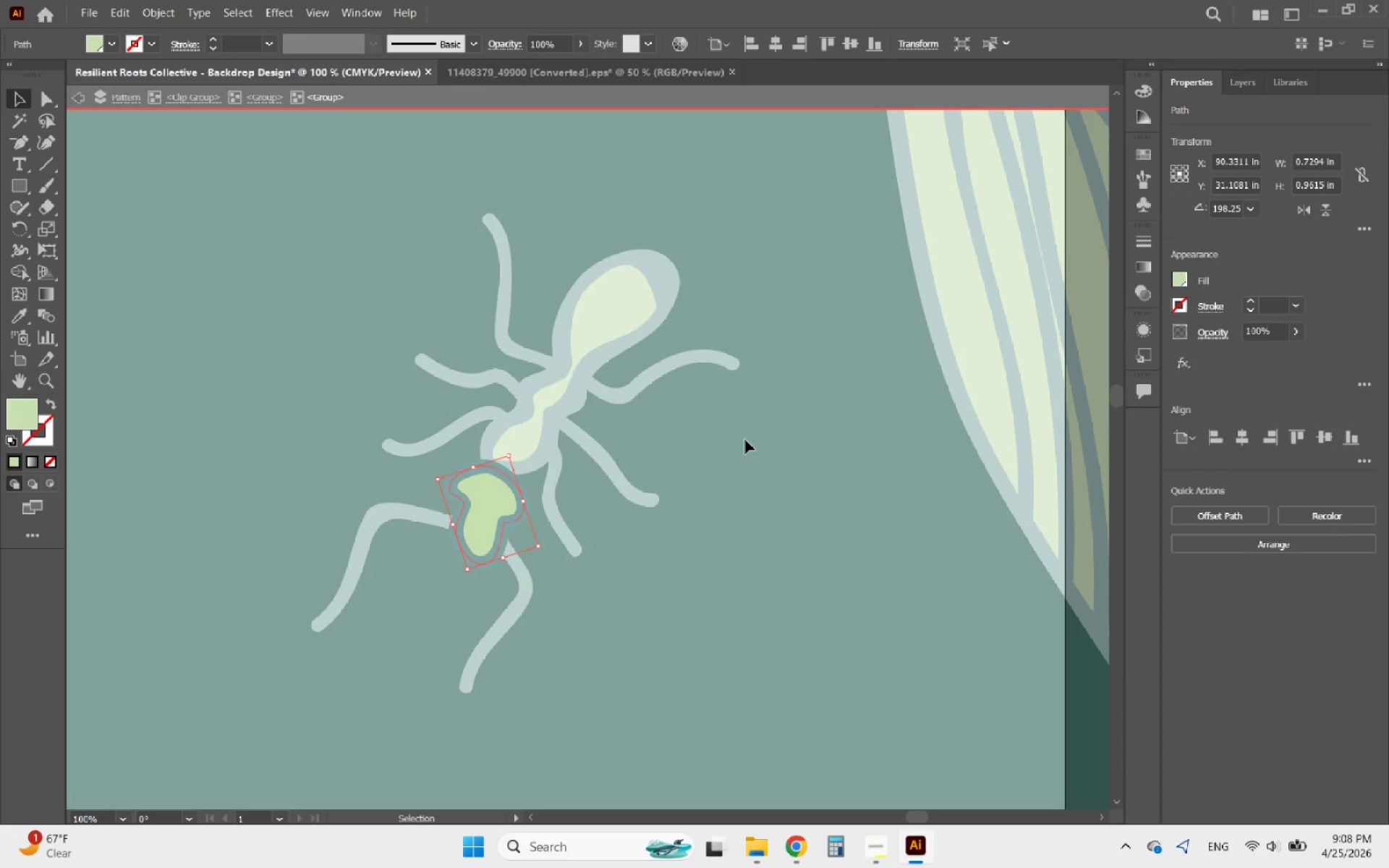 
double_click([745, 440])
 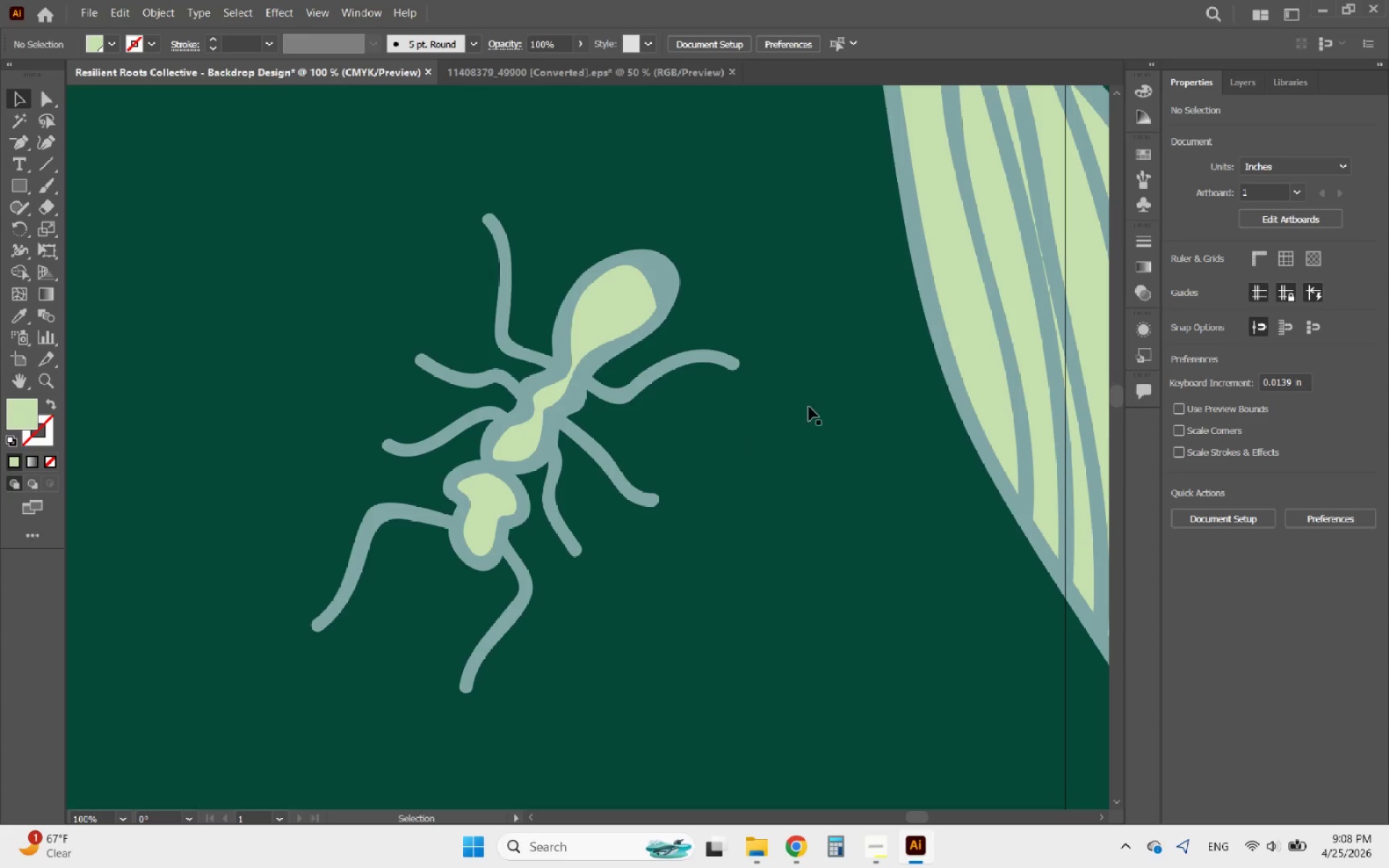 
hold_key(key=AltLeft, duration=2.3)
 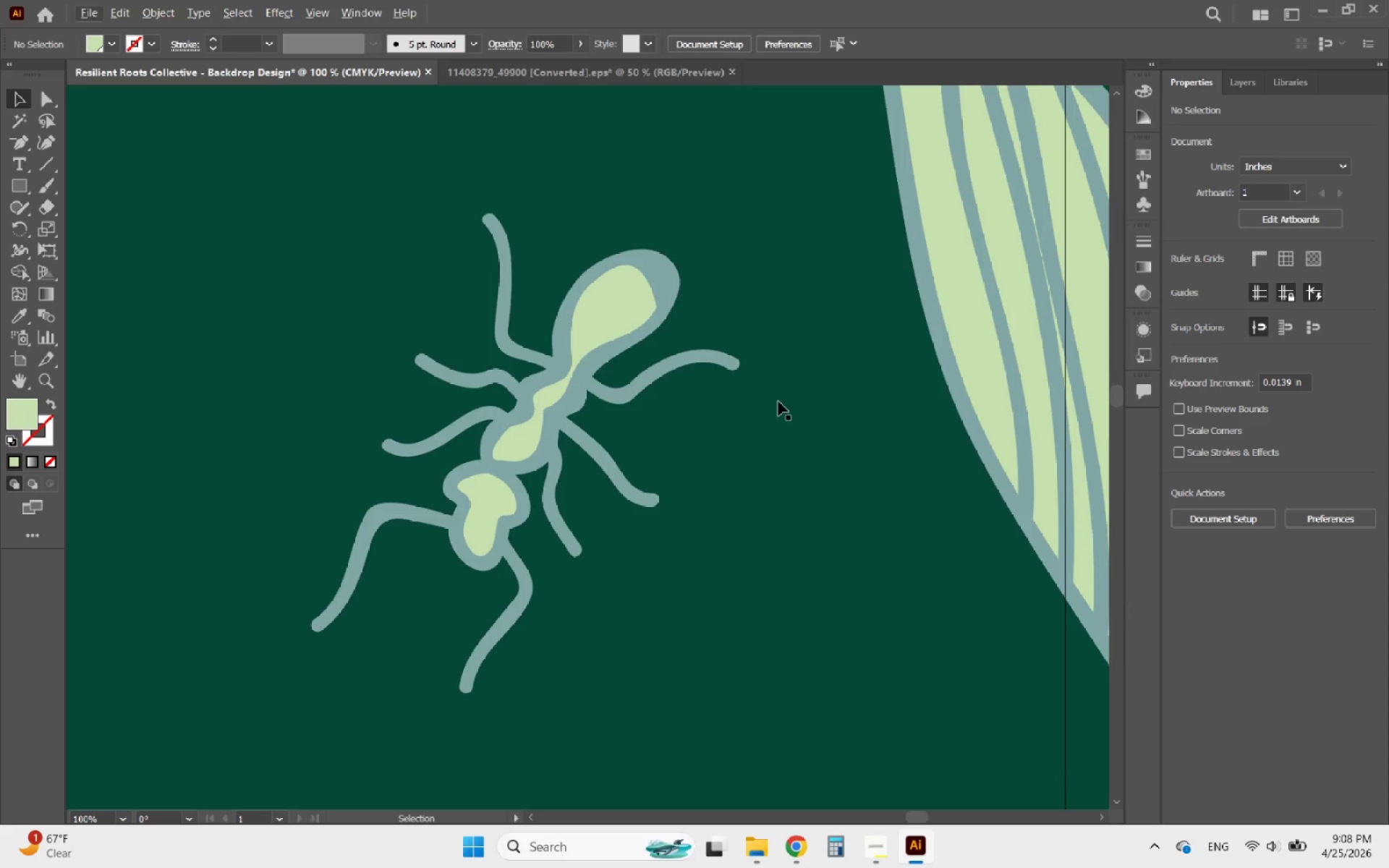 
hold_key(key=AltLeft, duration=1.03)
scroll: coordinate [605, 333], scroll_direction: down, amount: 4.0
 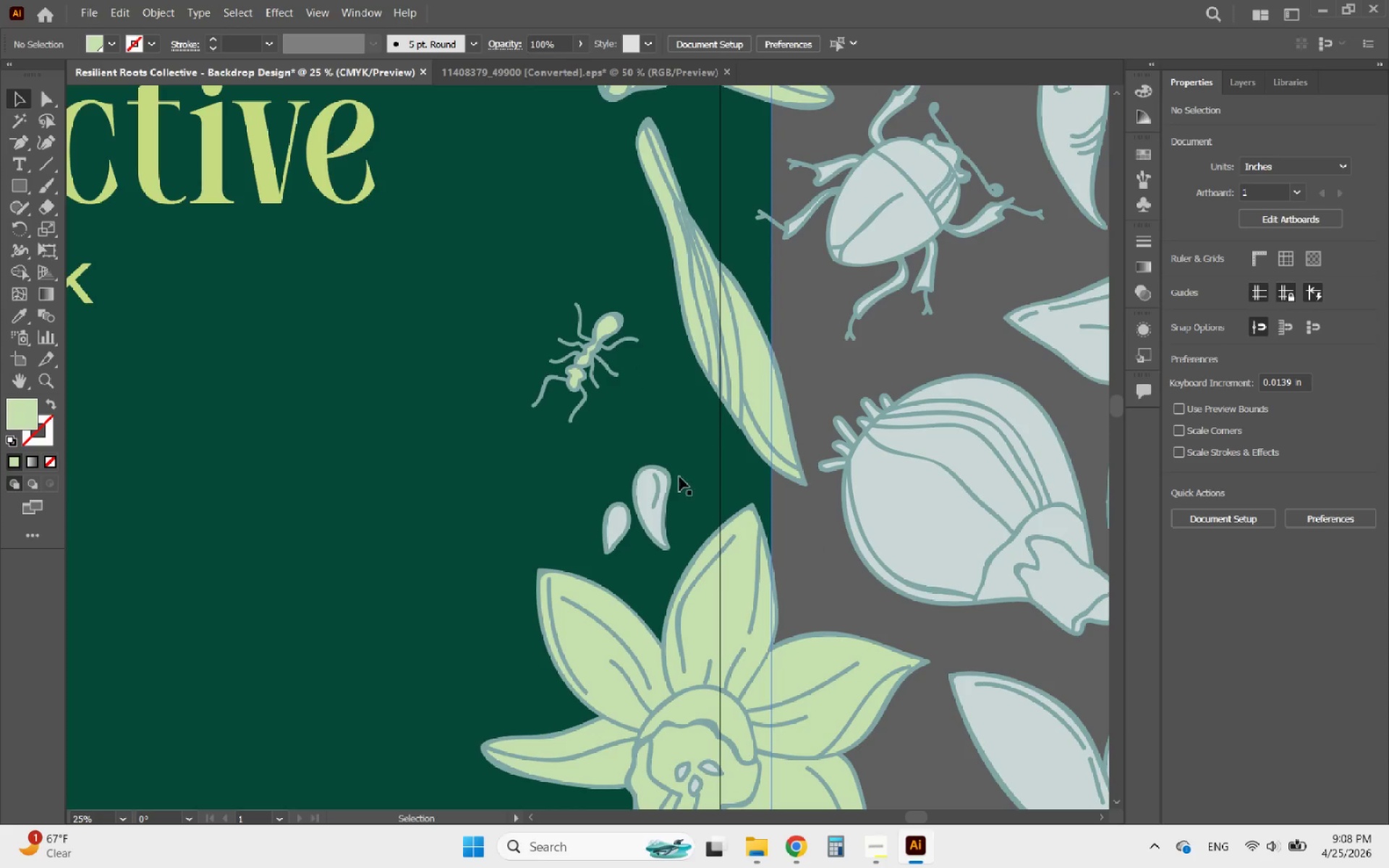 
hold_key(key=AltLeft, duration=0.66)
scroll: coordinate [652, 508], scroll_direction: up, amount: 5.0
 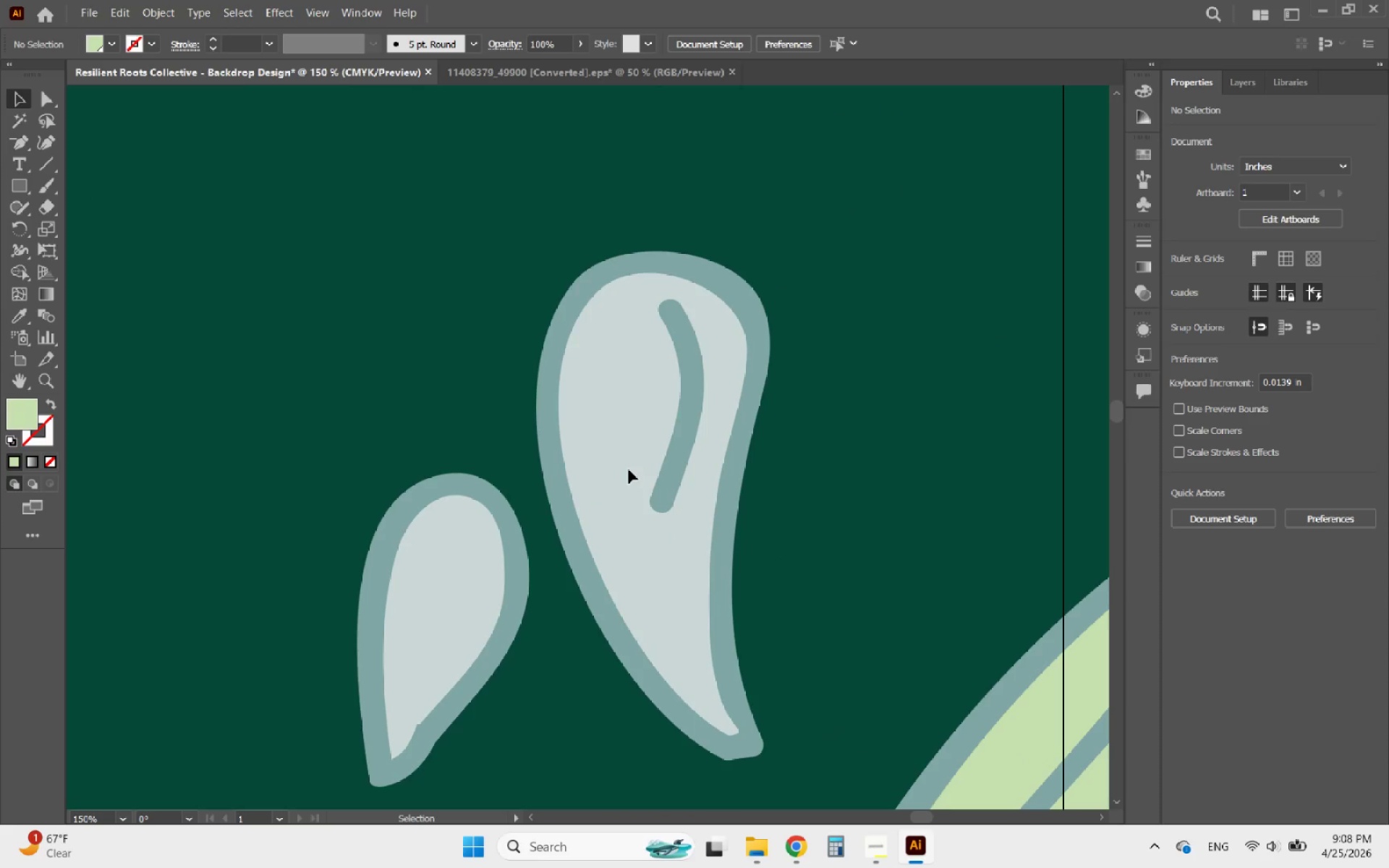 
double_click([629, 469])
 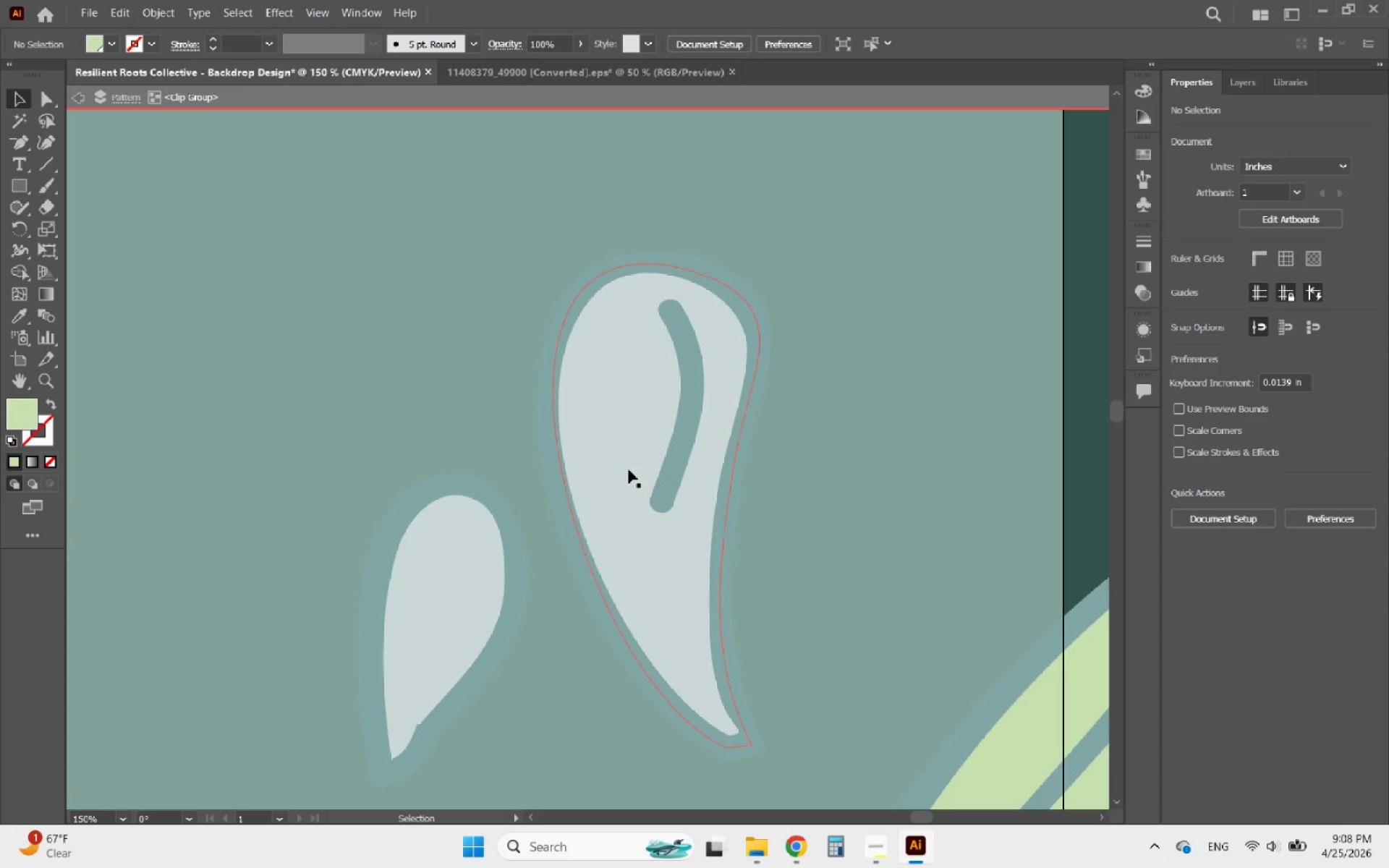 
double_click([629, 469])
 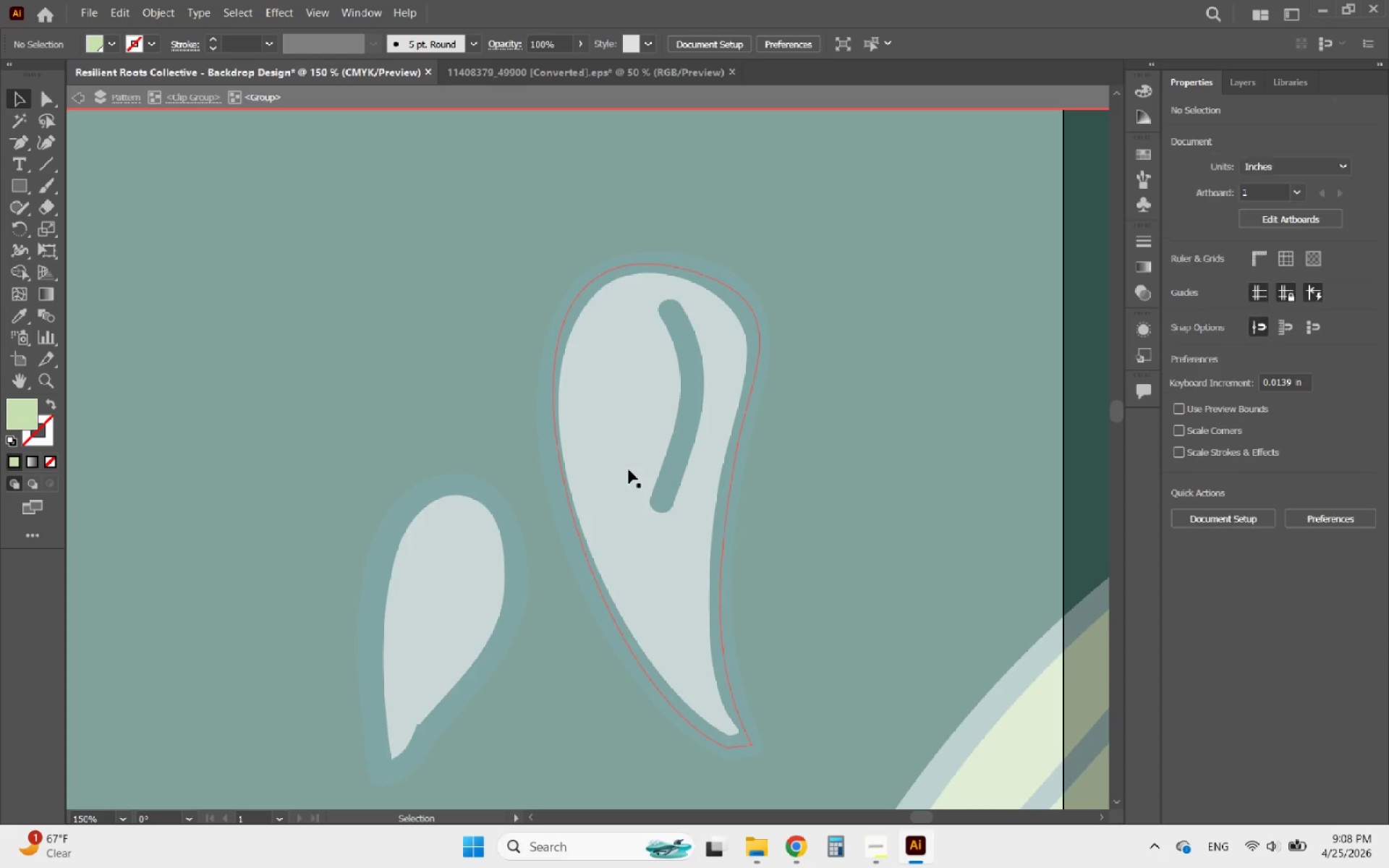 
triple_click([629, 469])
 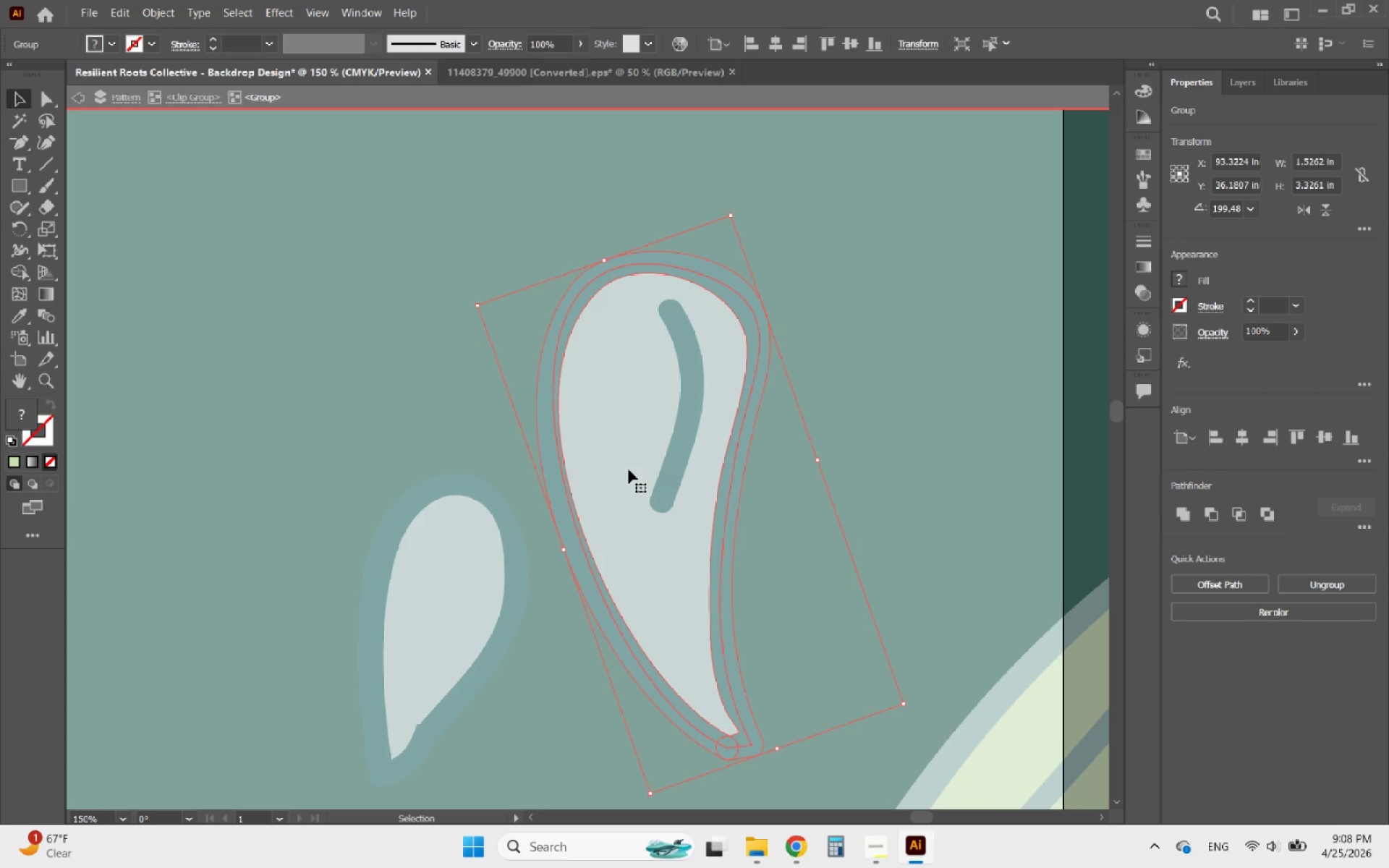 
hold_key(key=AltLeft, duration=0.47)
 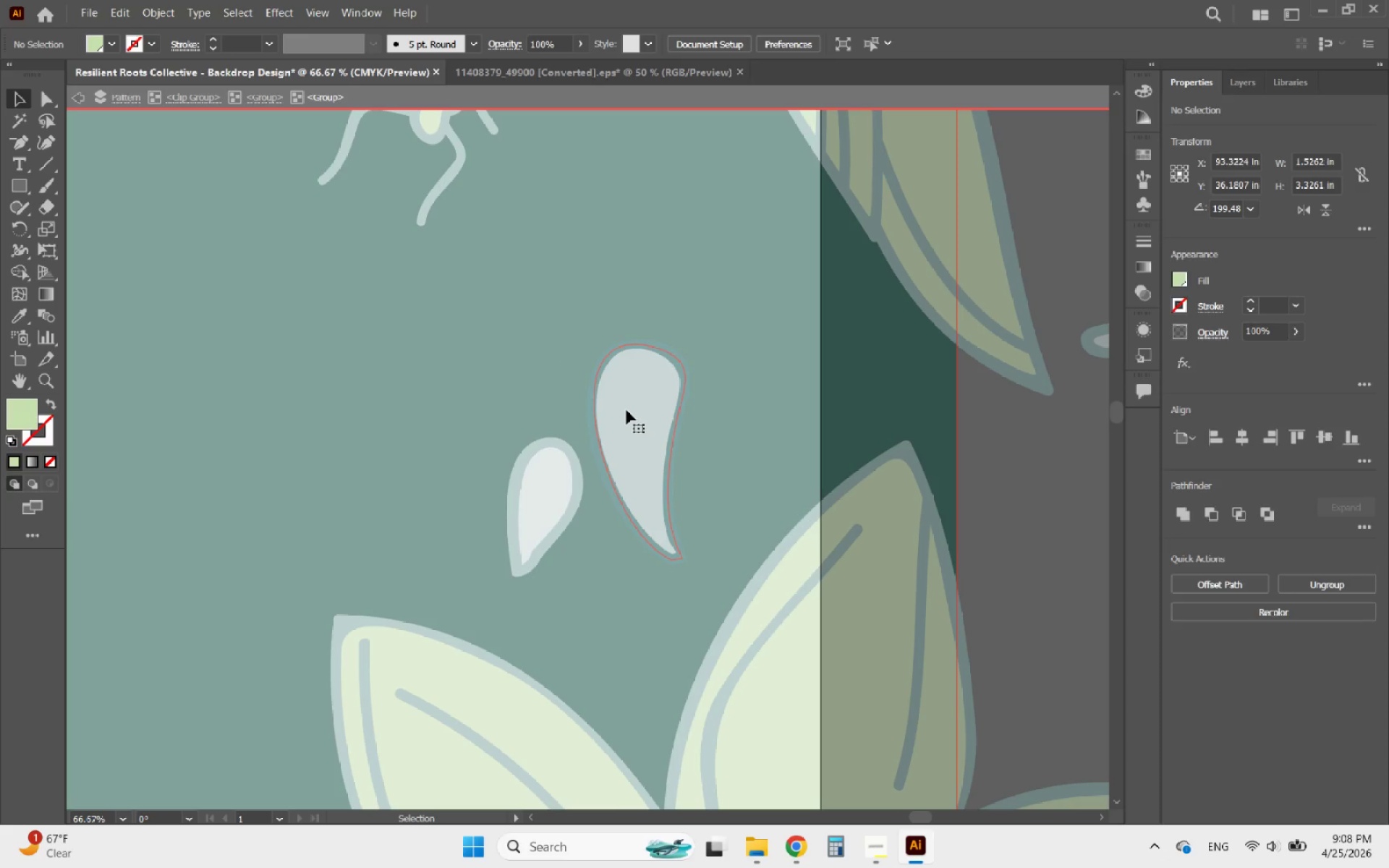 
left_click([626, 410])
 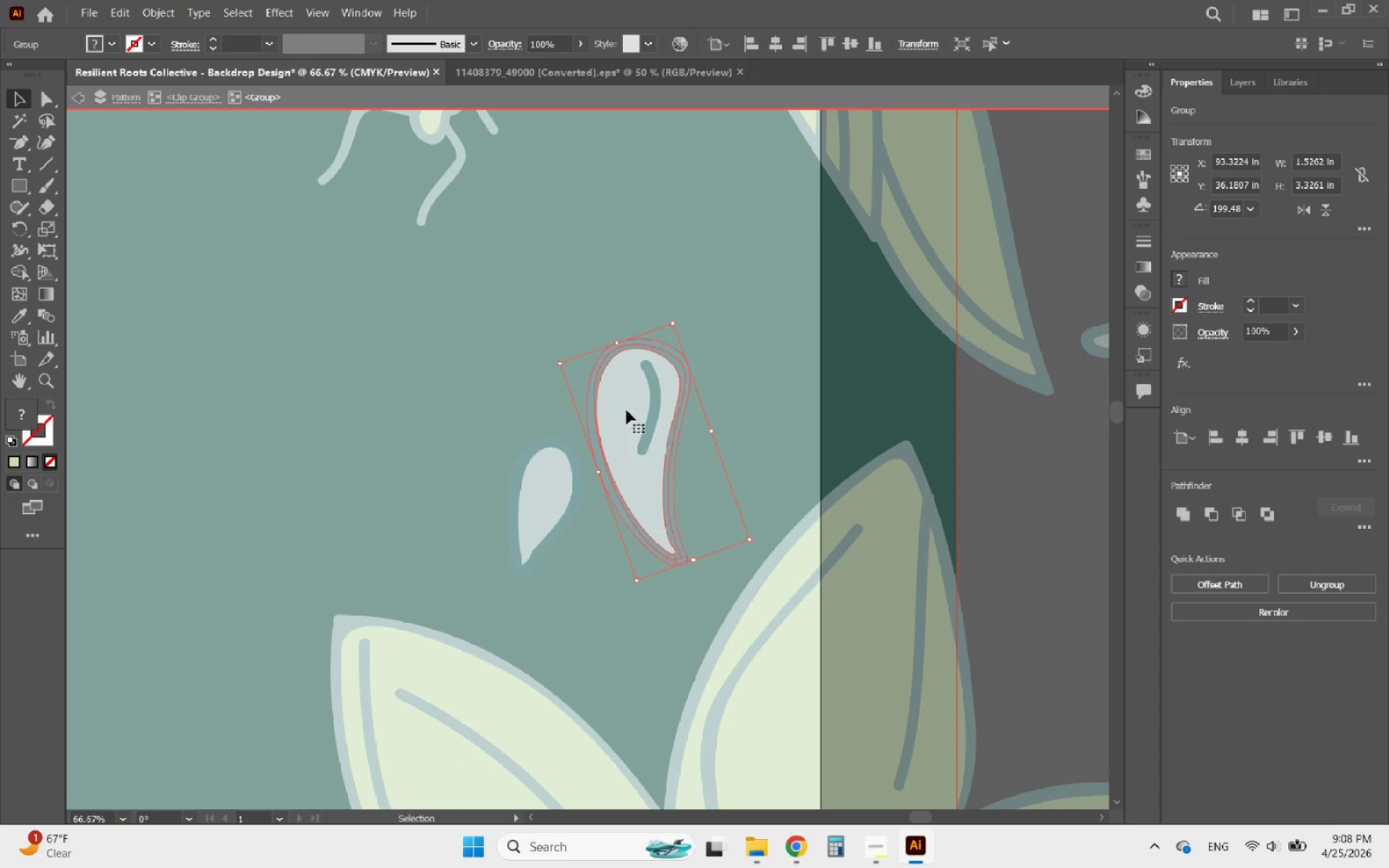 
scroll: coordinate [627, 410], scroll_direction: down, amount: 2.0
 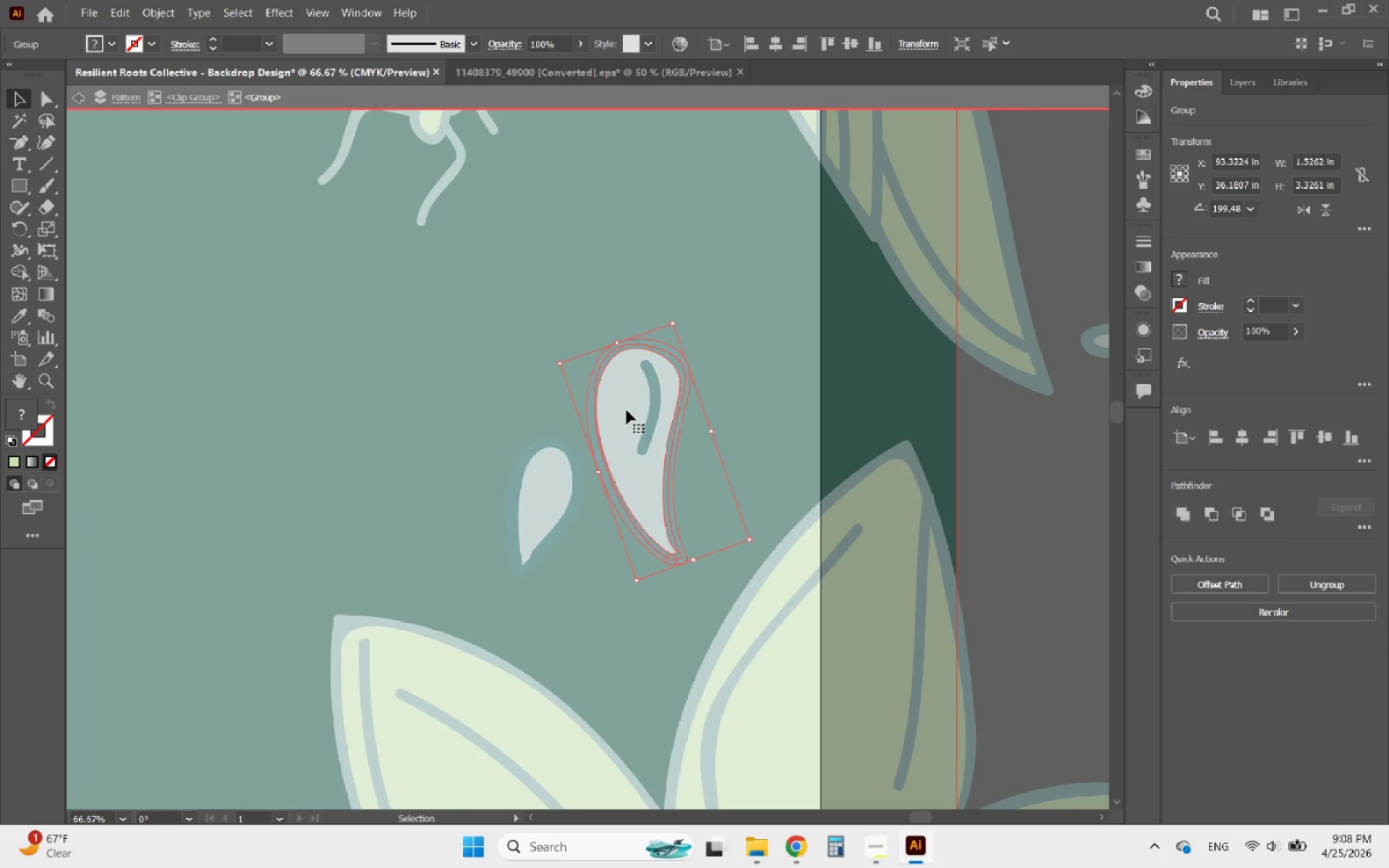 
double_click([626, 410])
 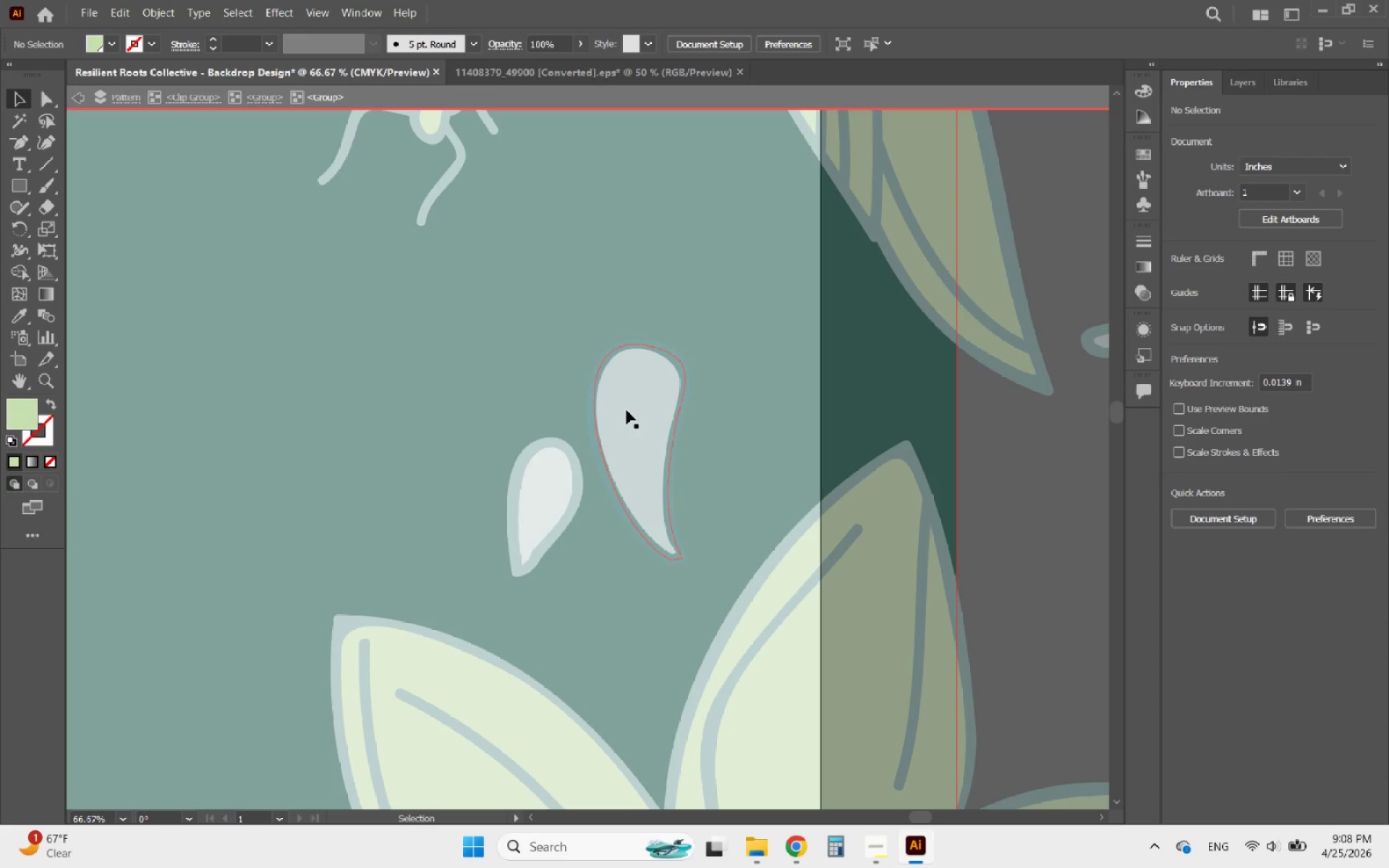 
triple_click([626, 410])
 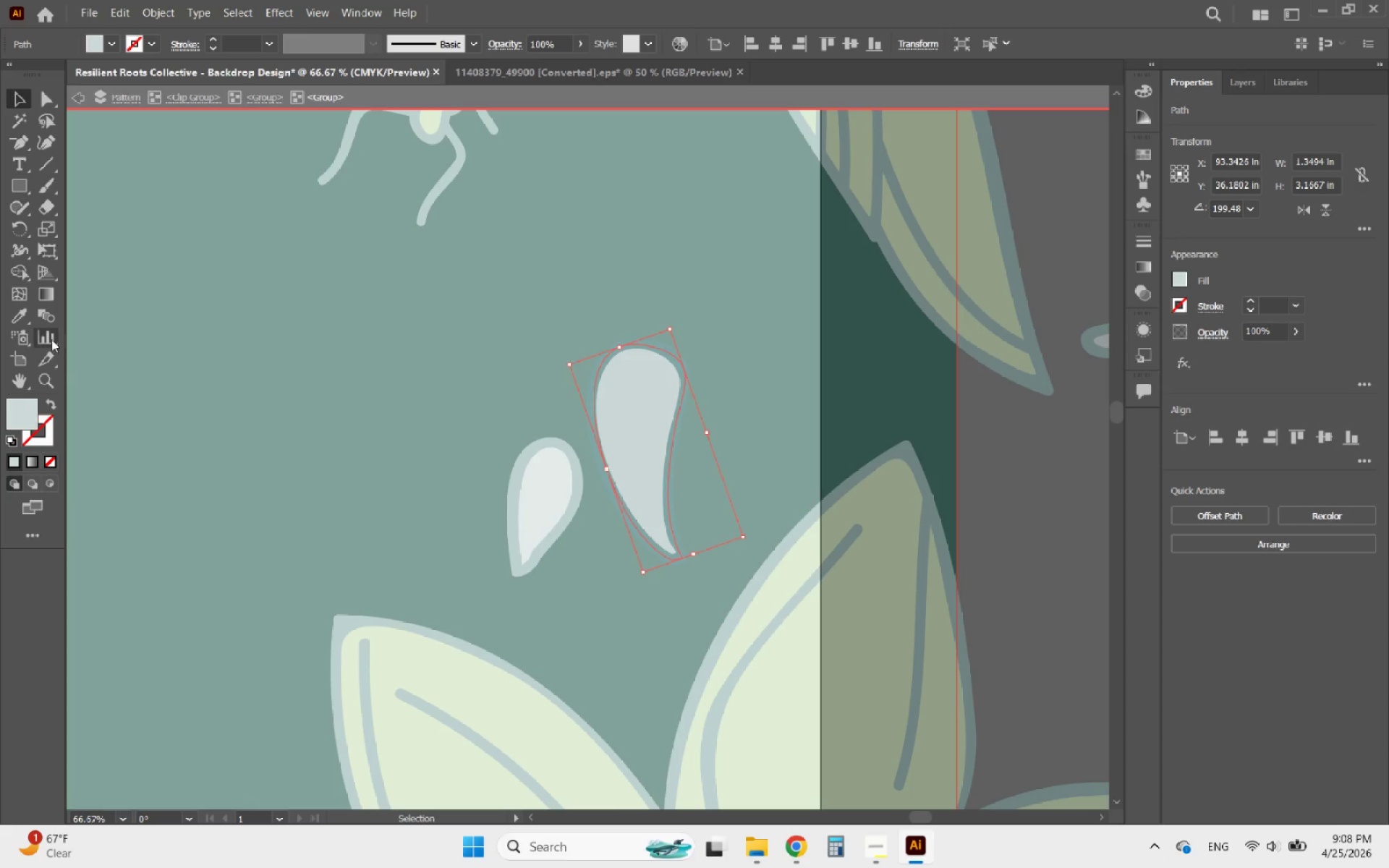 
left_click([23, 312])
 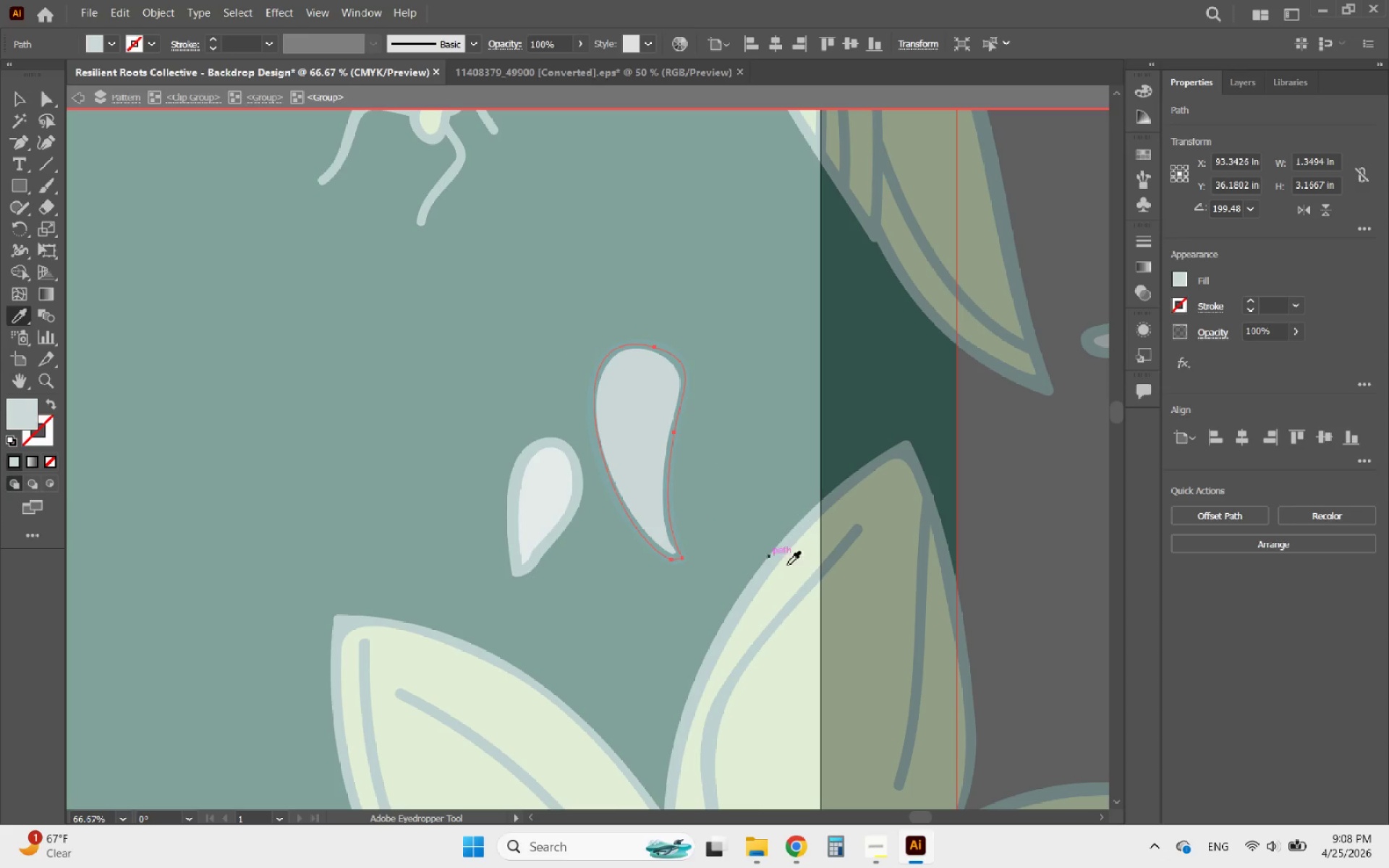 
left_click([863, 616])
 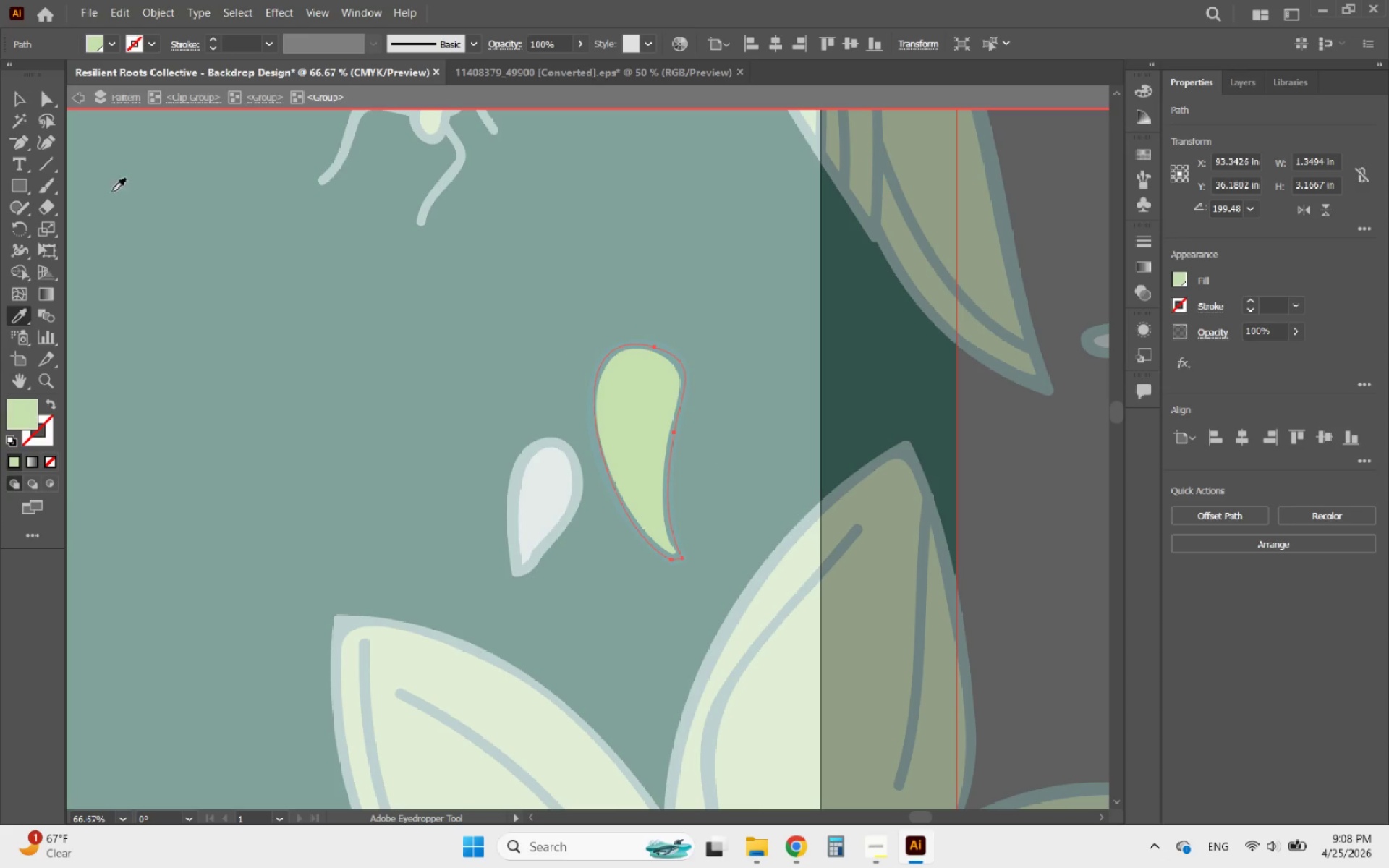 
left_click([31, 106])
 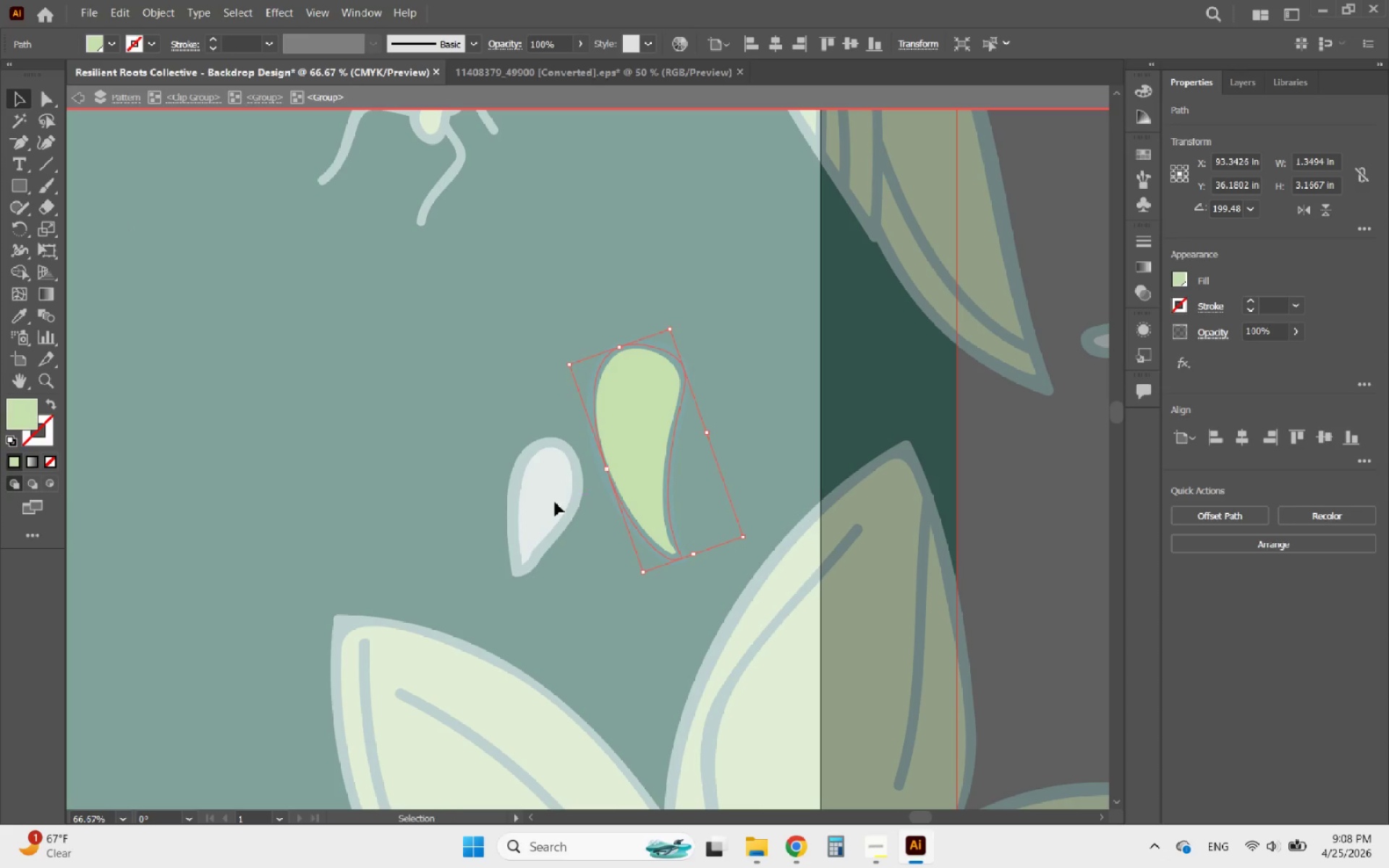 
double_click([555, 502])
 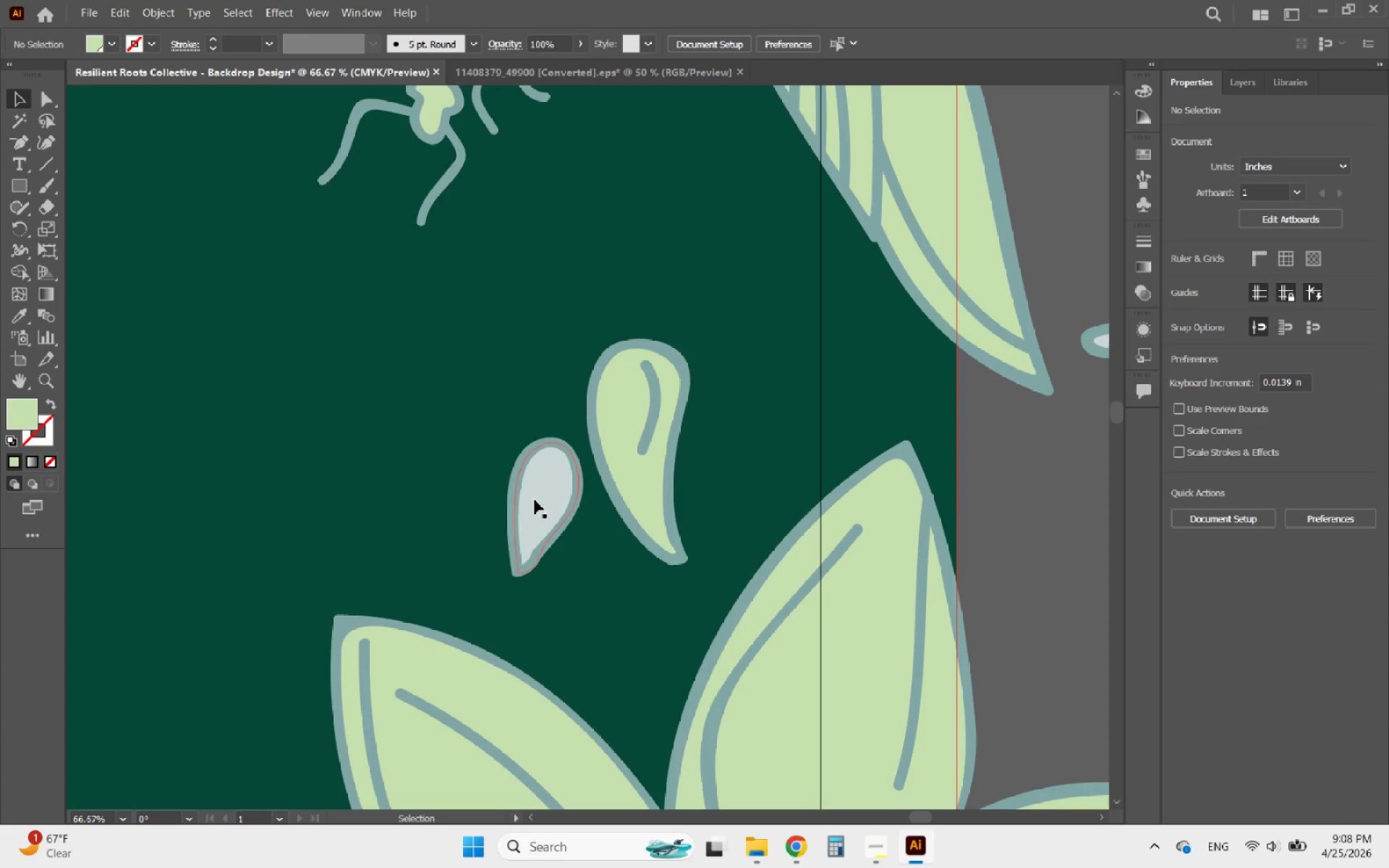 
left_click([535, 500])
 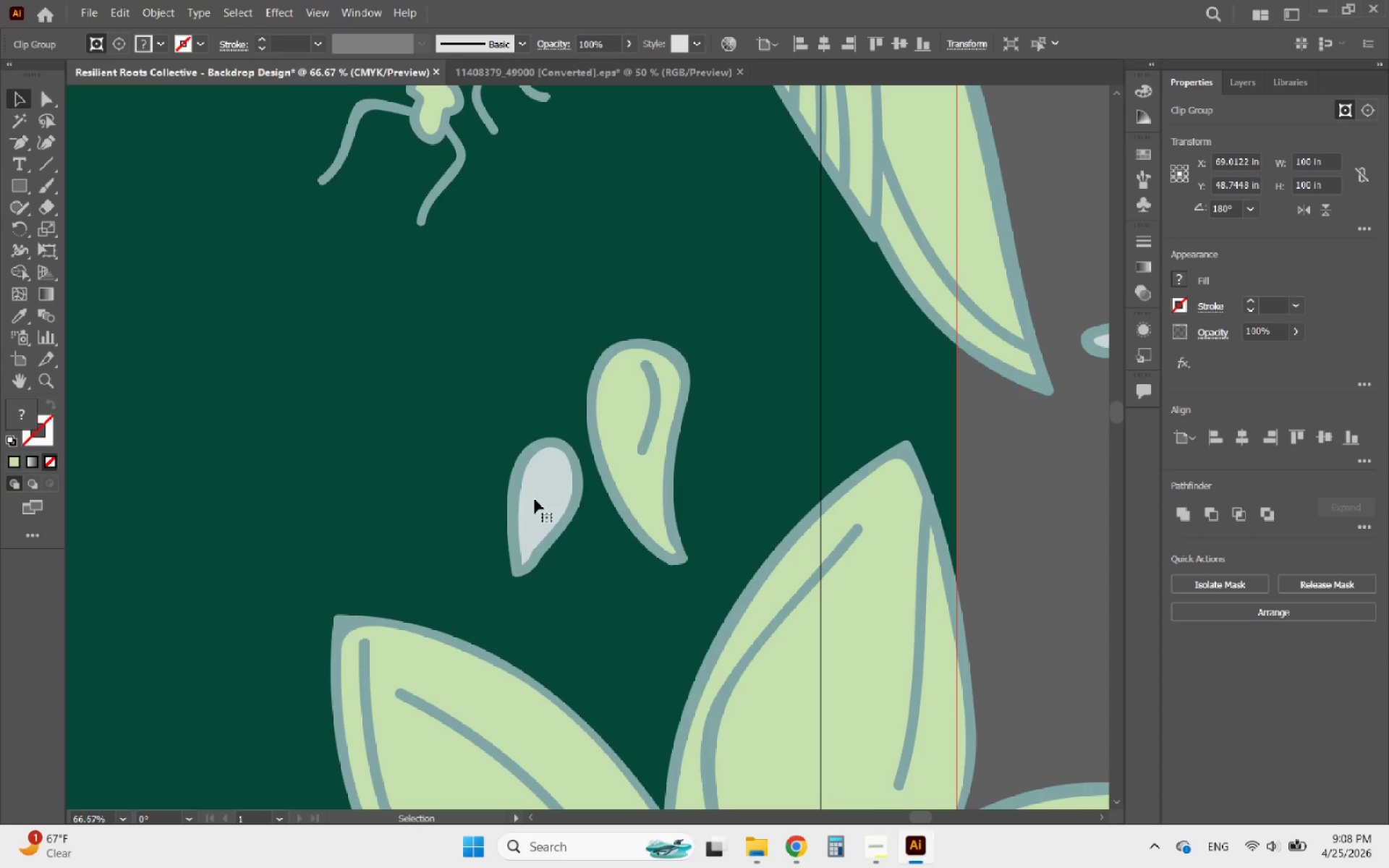 
double_click([535, 499])
 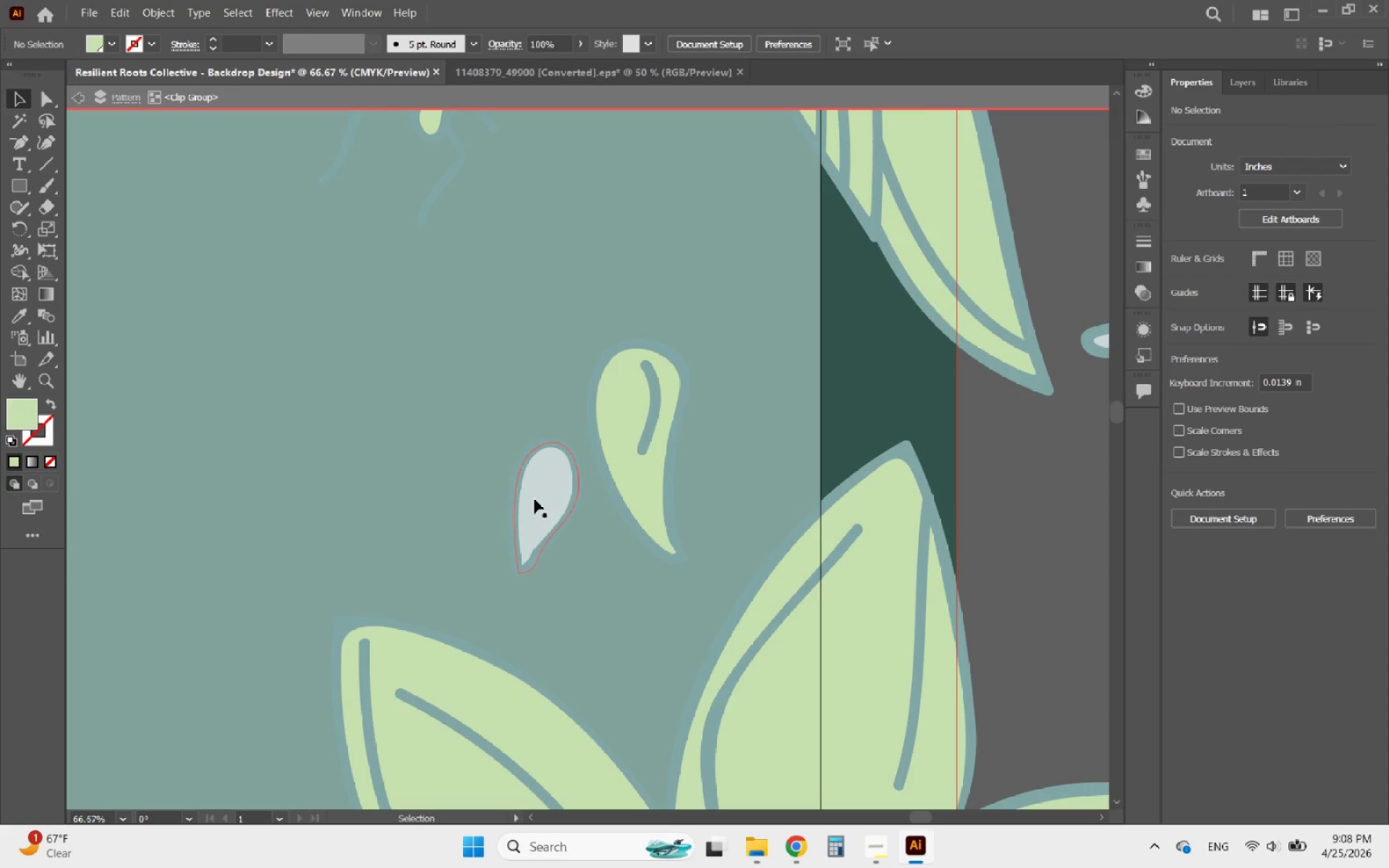 
triple_click([535, 499])
 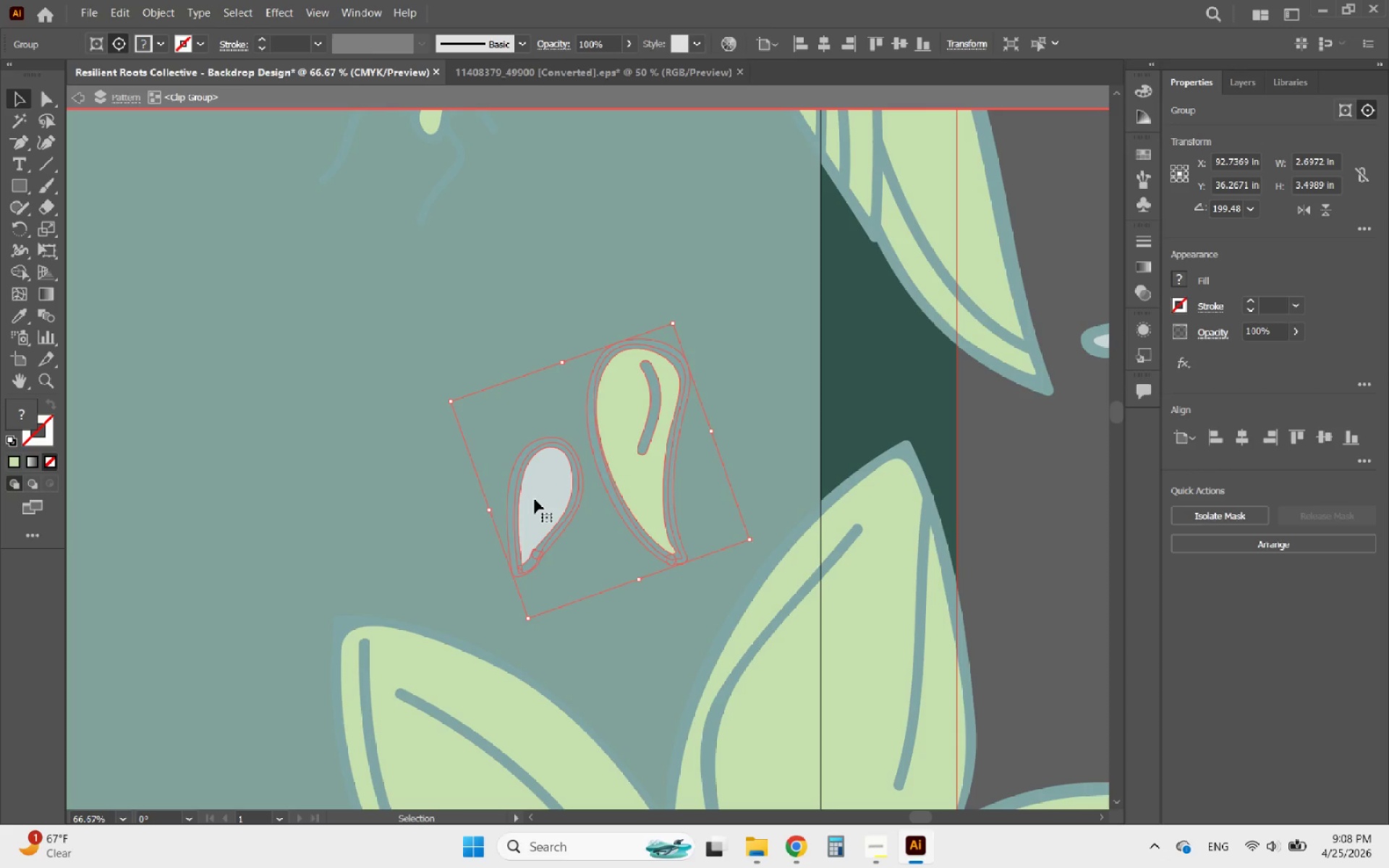 
triple_click([535, 499])
 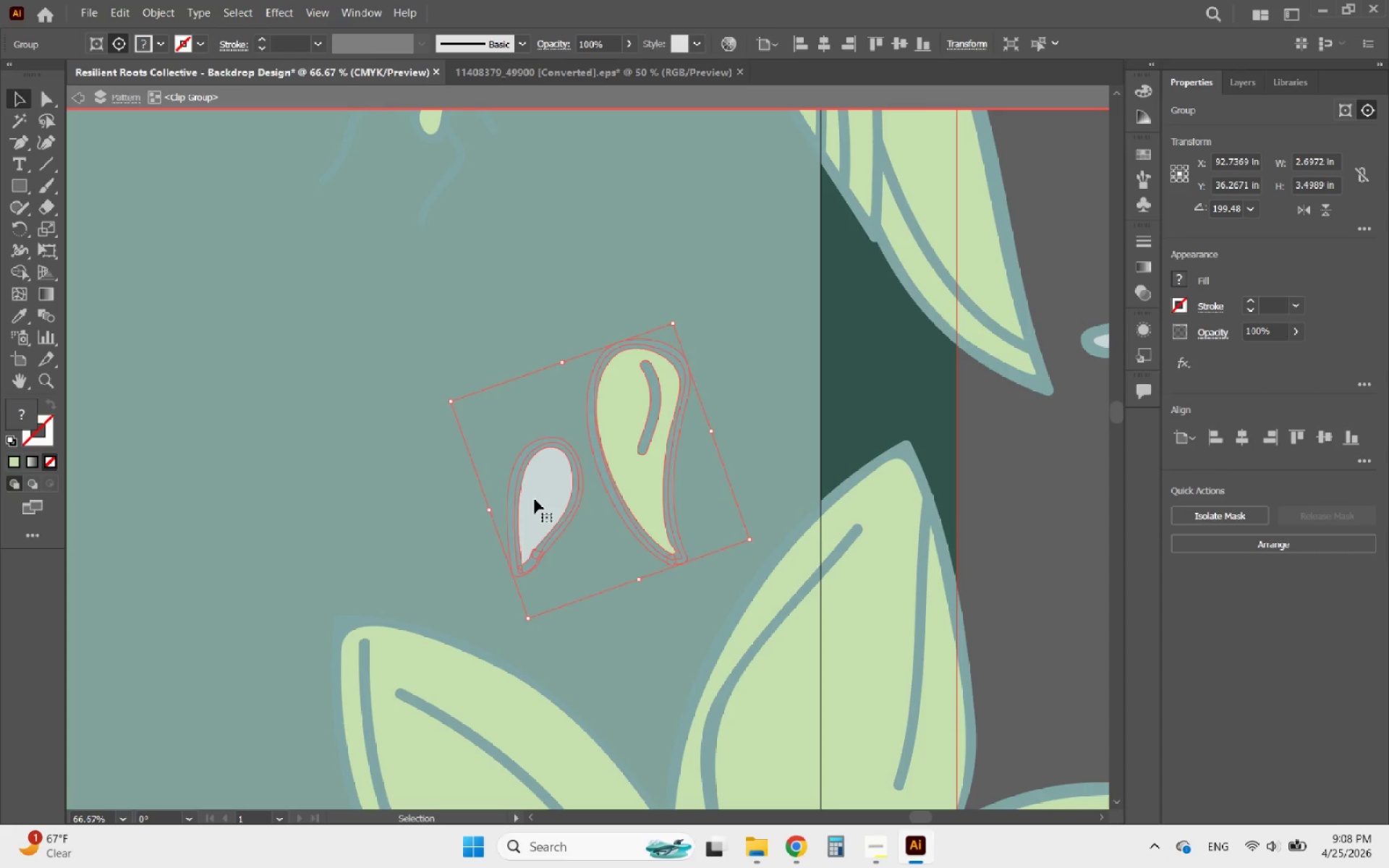 
triple_click([535, 499])
 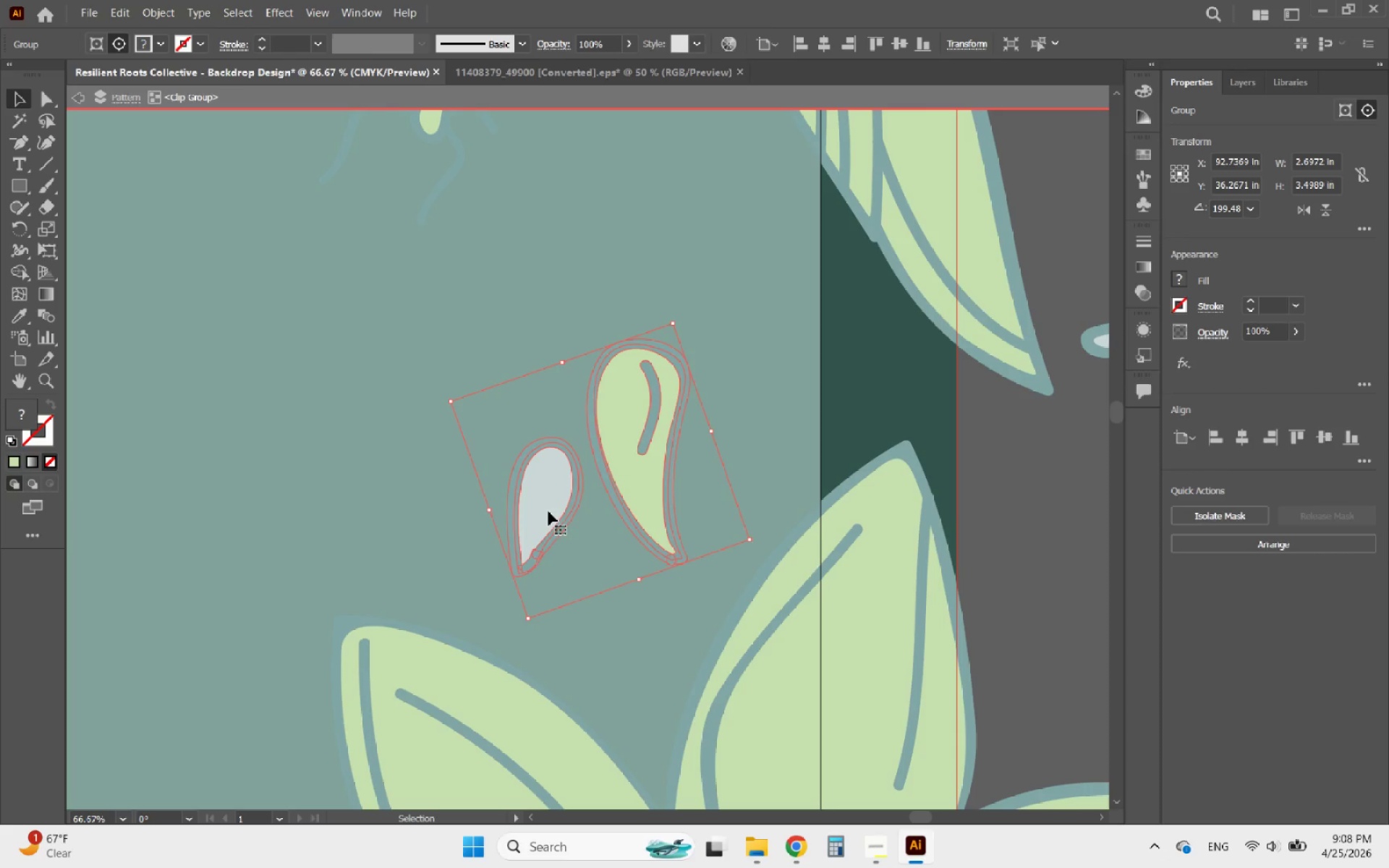 
triple_click([548, 511])
 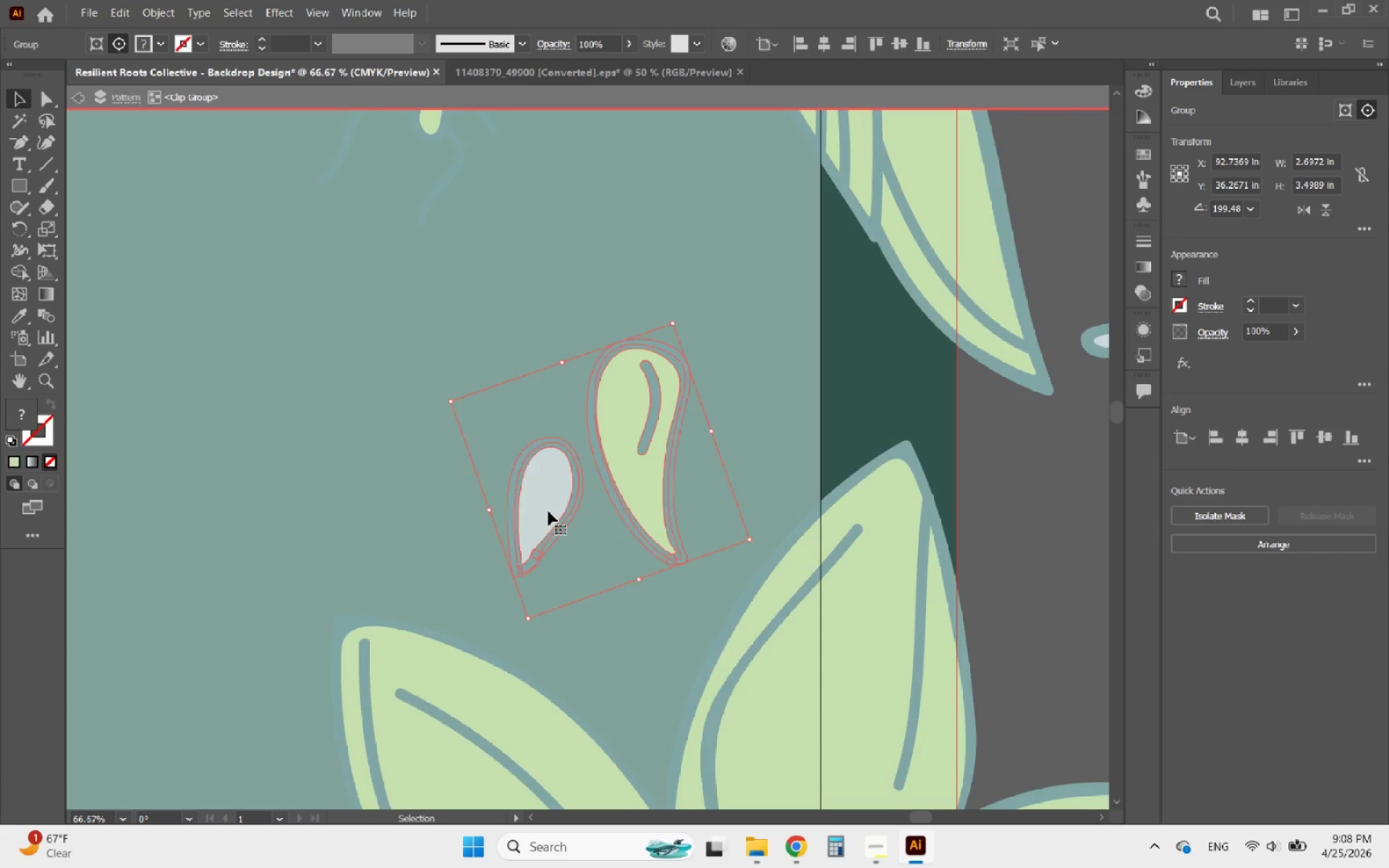 
triple_click([548, 511])
 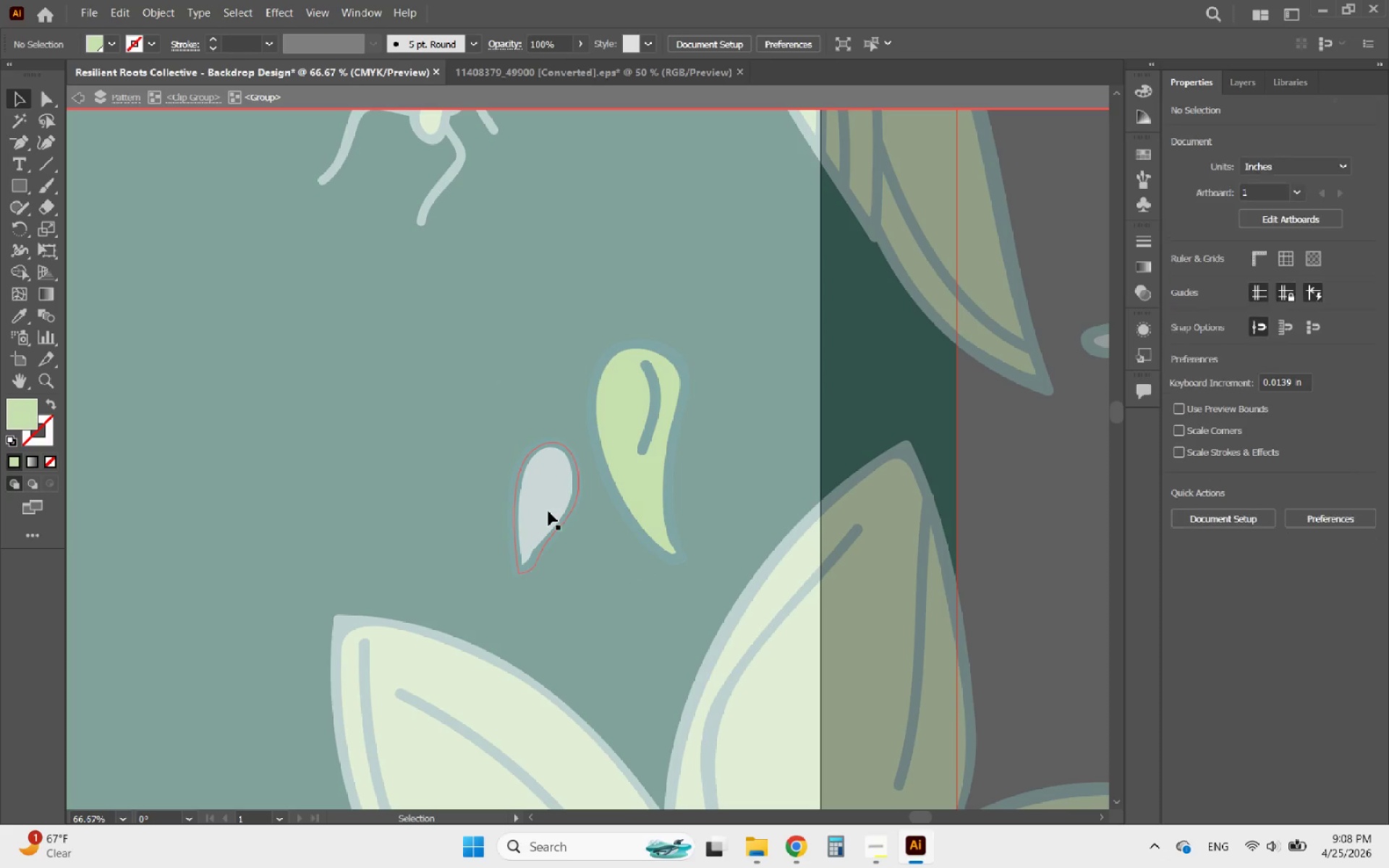 
triple_click([548, 511])
 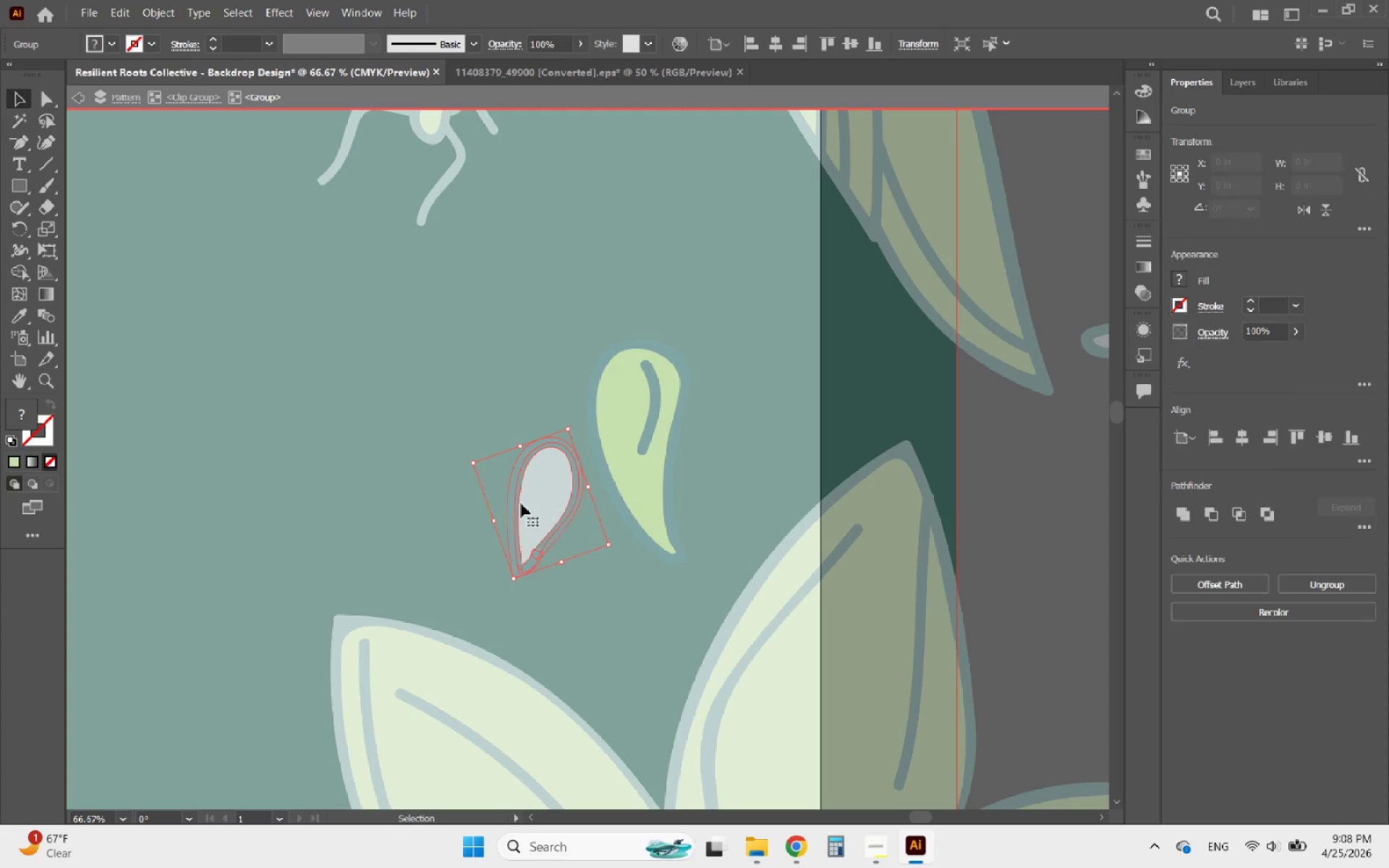 
triple_click([520, 503])
 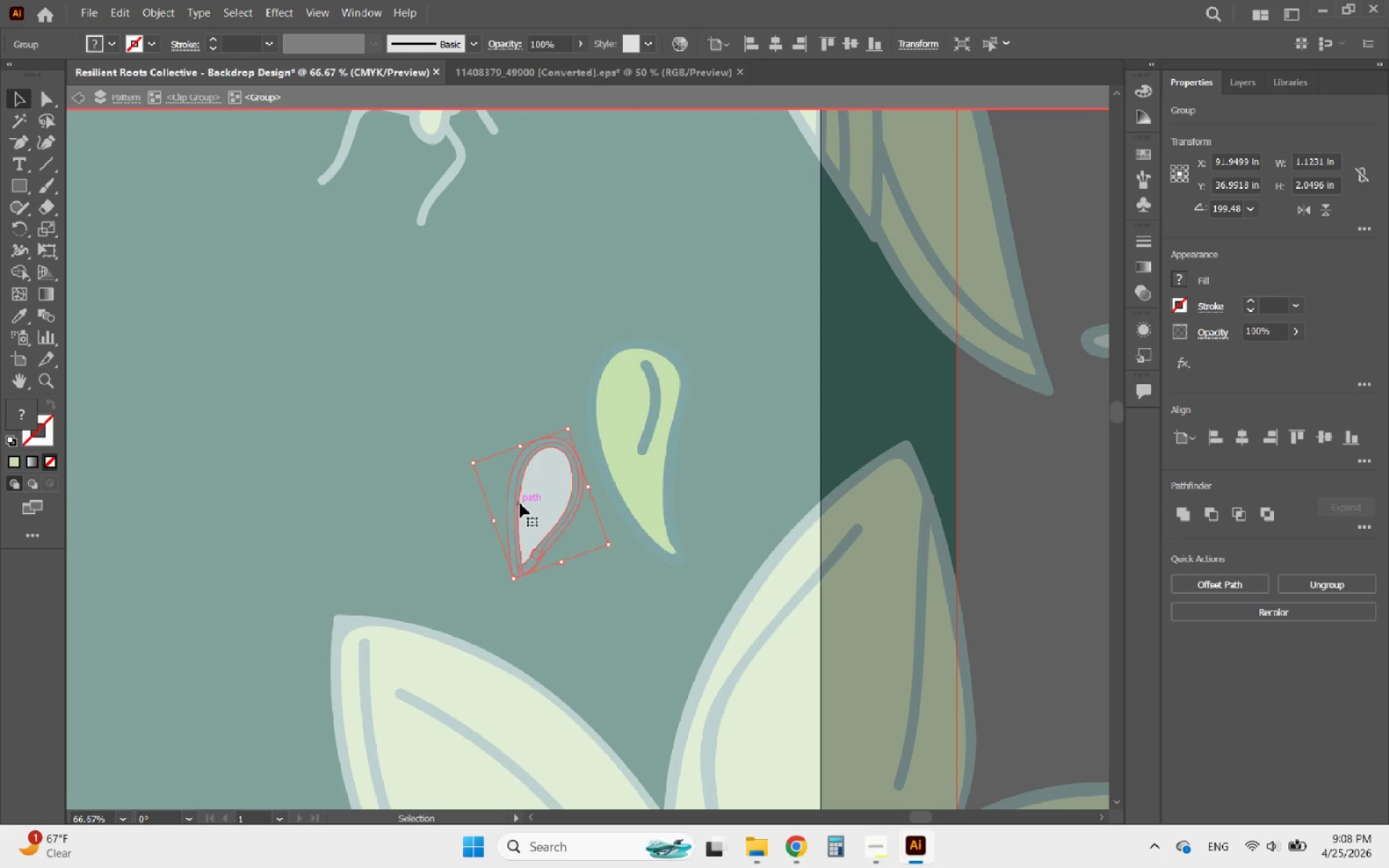 
triple_click([520, 503])
 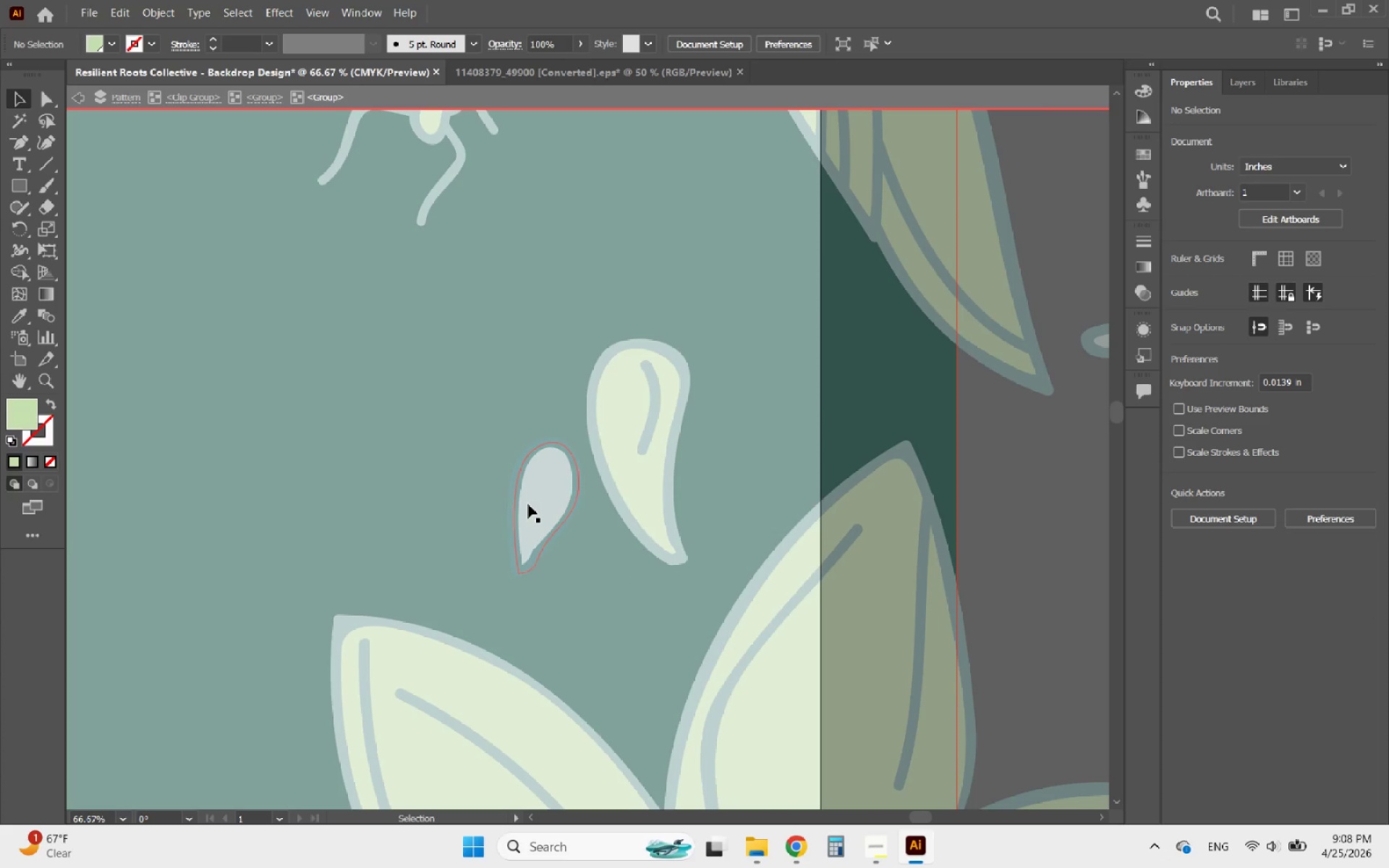 
triple_click([530, 505])
 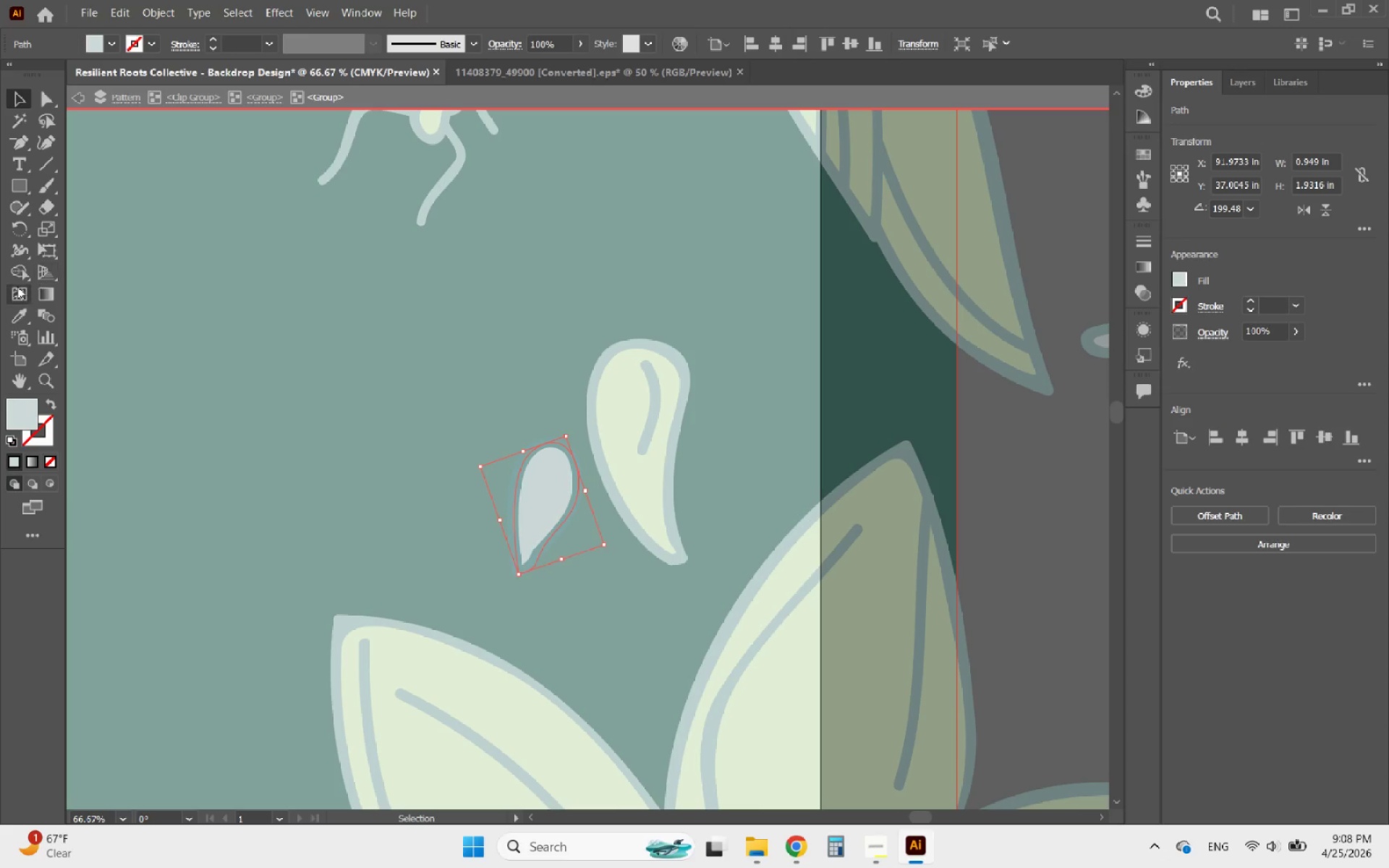 
left_click([13, 321])
 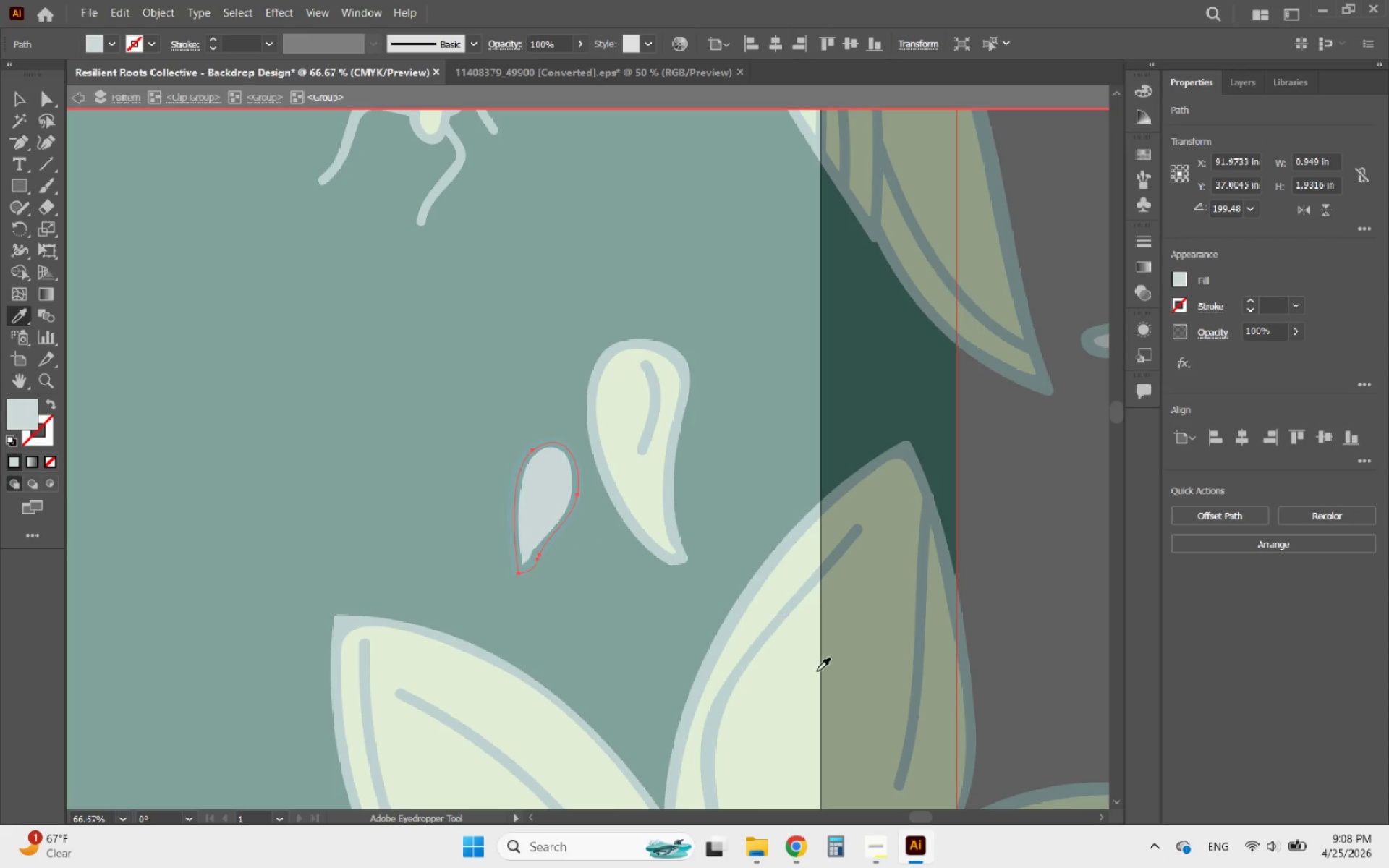 
left_click([817, 671])
 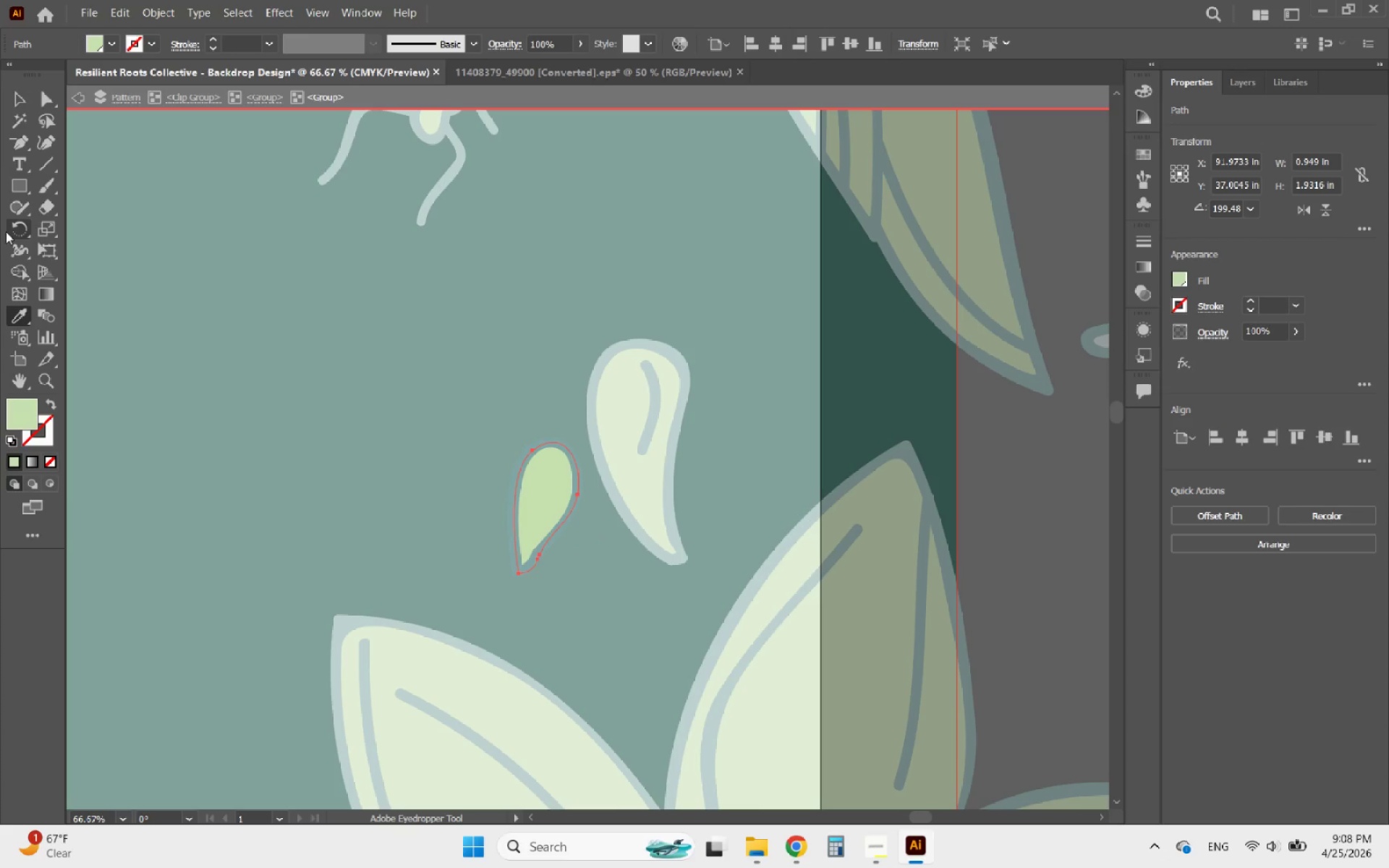 
left_click([18, 96])
 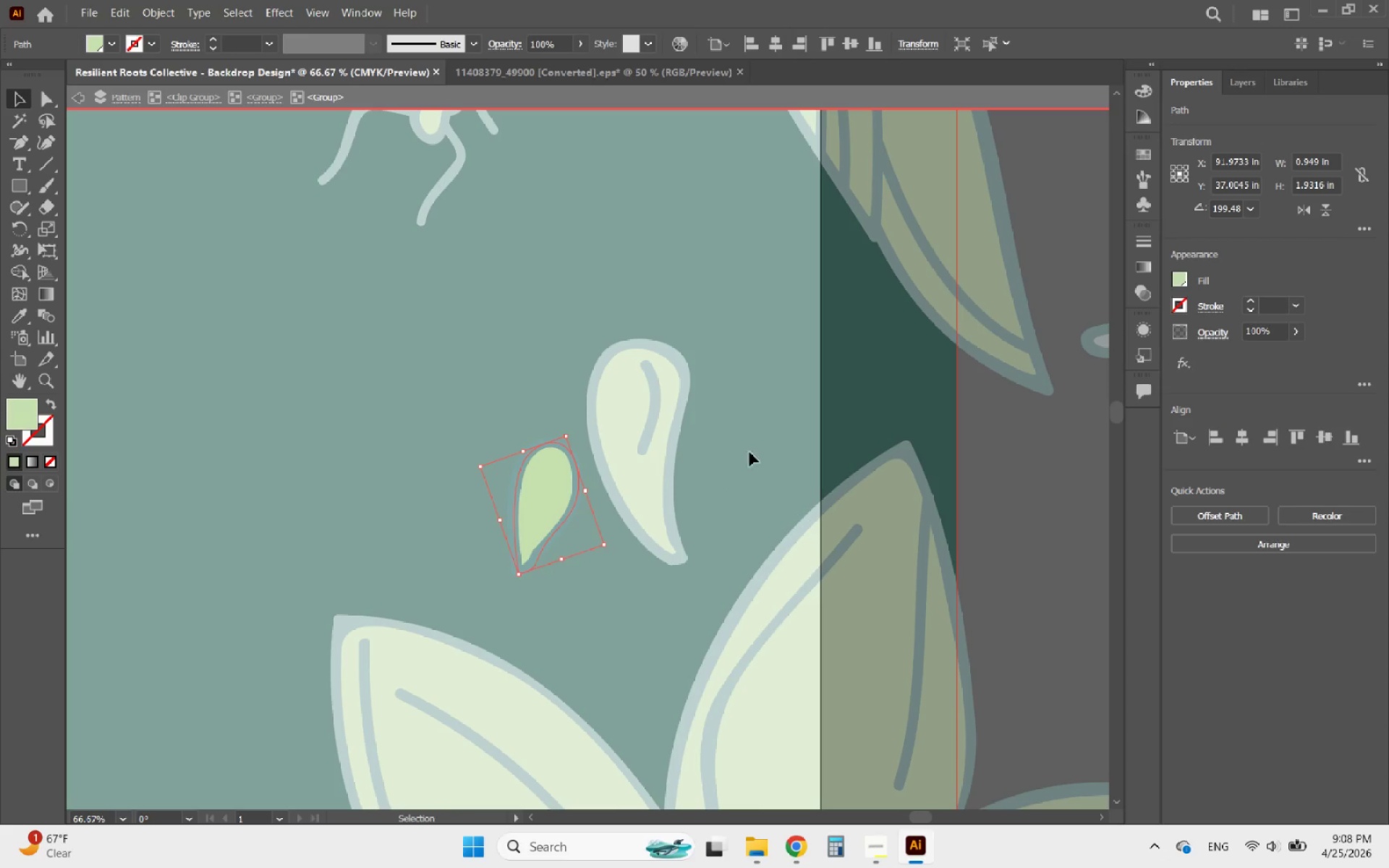 
double_click([783, 420])
 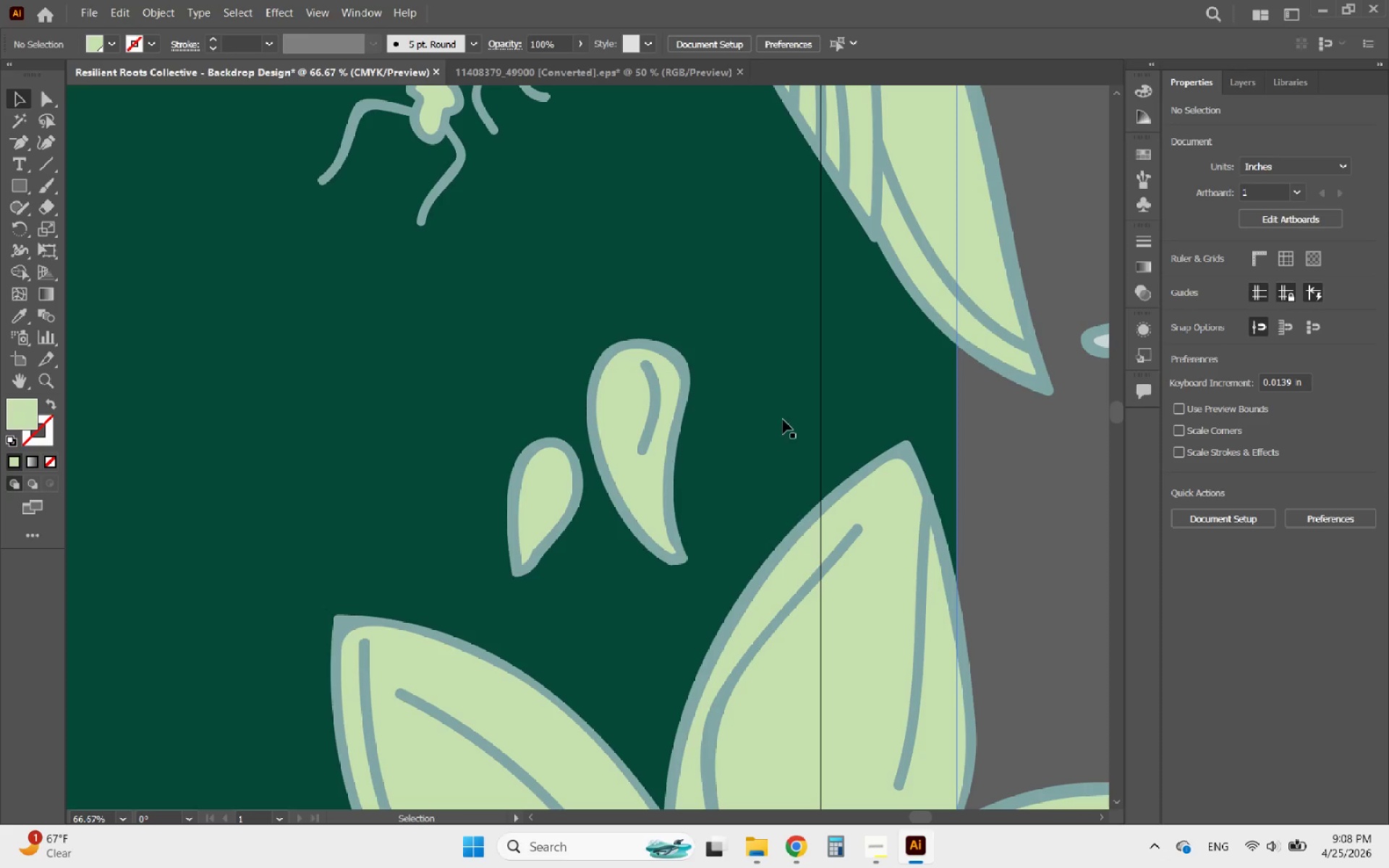 
hold_key(key=AltLeft, duration=1.66)
scroll: coordinate [849, 417], scroll_direction: down, amount: 5.0
 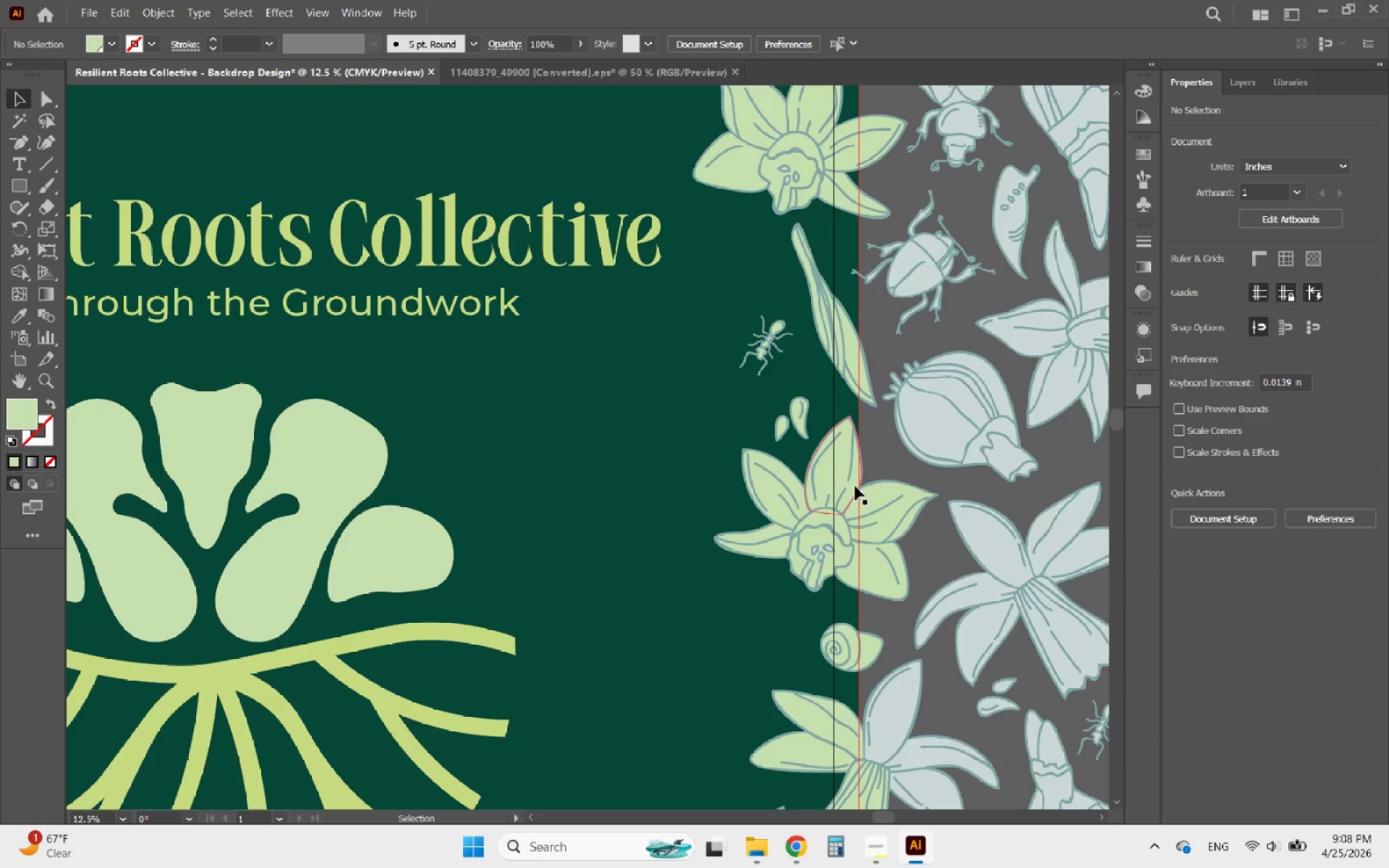 
hold_key(key=AltLeft, duration=1.06)
scroll: coordinate [812, 378], scroll_direction: down, amount: 5.0
 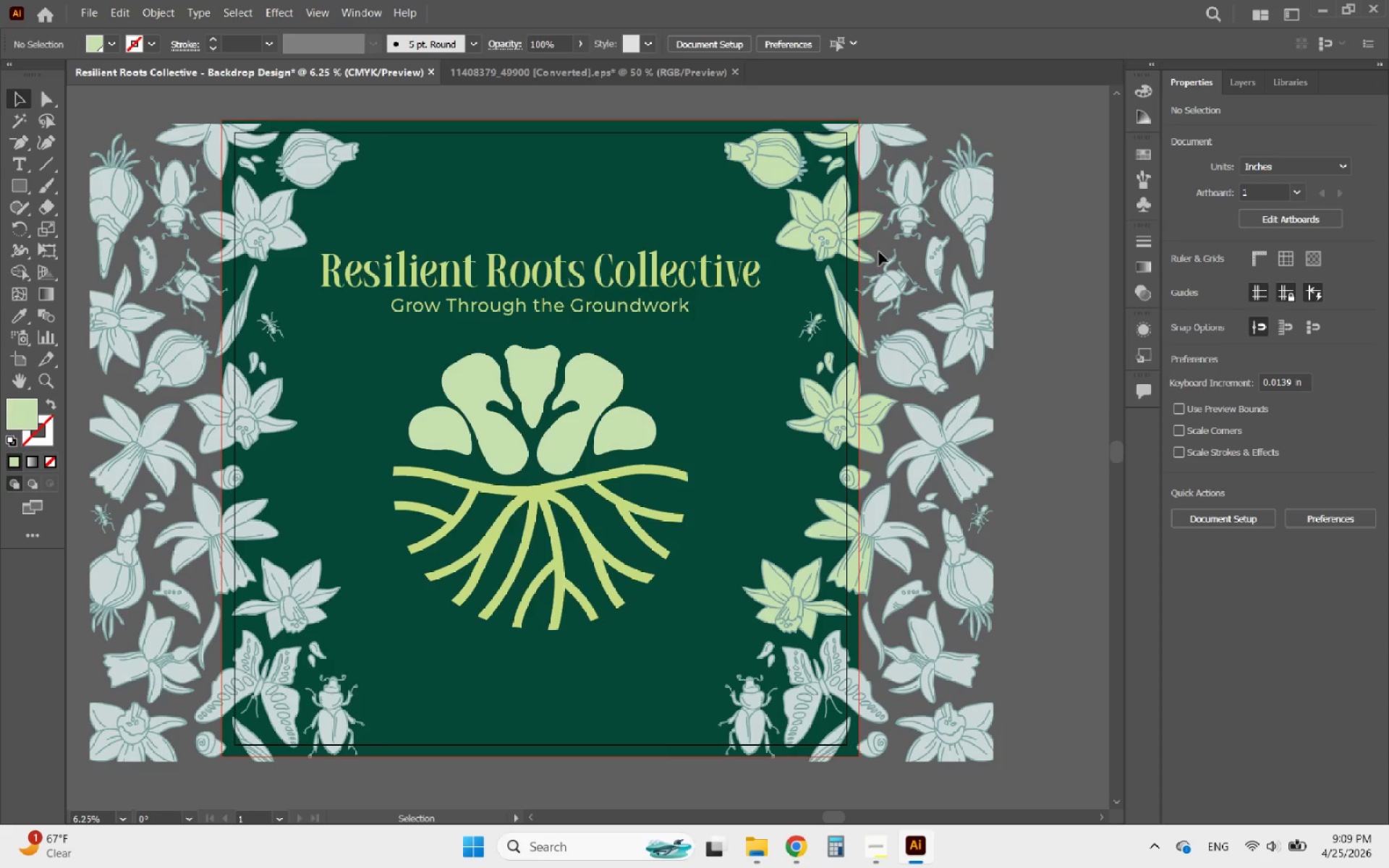 
hold_key(key=AltLeft, duration=1.41)
scroll: coordinate [715, 670], scroll_direction: up, amount: 5.0
 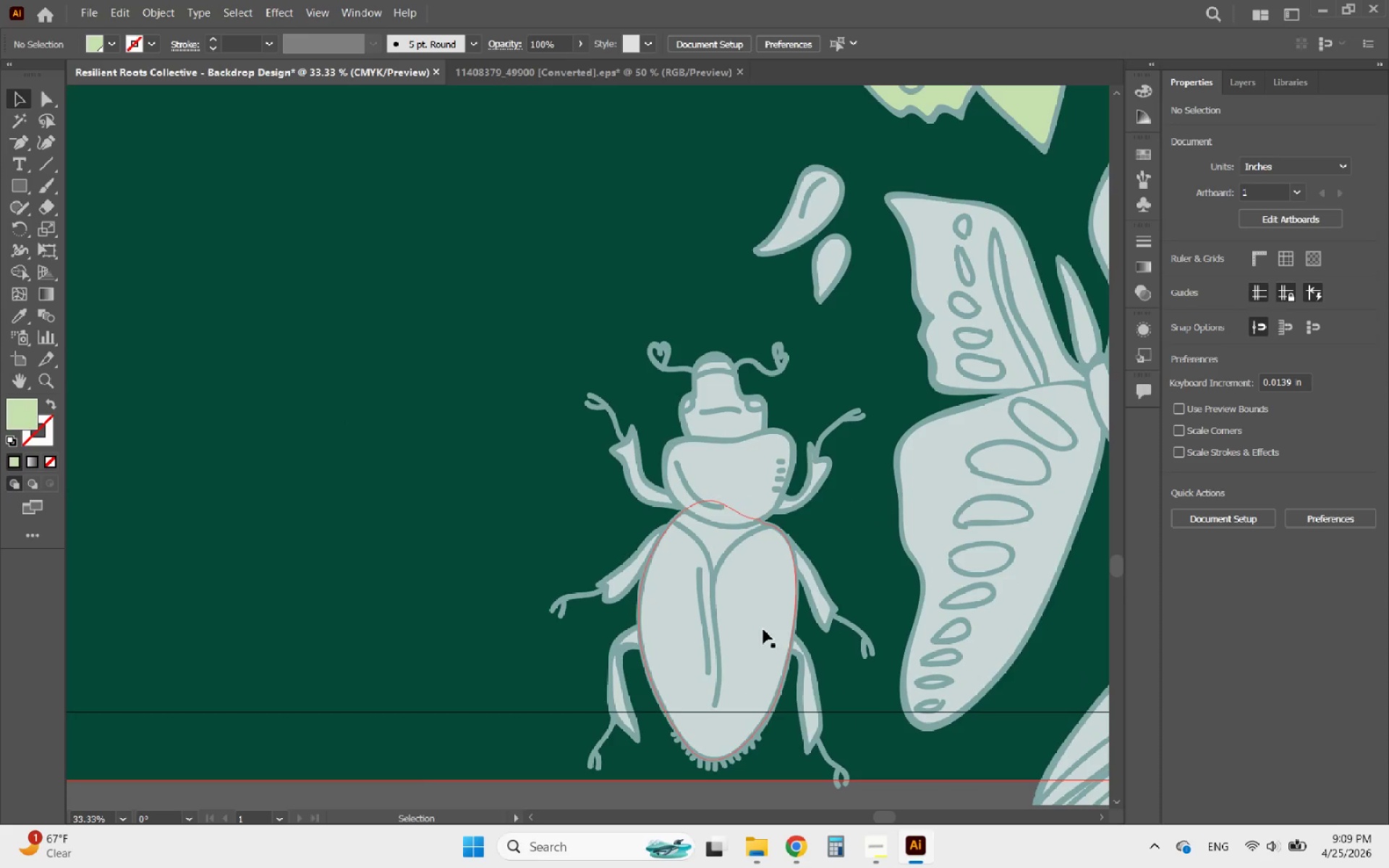 
double_click([763, 629])
 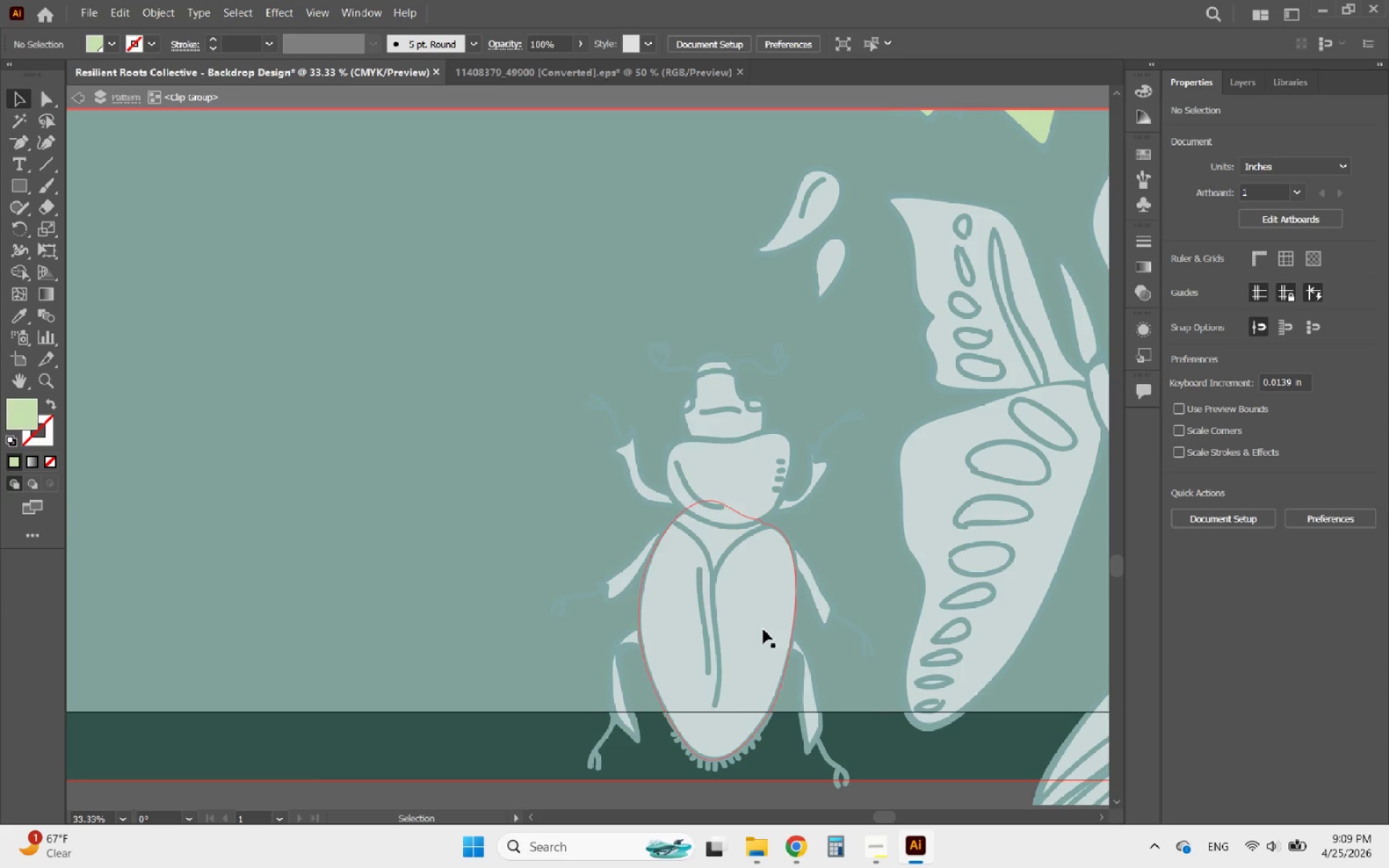 
triple_click([763, 629])
 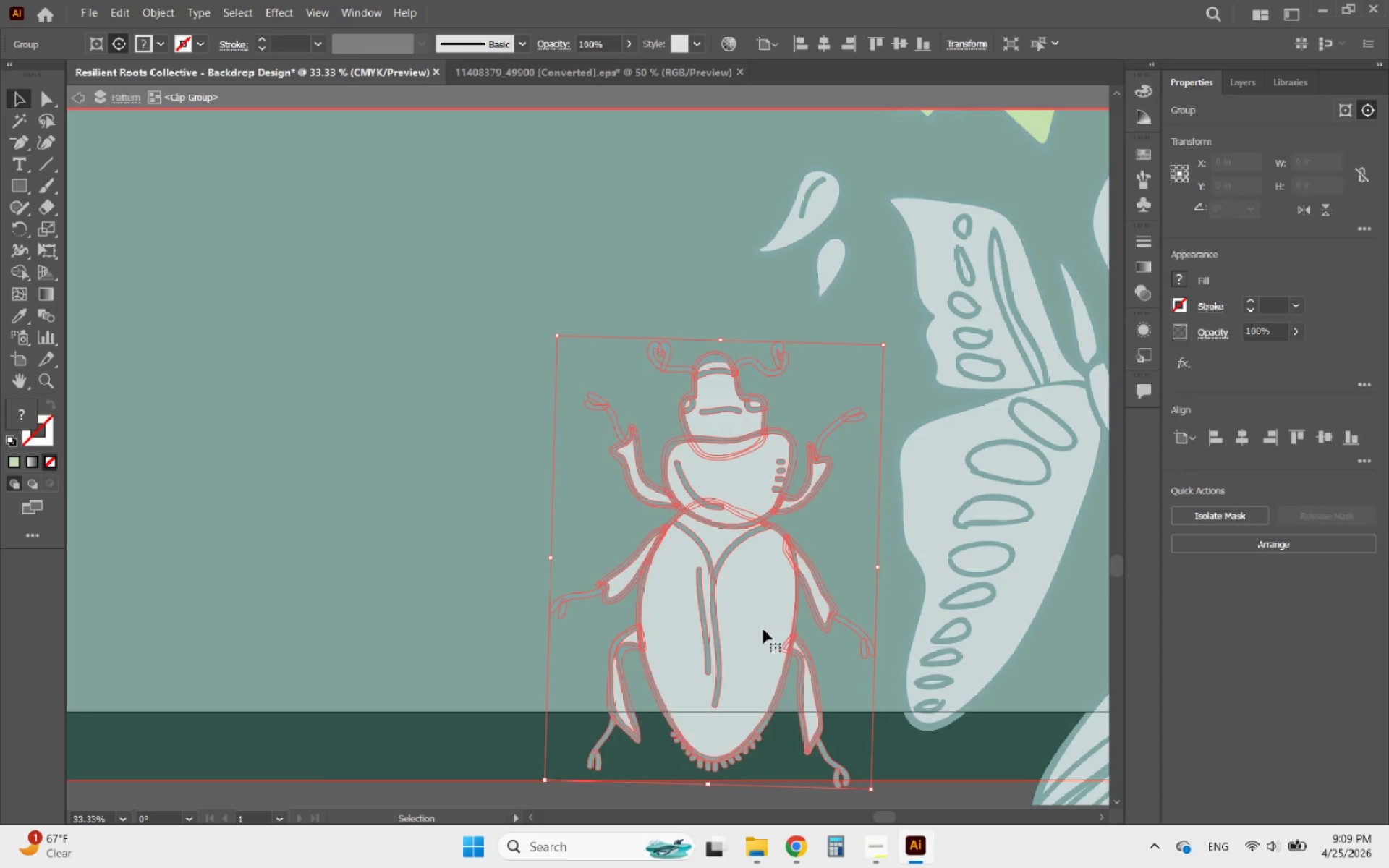 
triple_click([763, 629])
 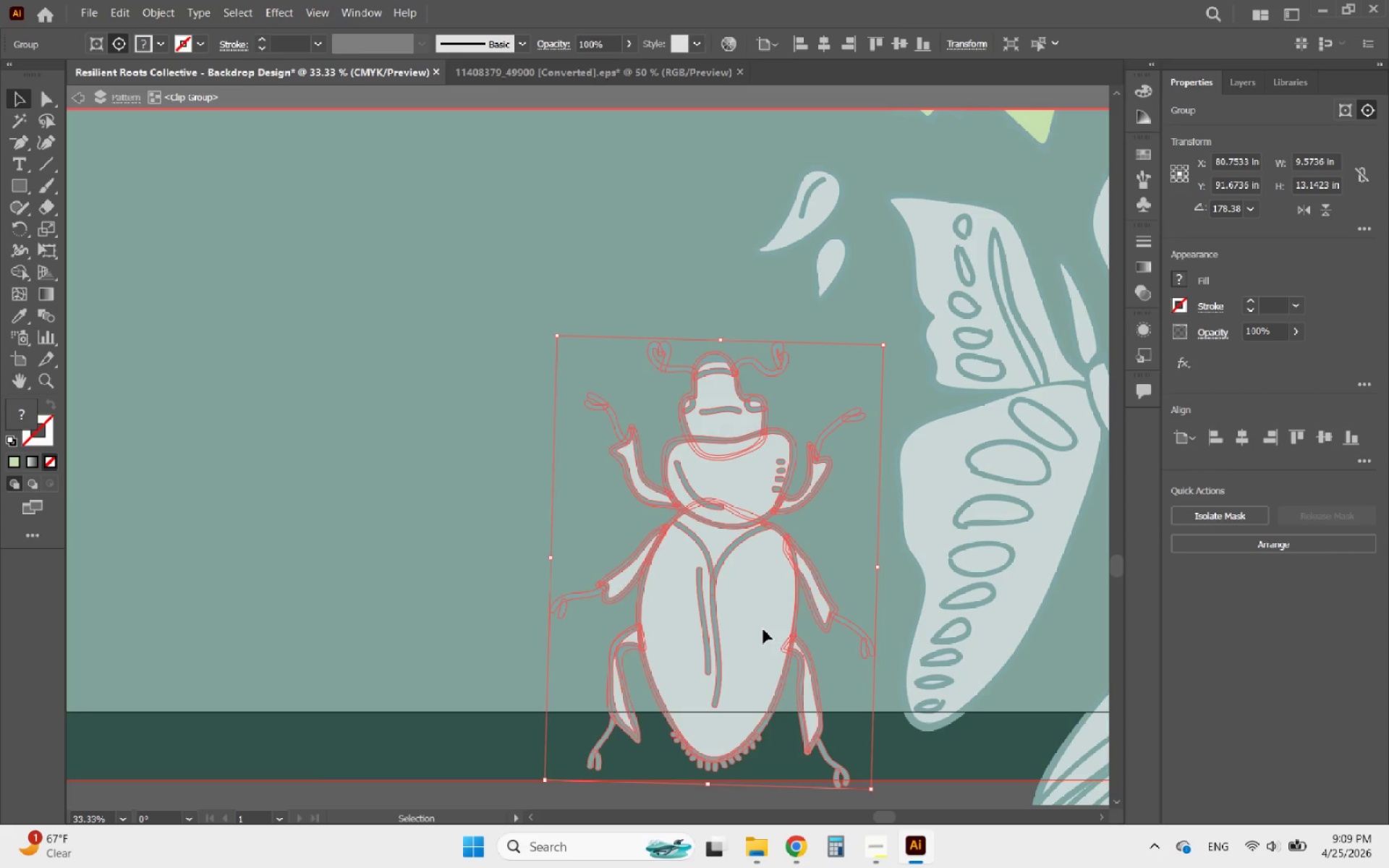 
triple_click([763, 629])
 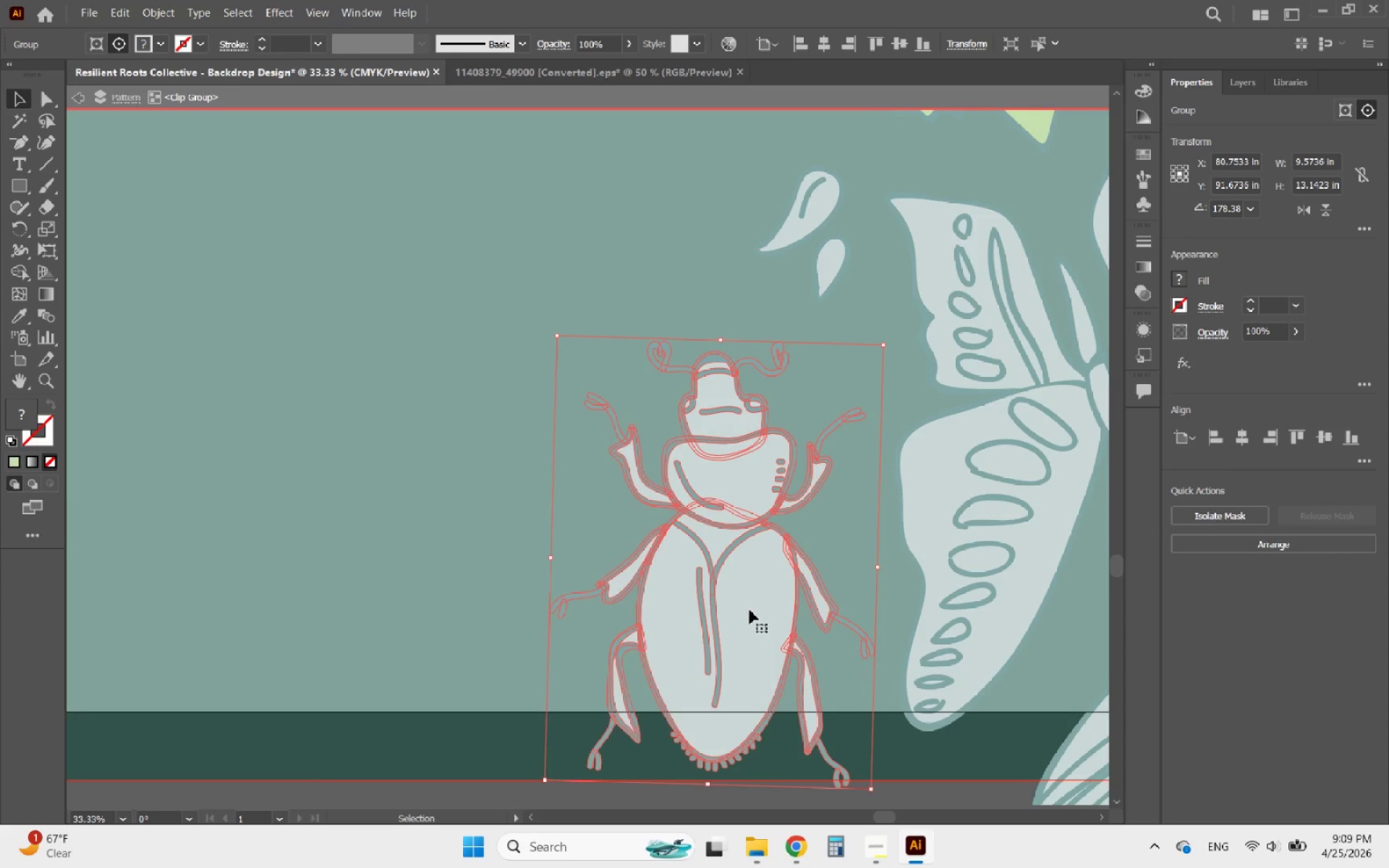 
triple_click([749, 606])
 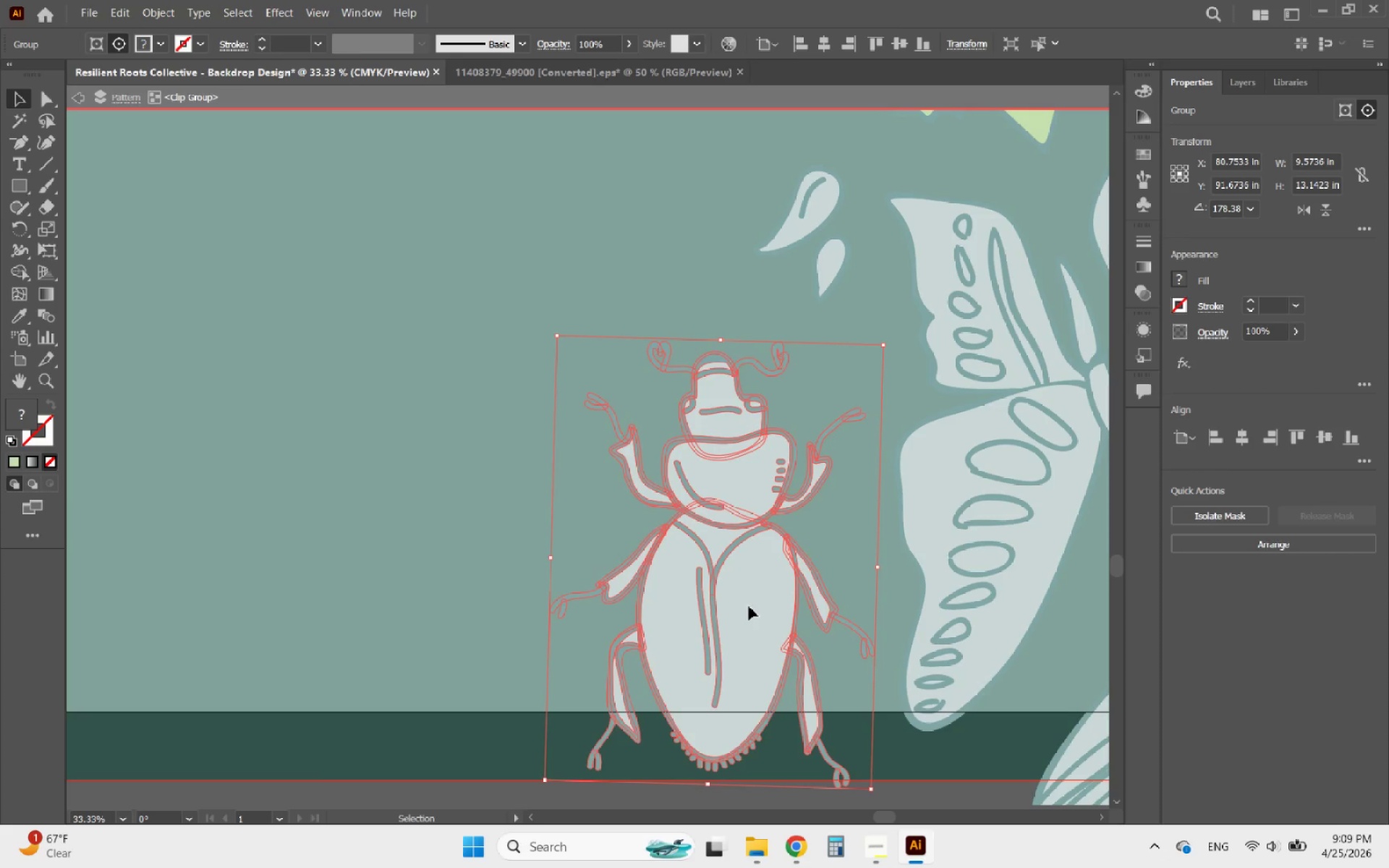 
triple_click([749, 606])
 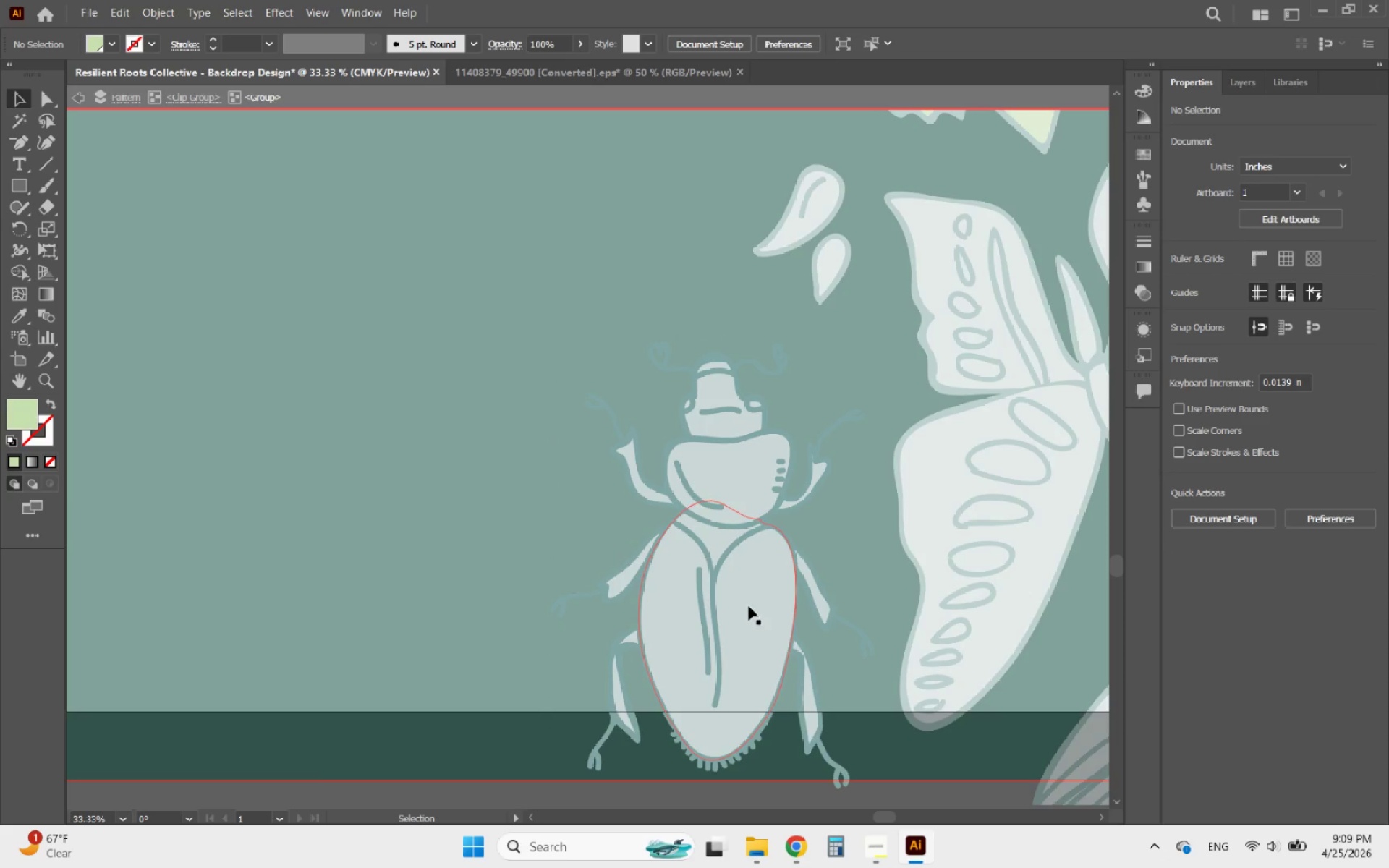 
triple_click([749, 606])
 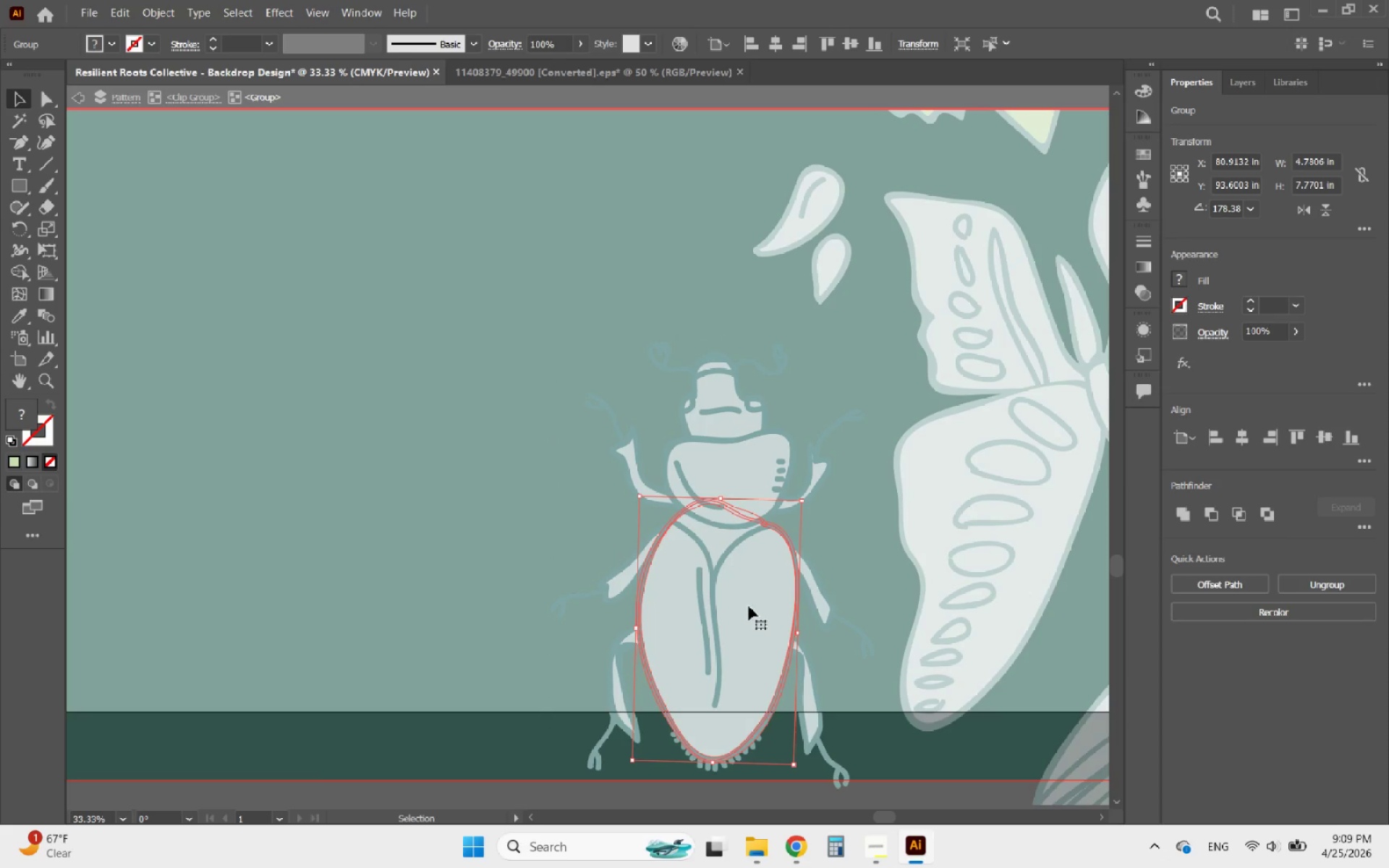 
double_click([749, 606])
 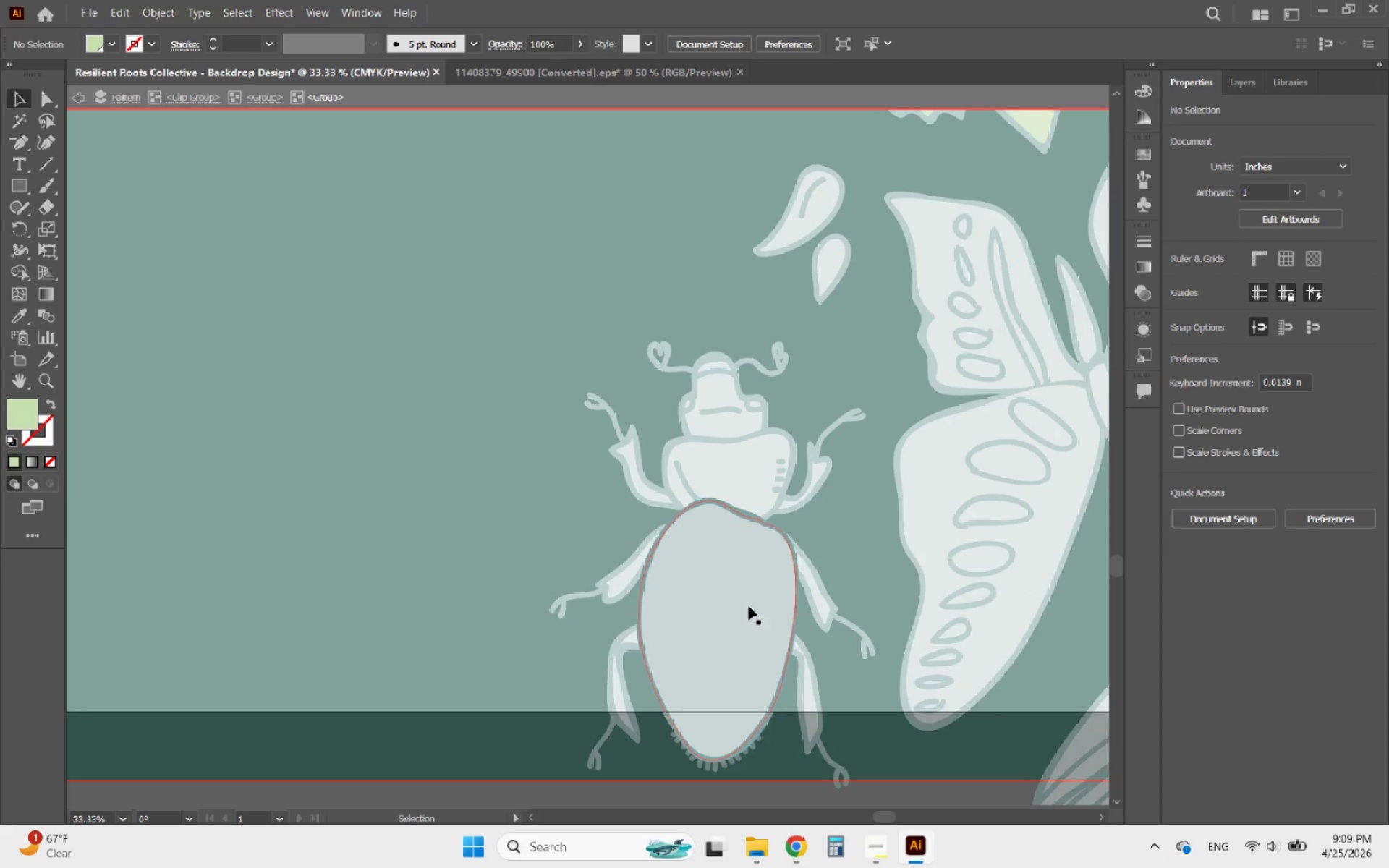 
triple_click([749, 606])
 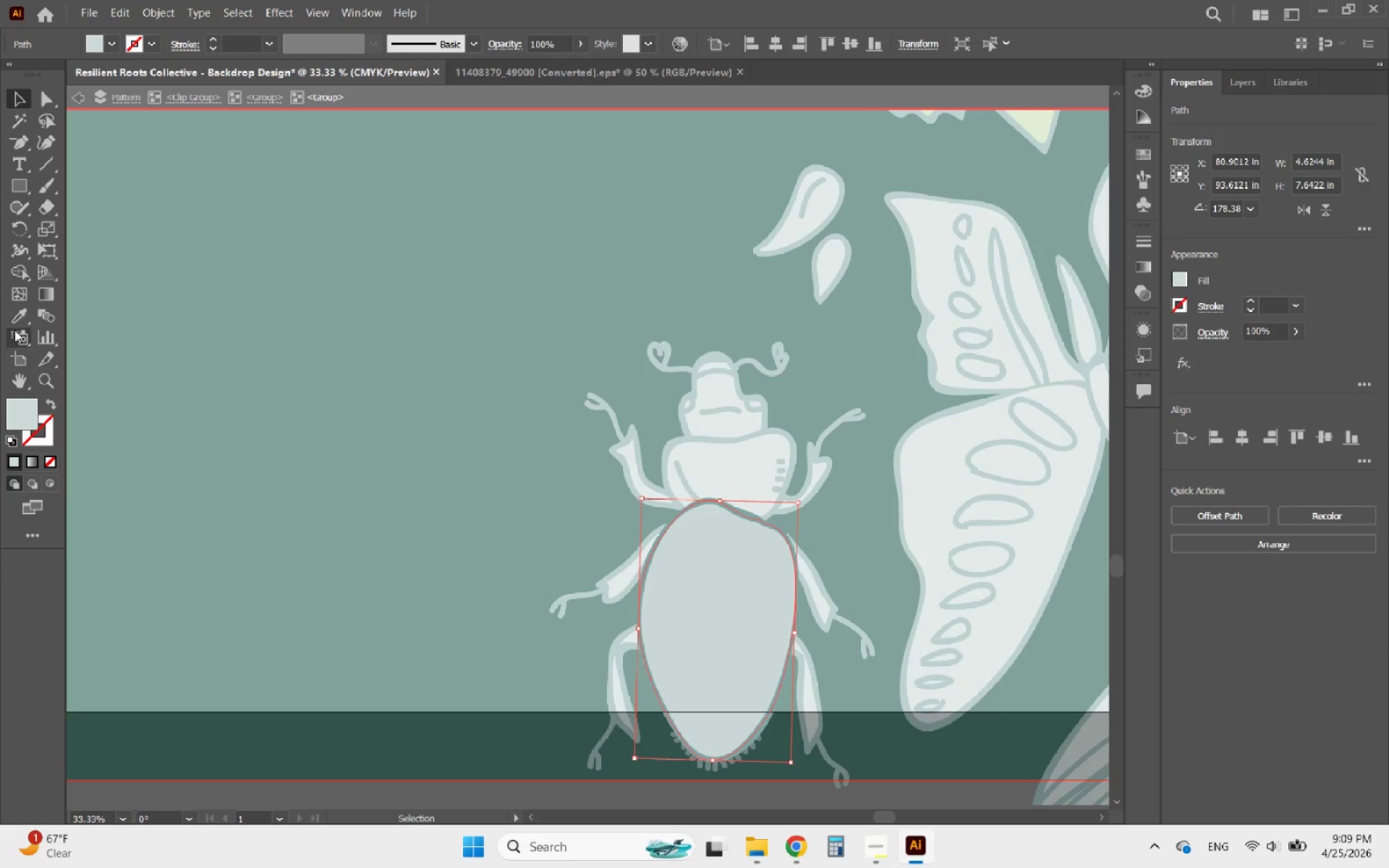 
left_click([10, 321])
 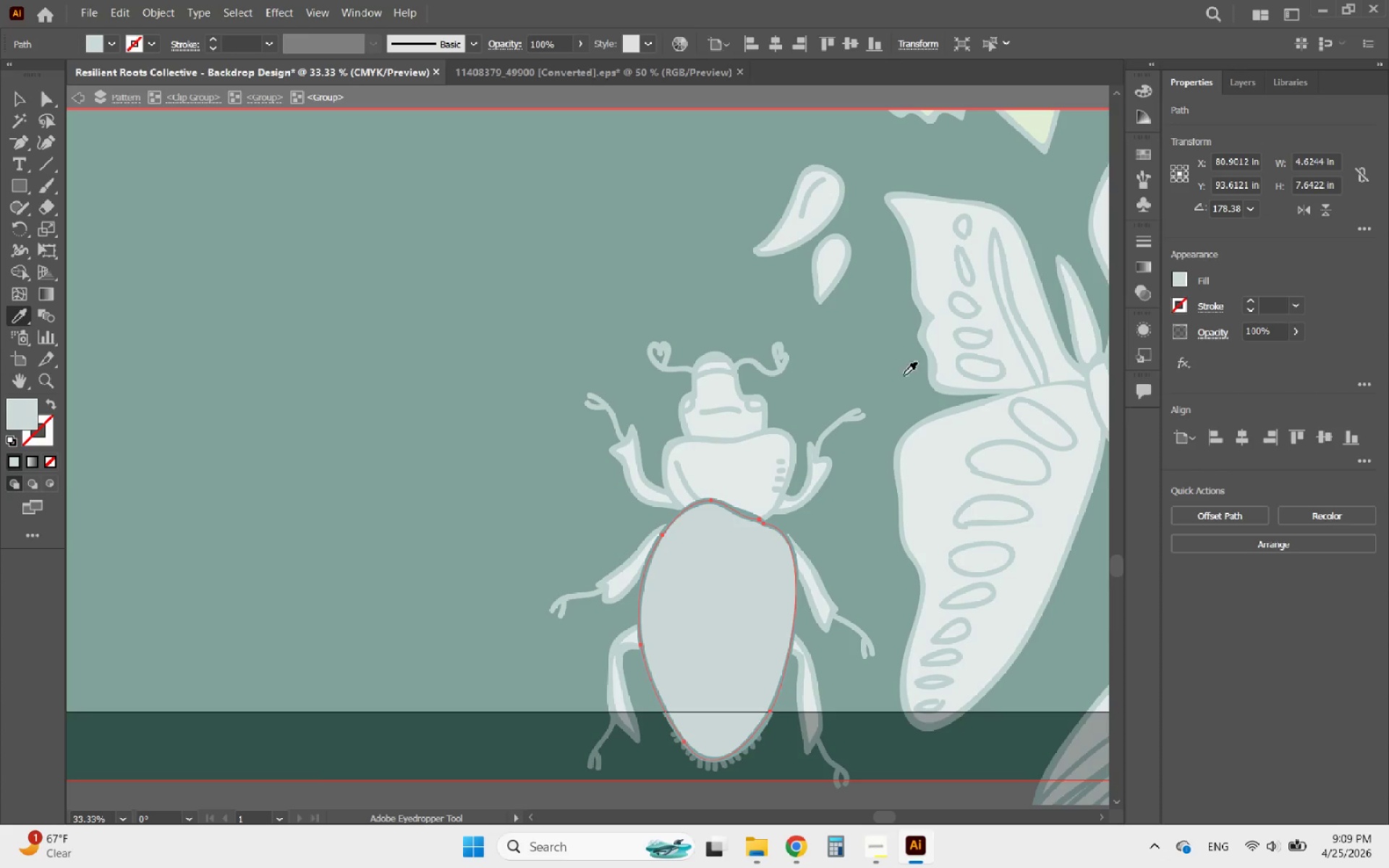 
hold_key(key=AltLeft, duration=1.16)
scroll: coordinate [690, 450], scroll_direction: down, amount: 4.0
 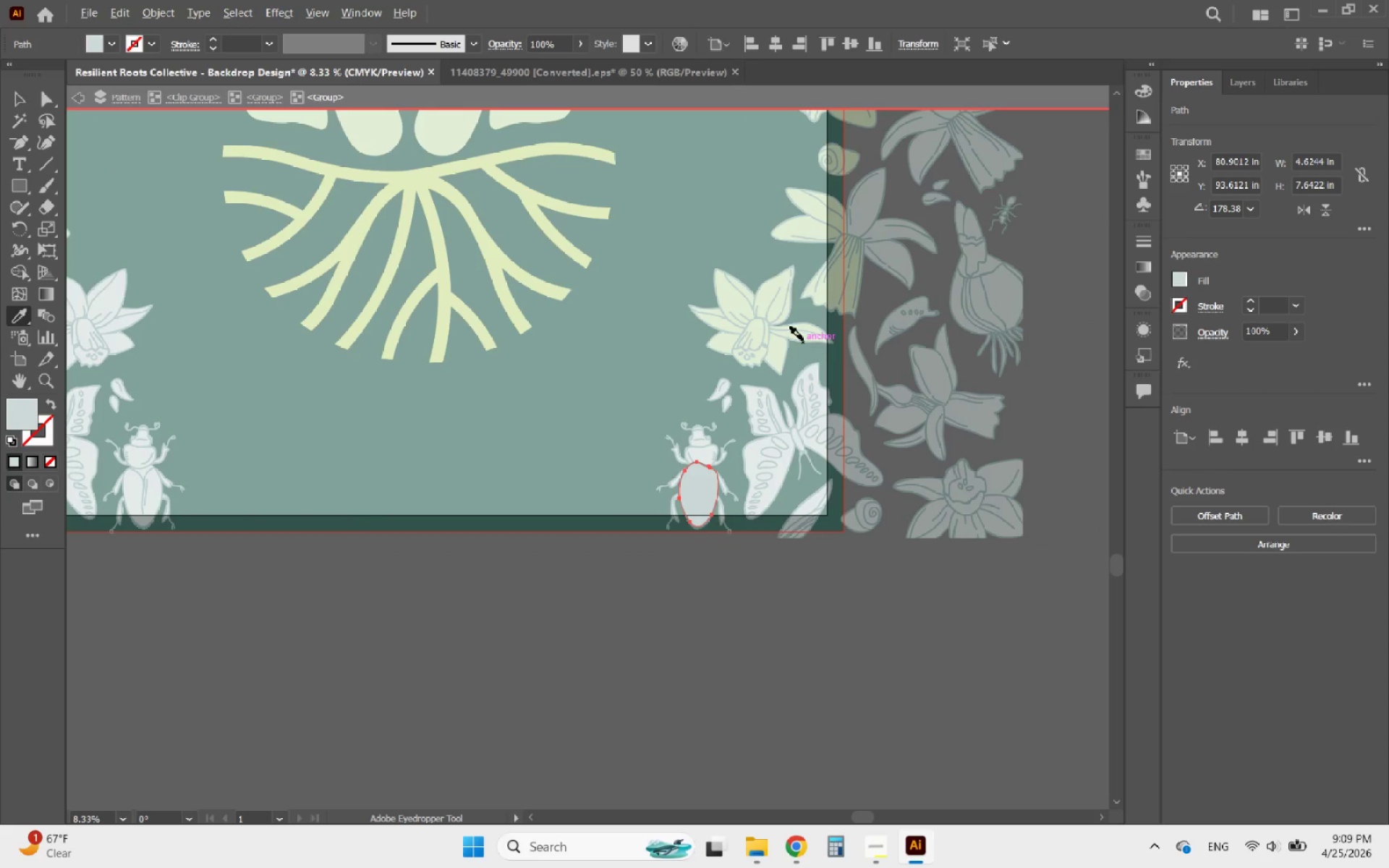 
scroll: coordinate [815, 299], scroll_direction: up, amount: 2.0
 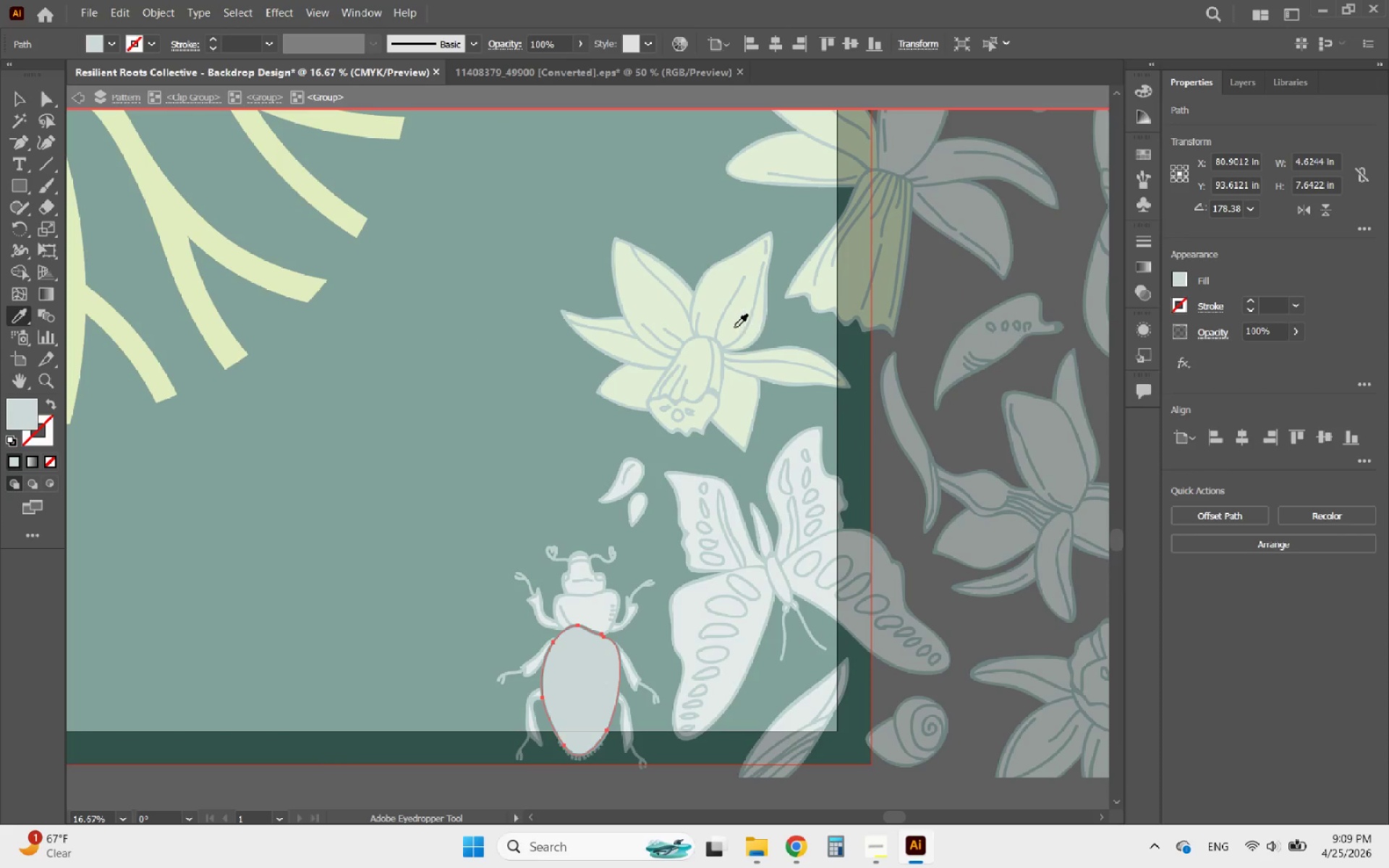 
left_click([731, 323])
 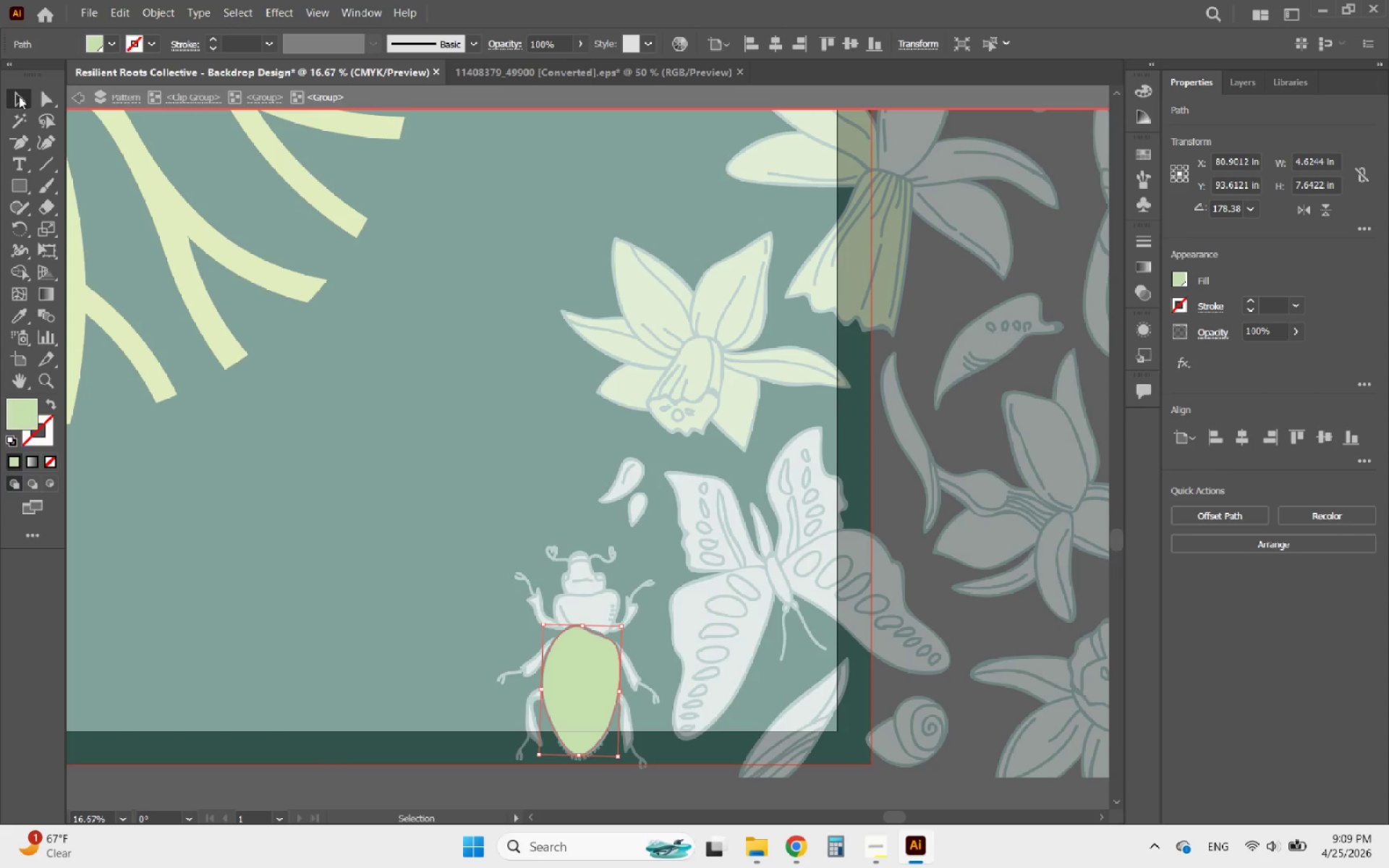 
hold_key(key=AltLeft, duration=0.5)
scroll: coordinate [556, 656], scroll_direction: up, amount: 3.0
 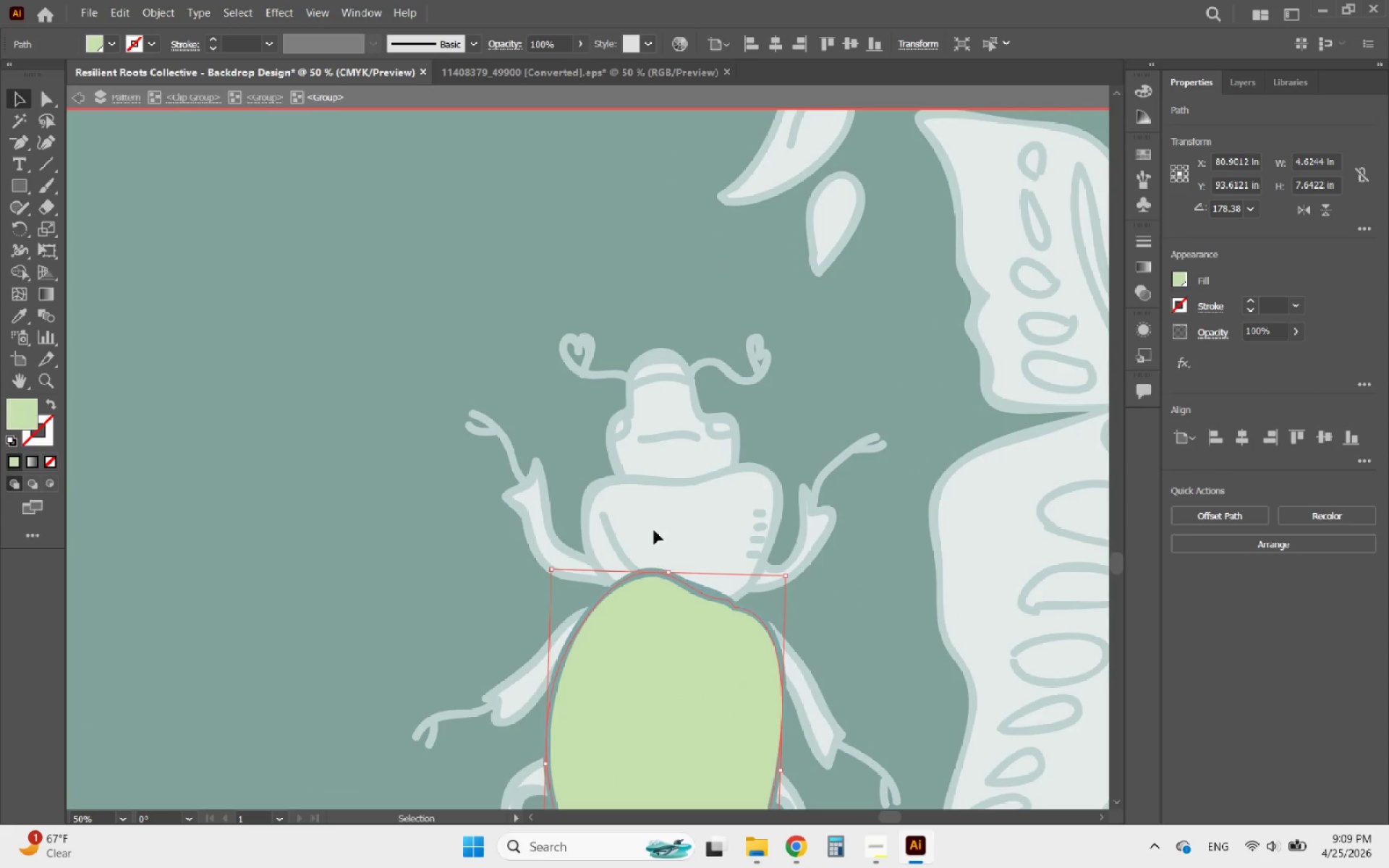 
double_click([654, 529])
 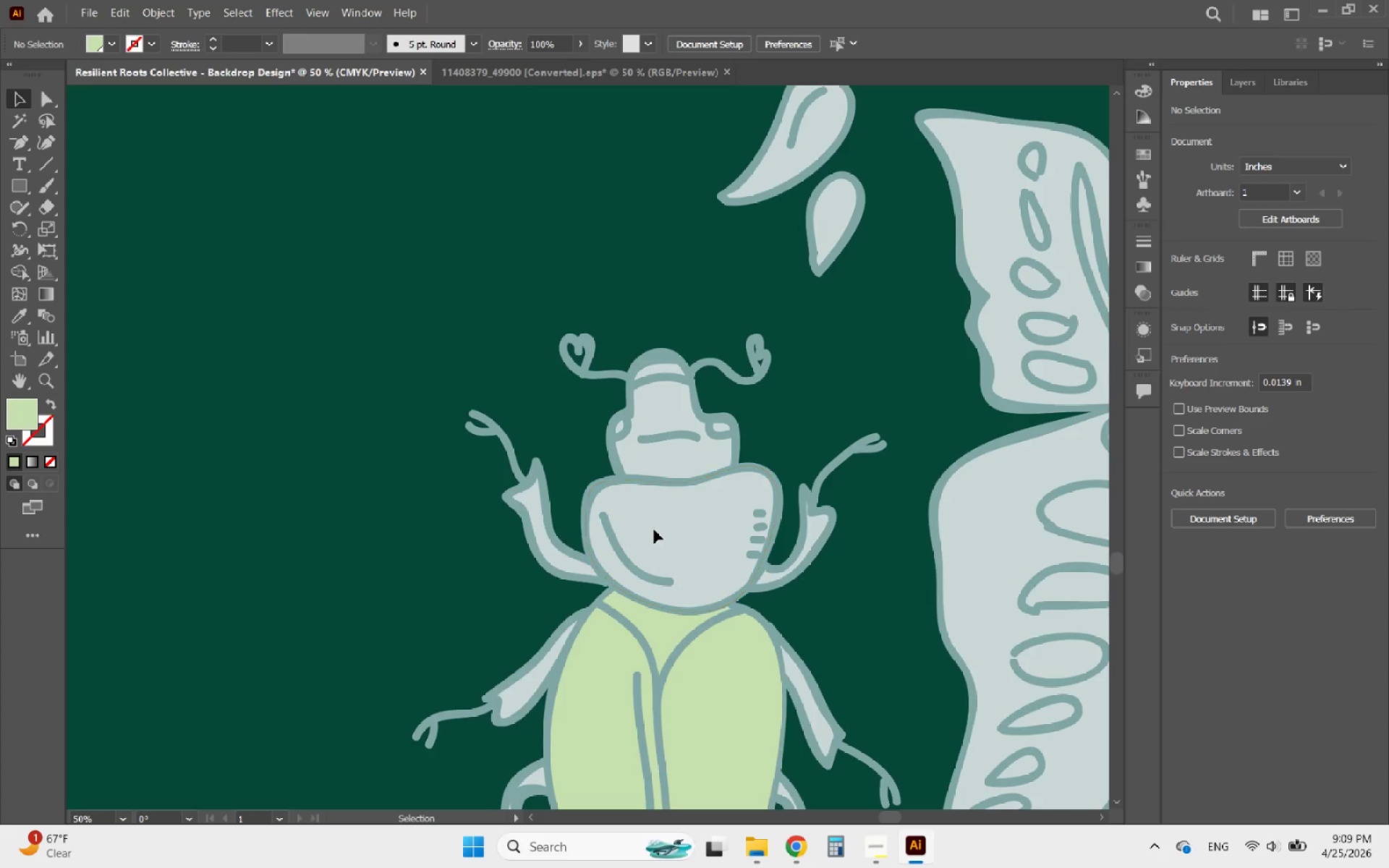 
double_click([654, 529])
 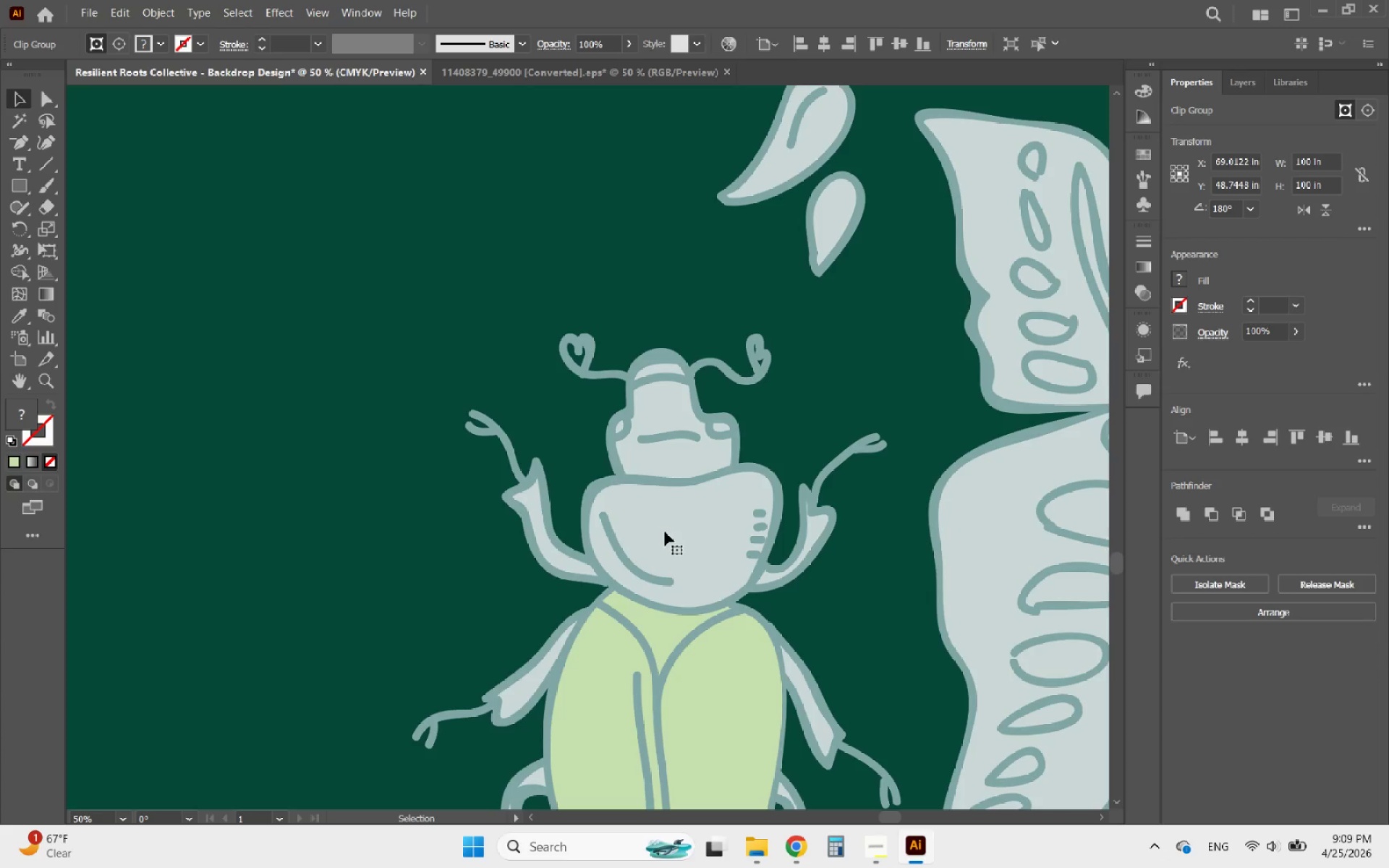 
left_click([665, 532])
 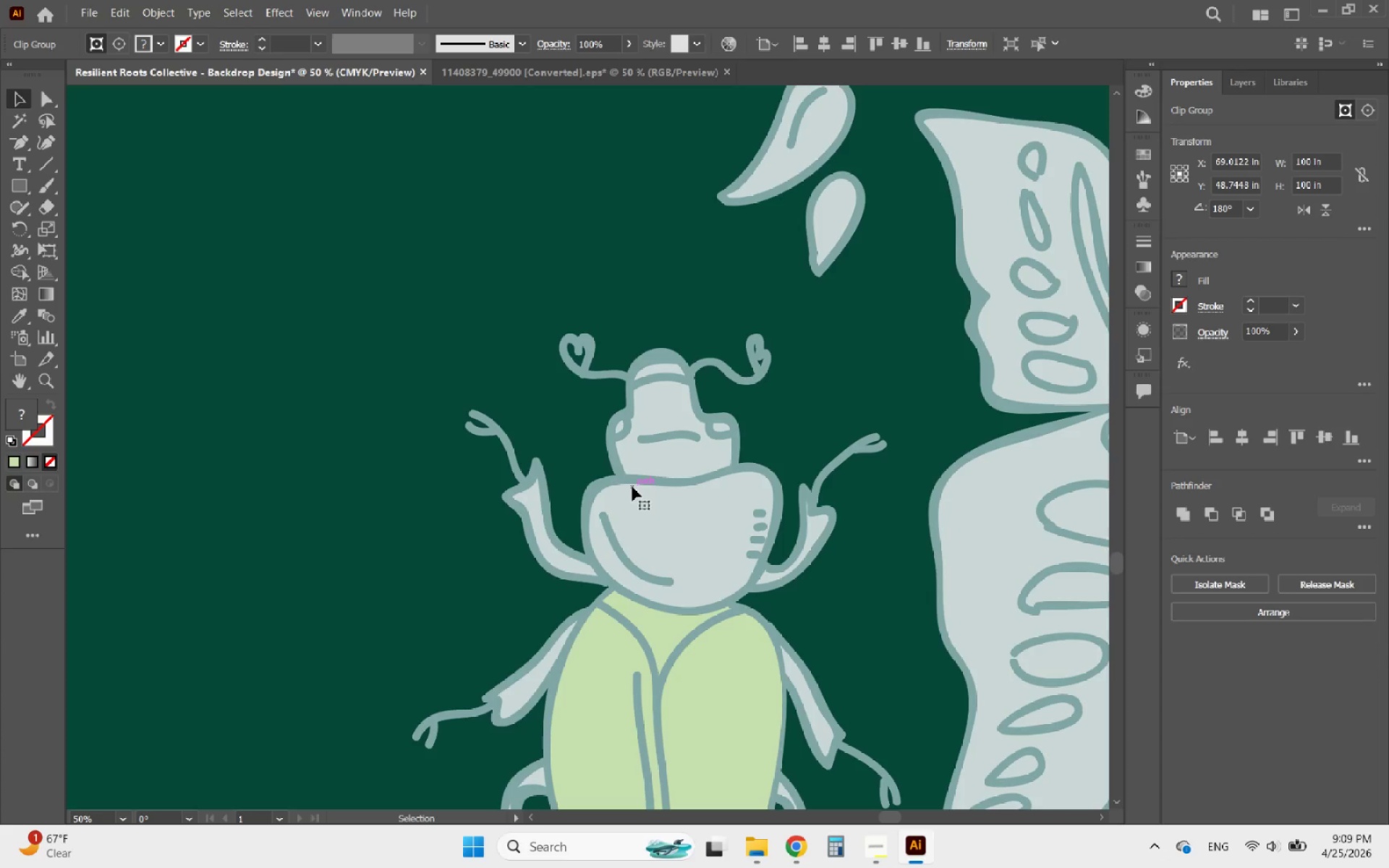 
double_click([632, 487])
 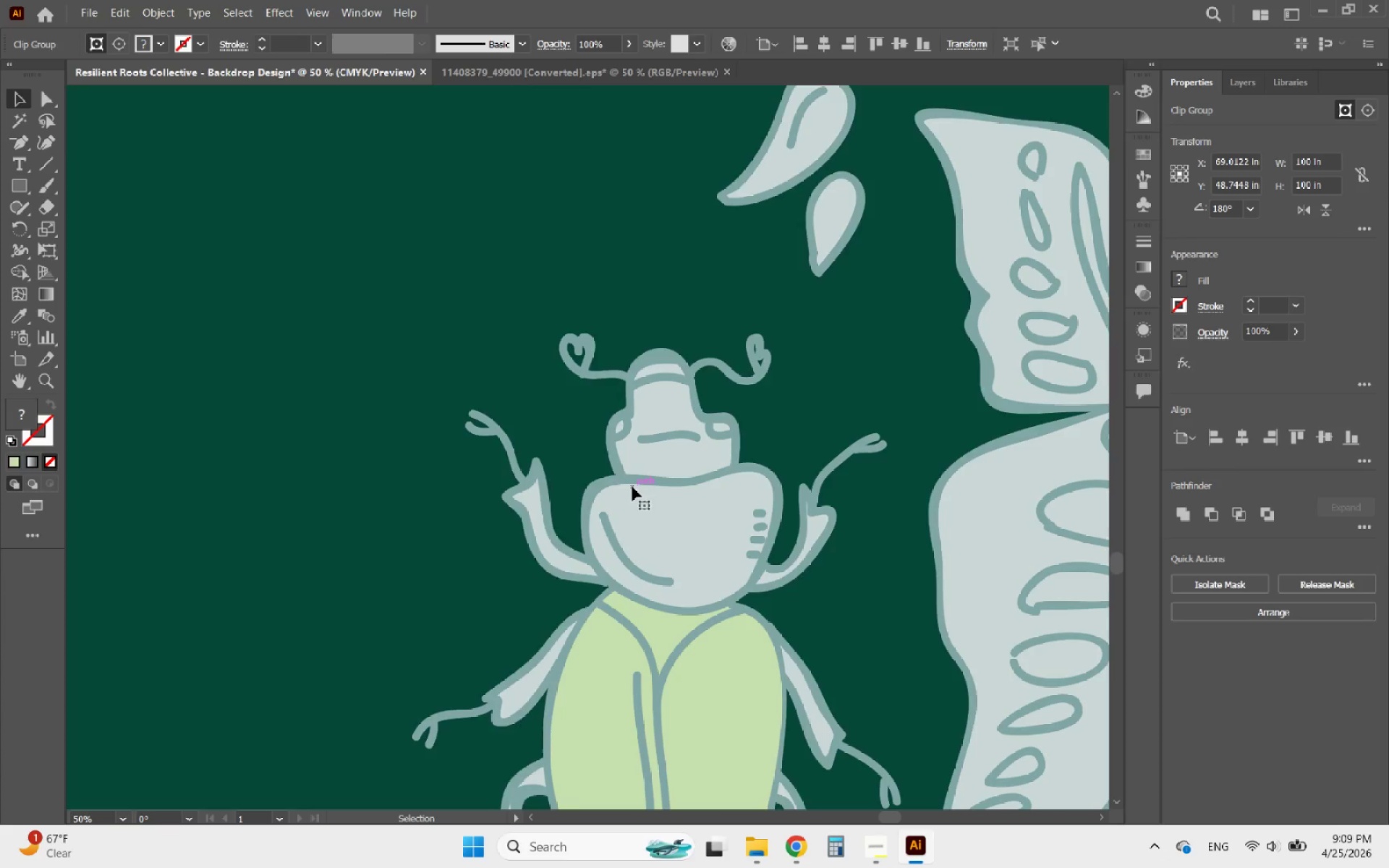 
triple_click([632, 487])
 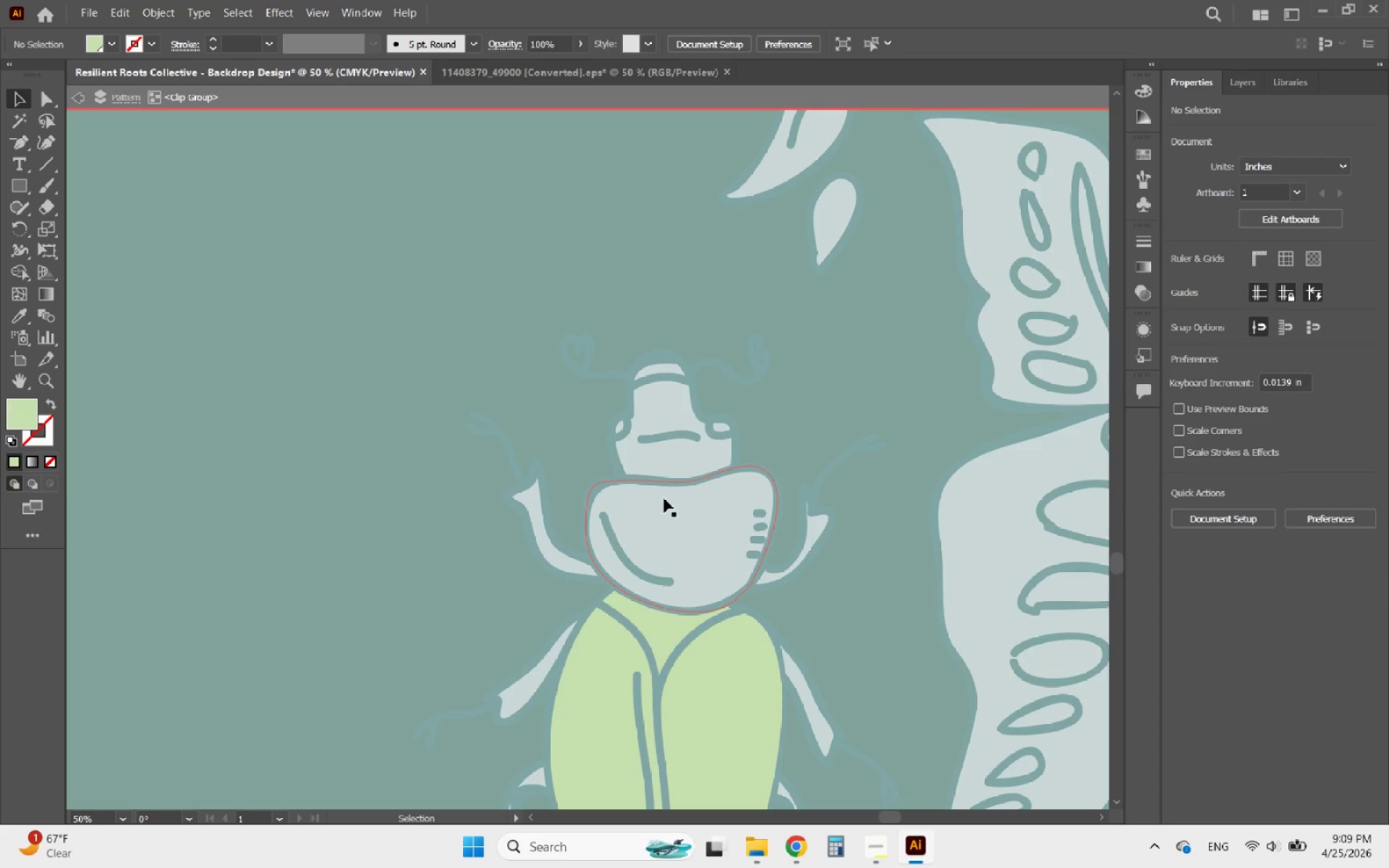 
left_click([664, 499])
 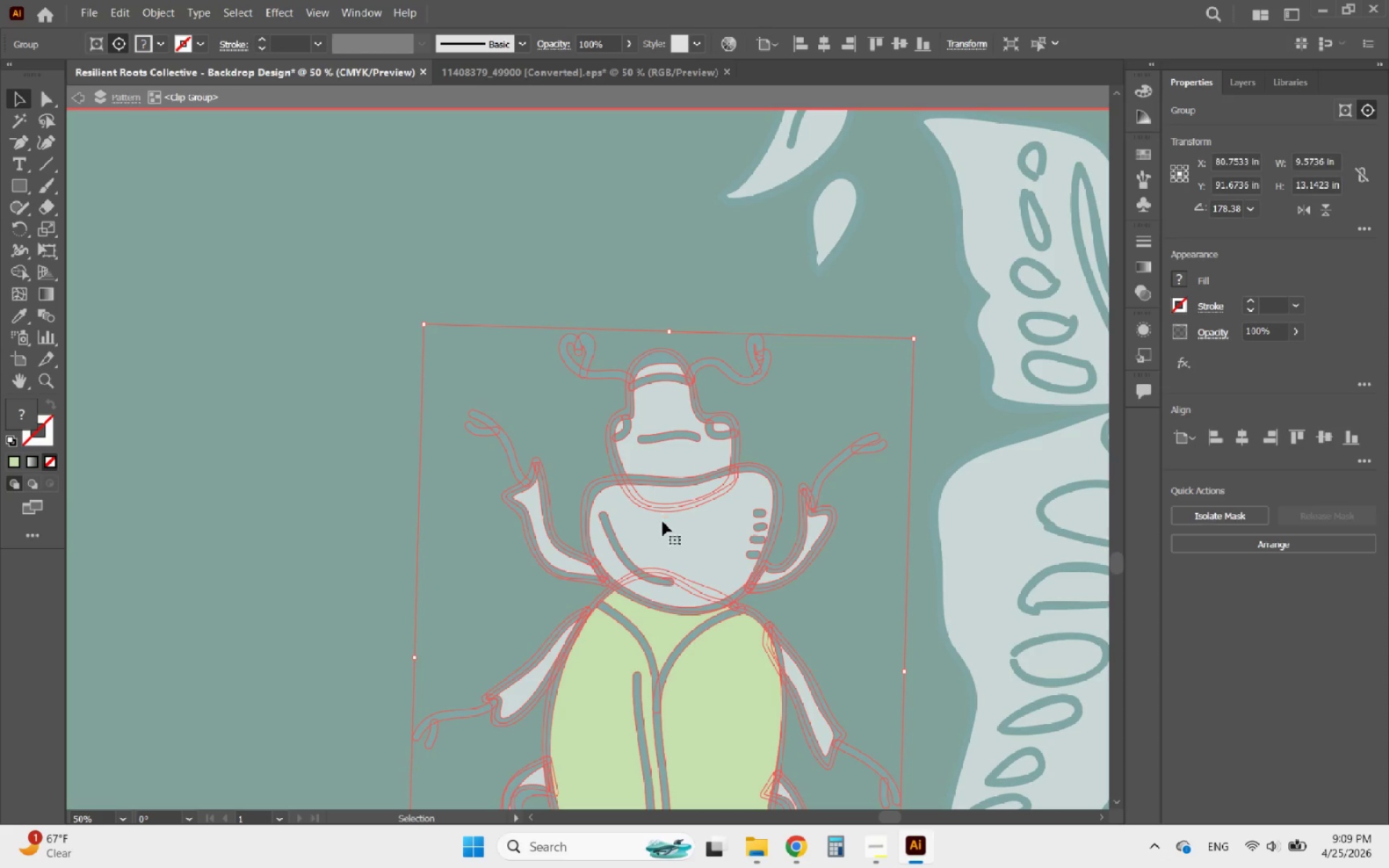 
double_click([663, 522])
 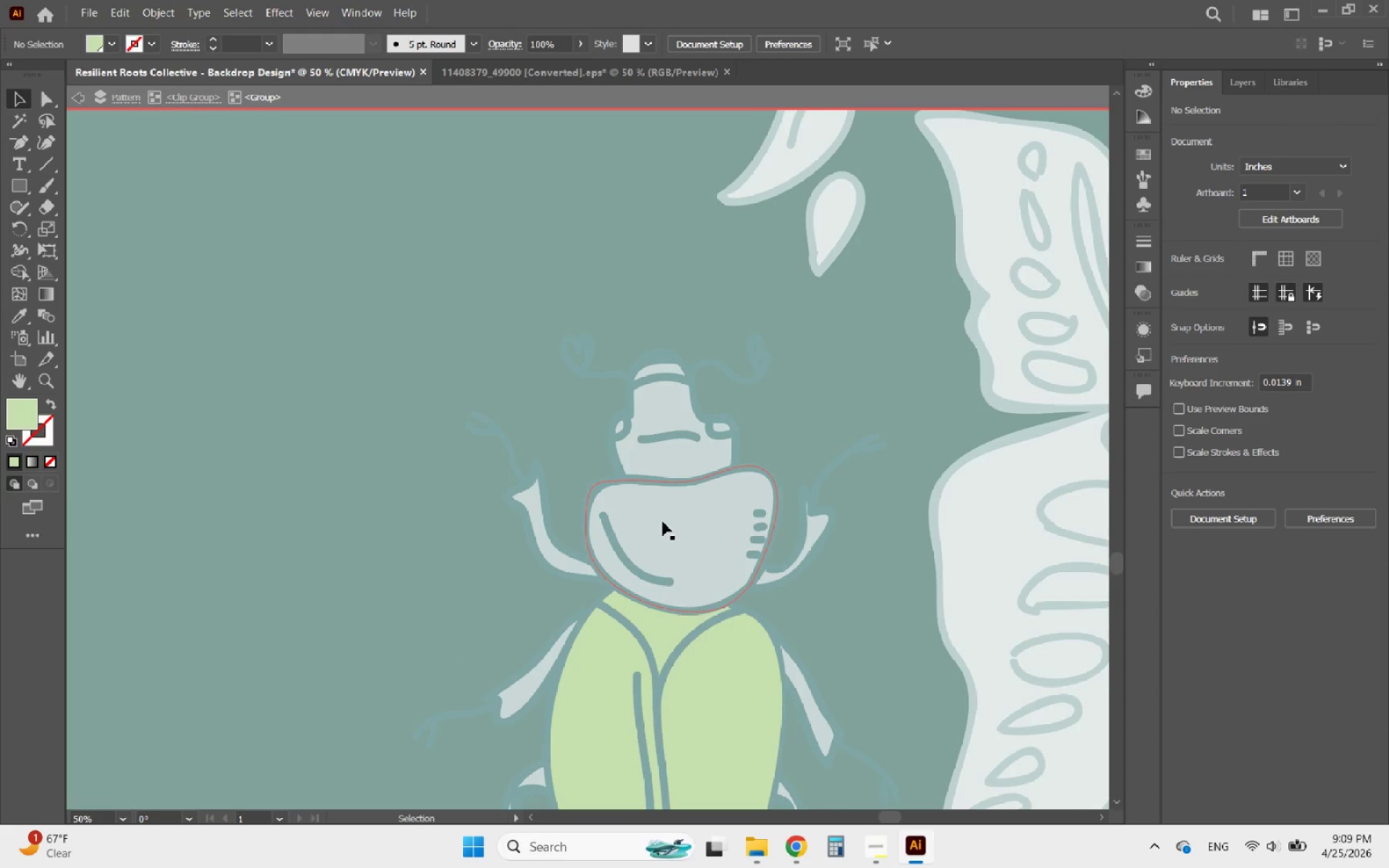 
triple_click([663, 522])
 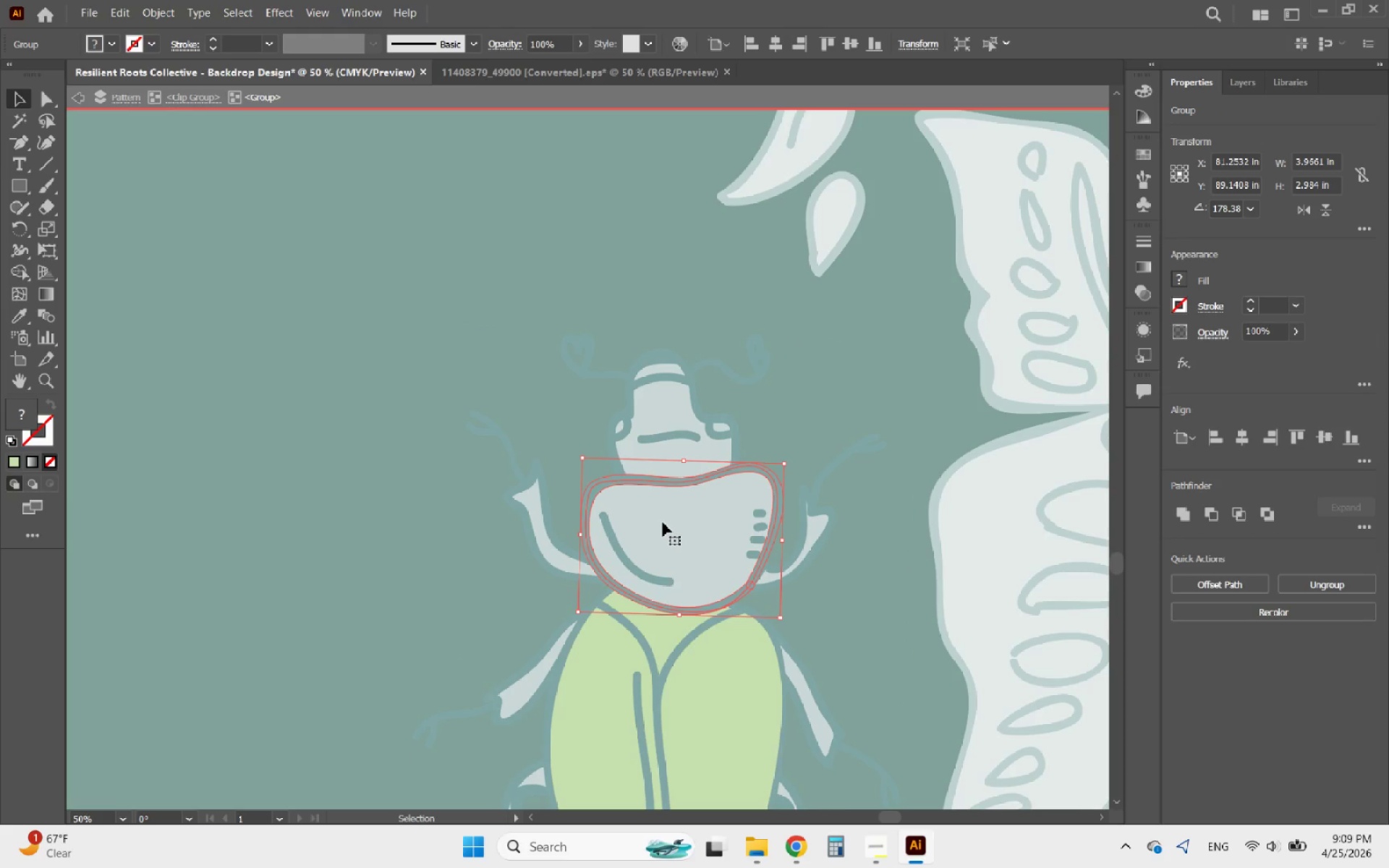 
double_click([663, 522])
 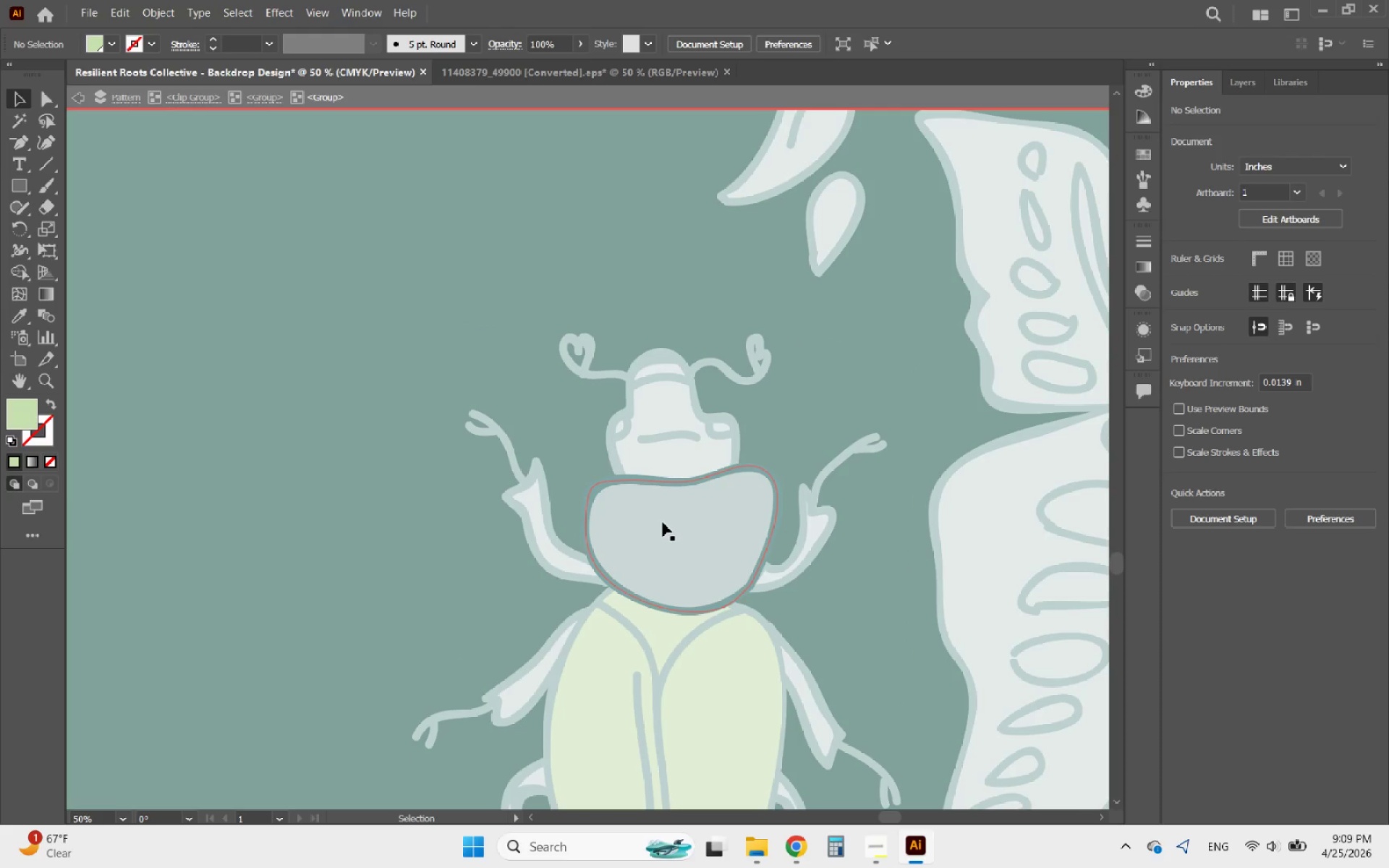 
wait(5.59)
 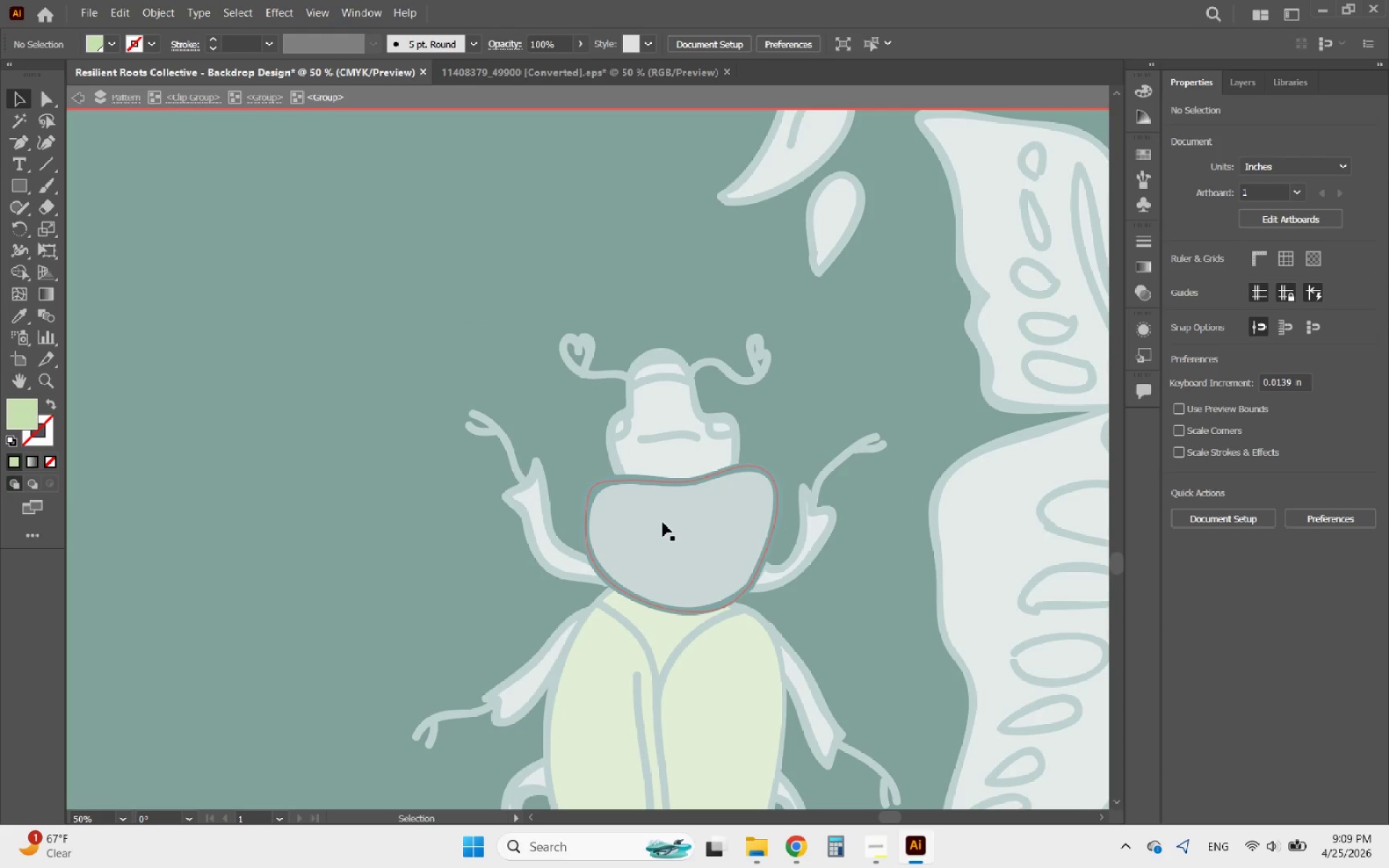 
left_click([663, 522])
 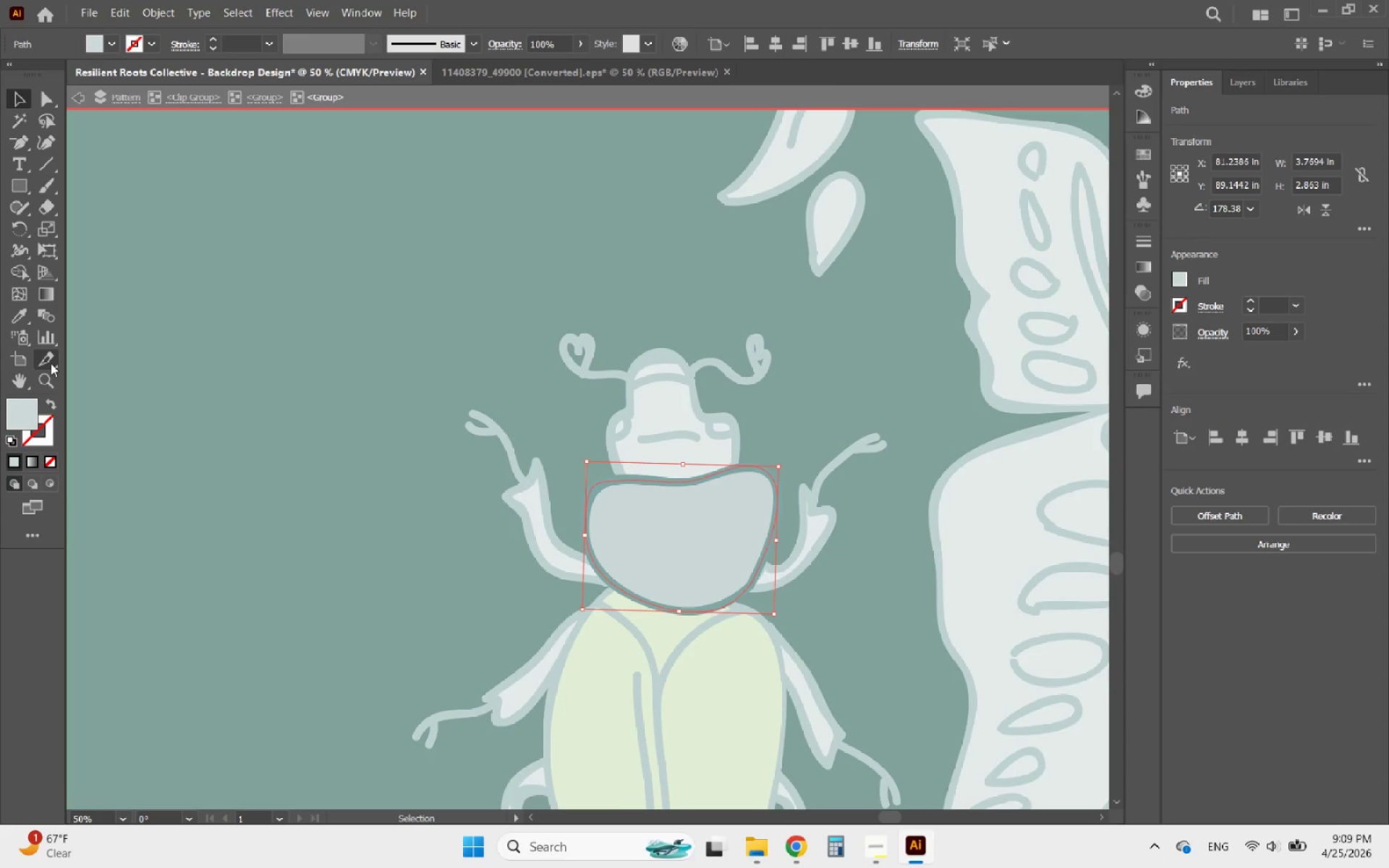 
left_click([14, 315])
 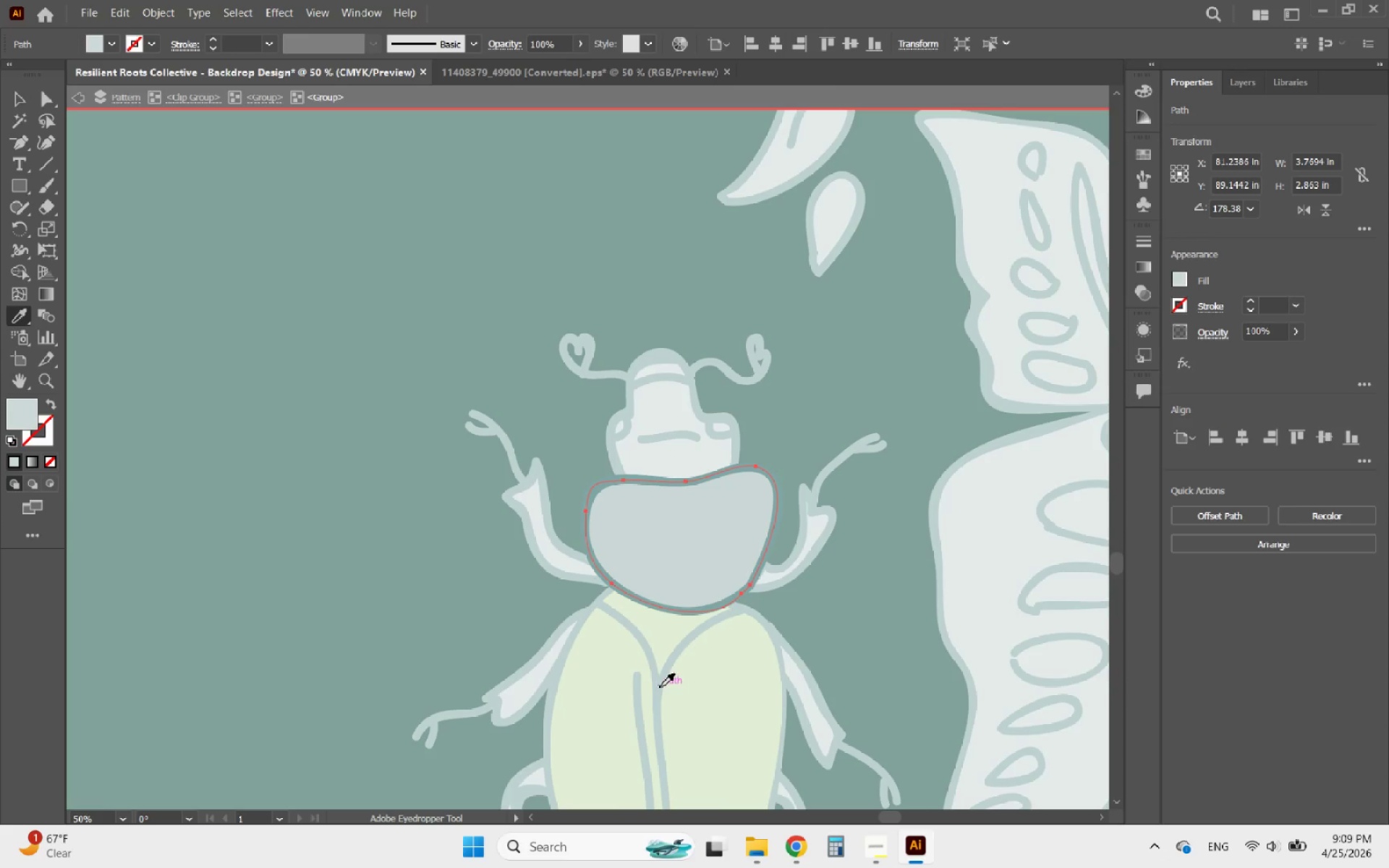 
left_click([626, 676])
 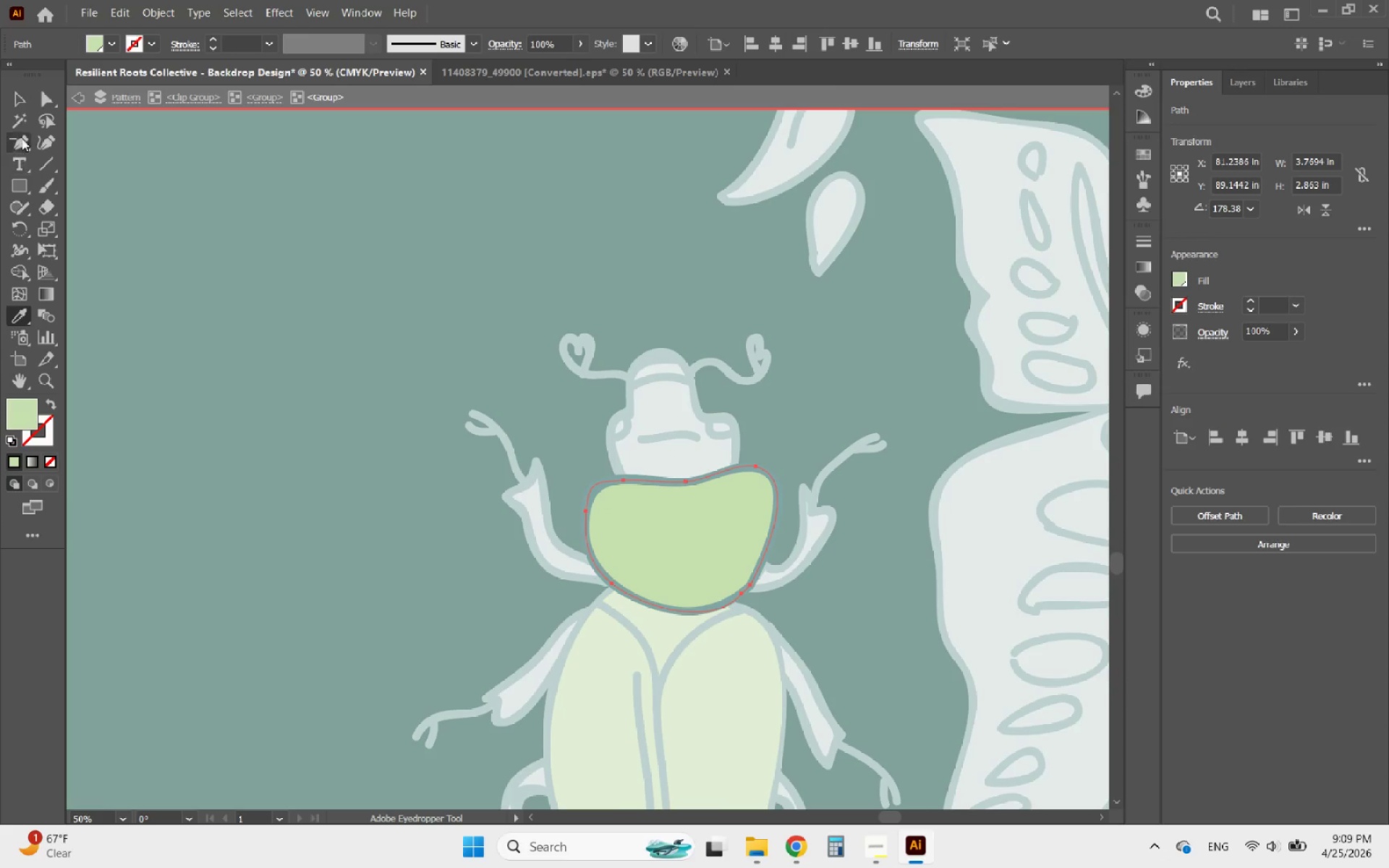 
left_click([20, 94])
 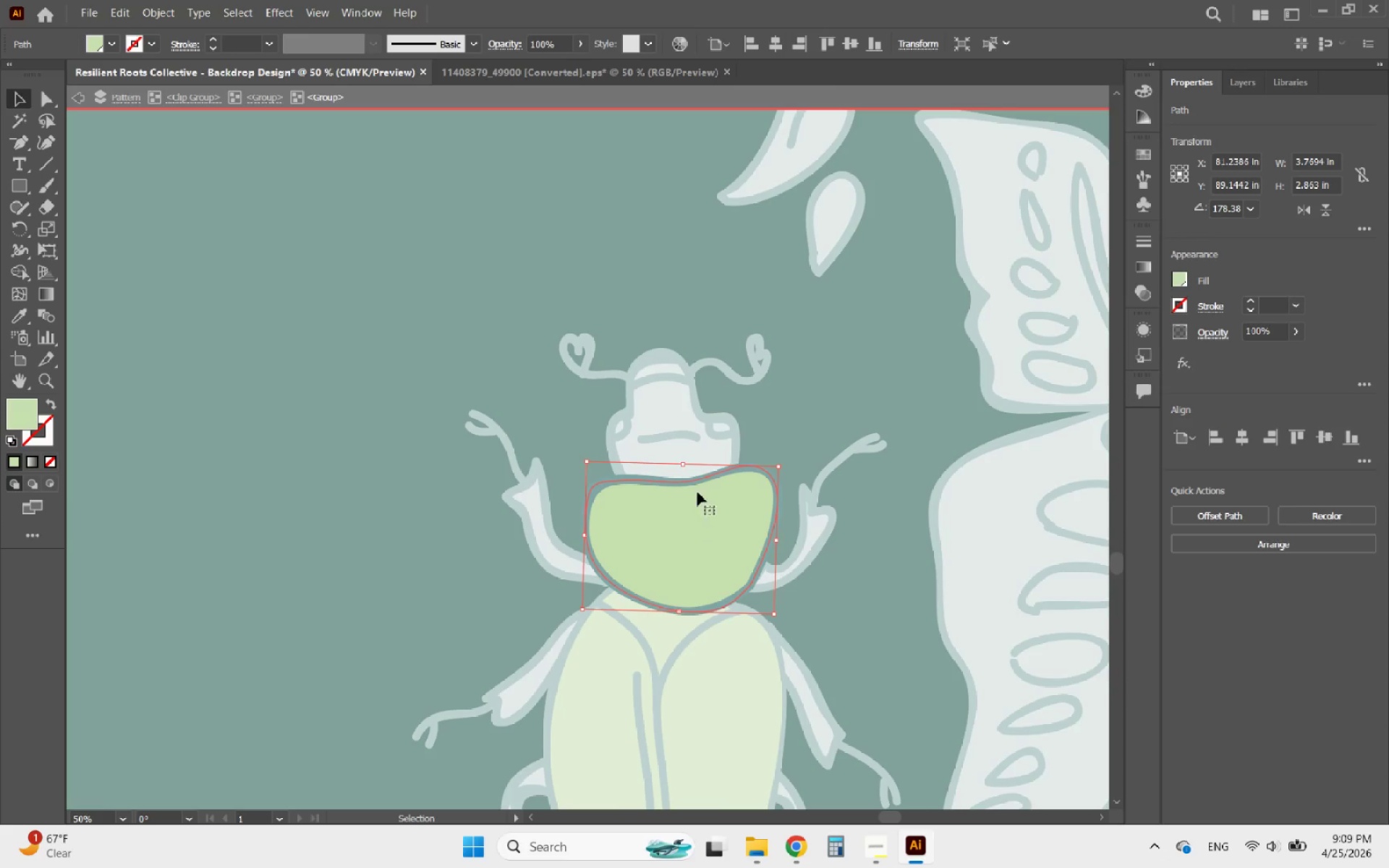 
double_click([700, 427])
 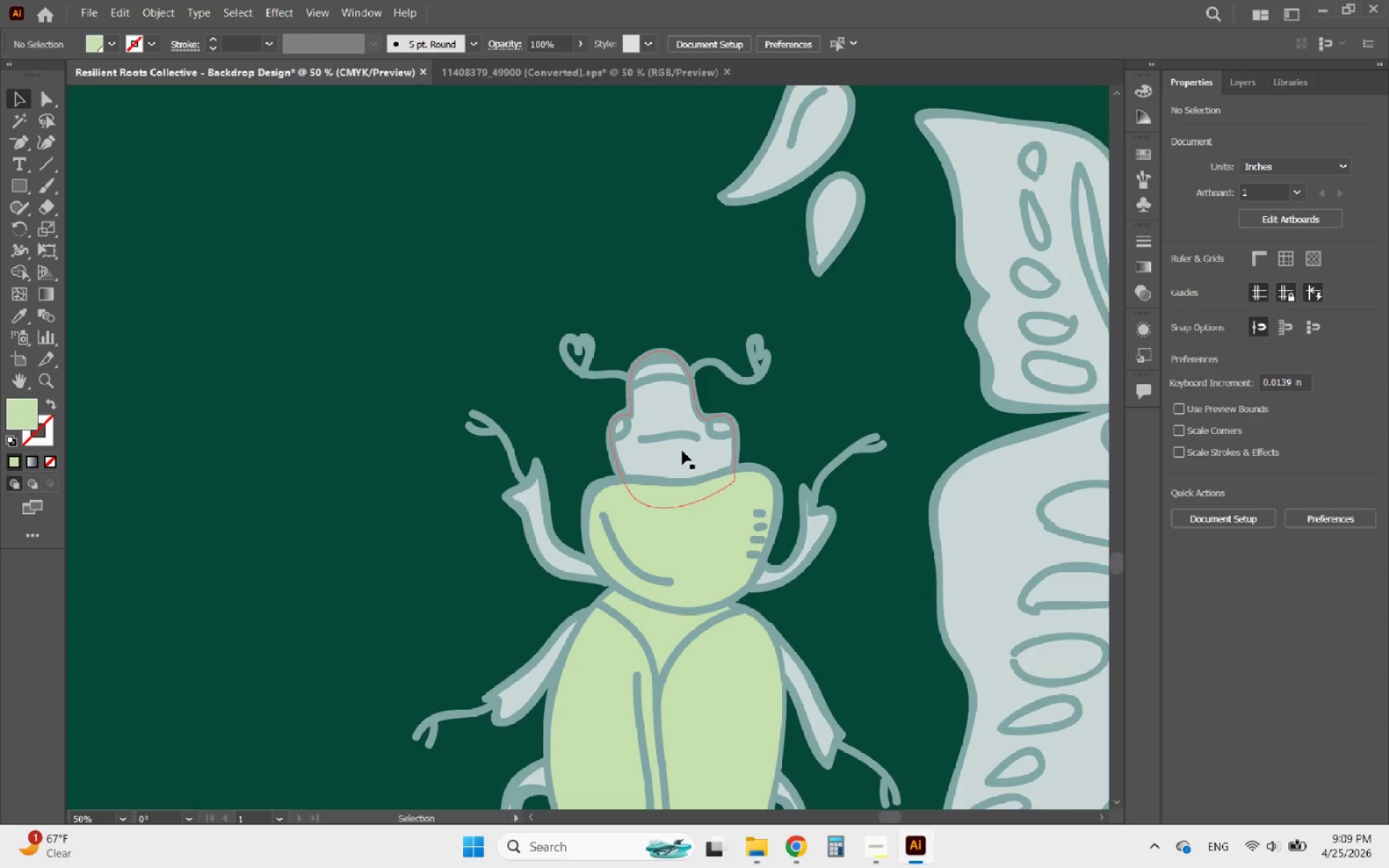 
double_click([682, 451])
 